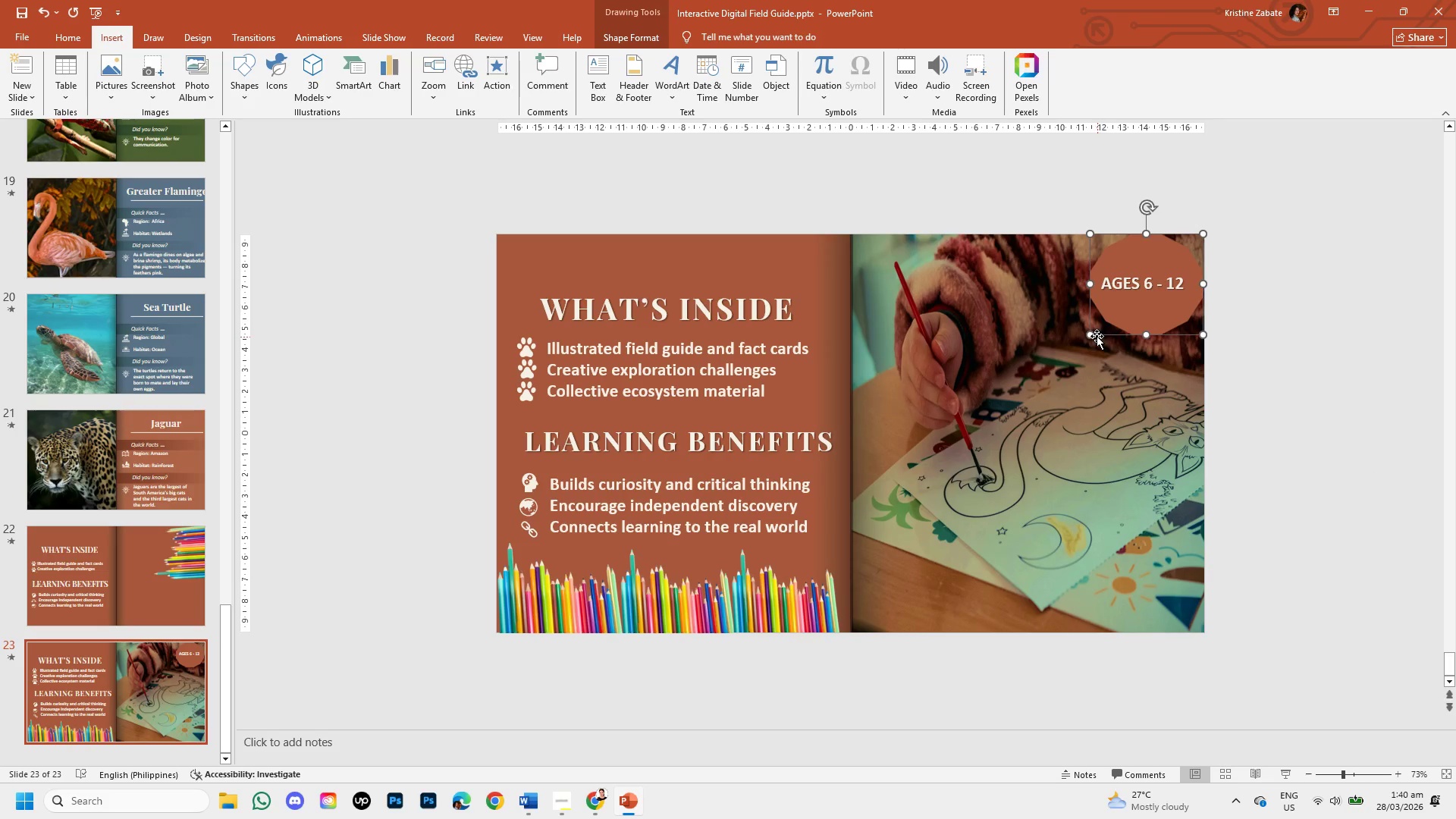 
left_click_drag(start_coordinate=[1090, 334], to_coordinate=[1109, 322])
 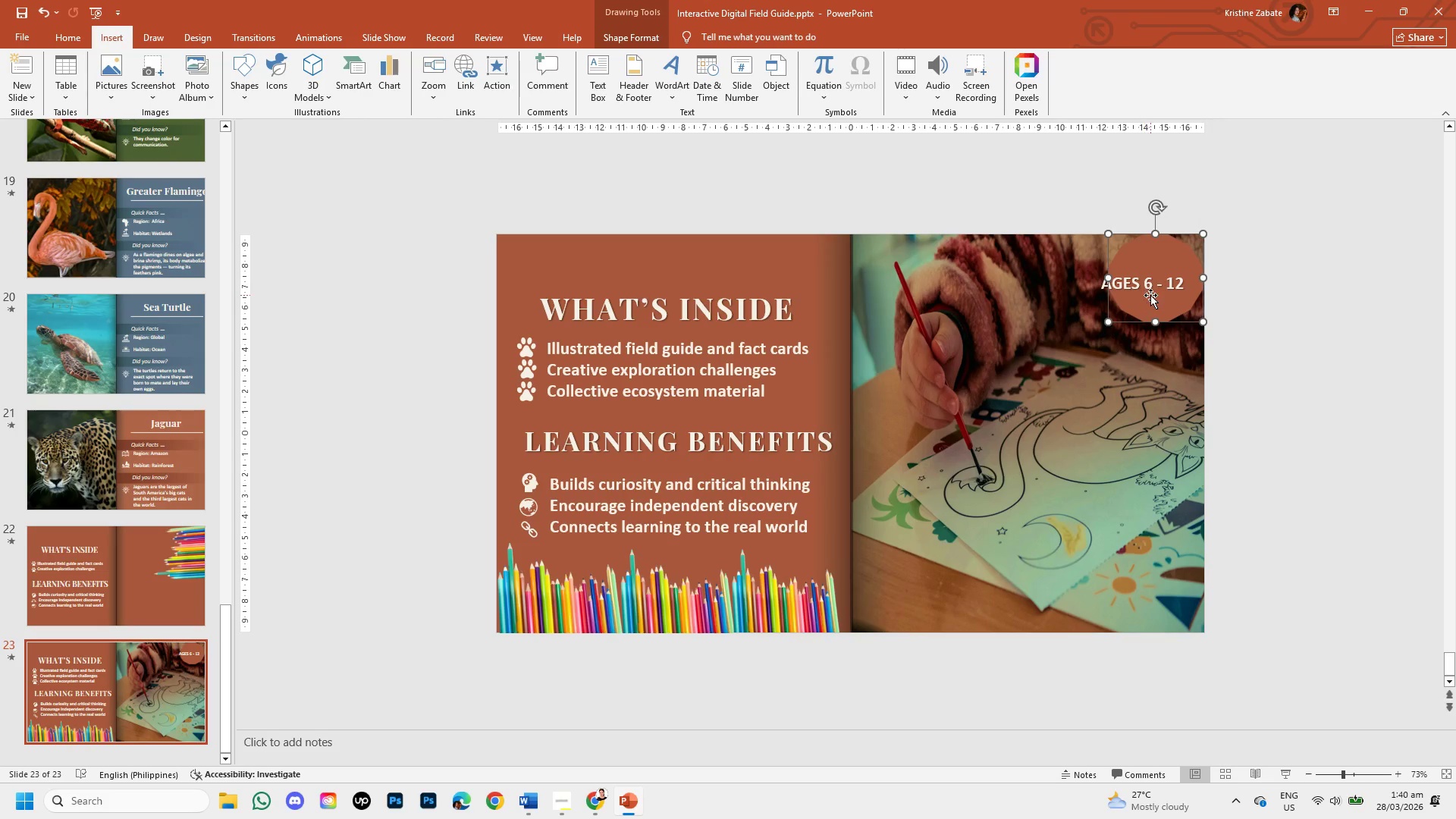 
left_click([1153, 285])
 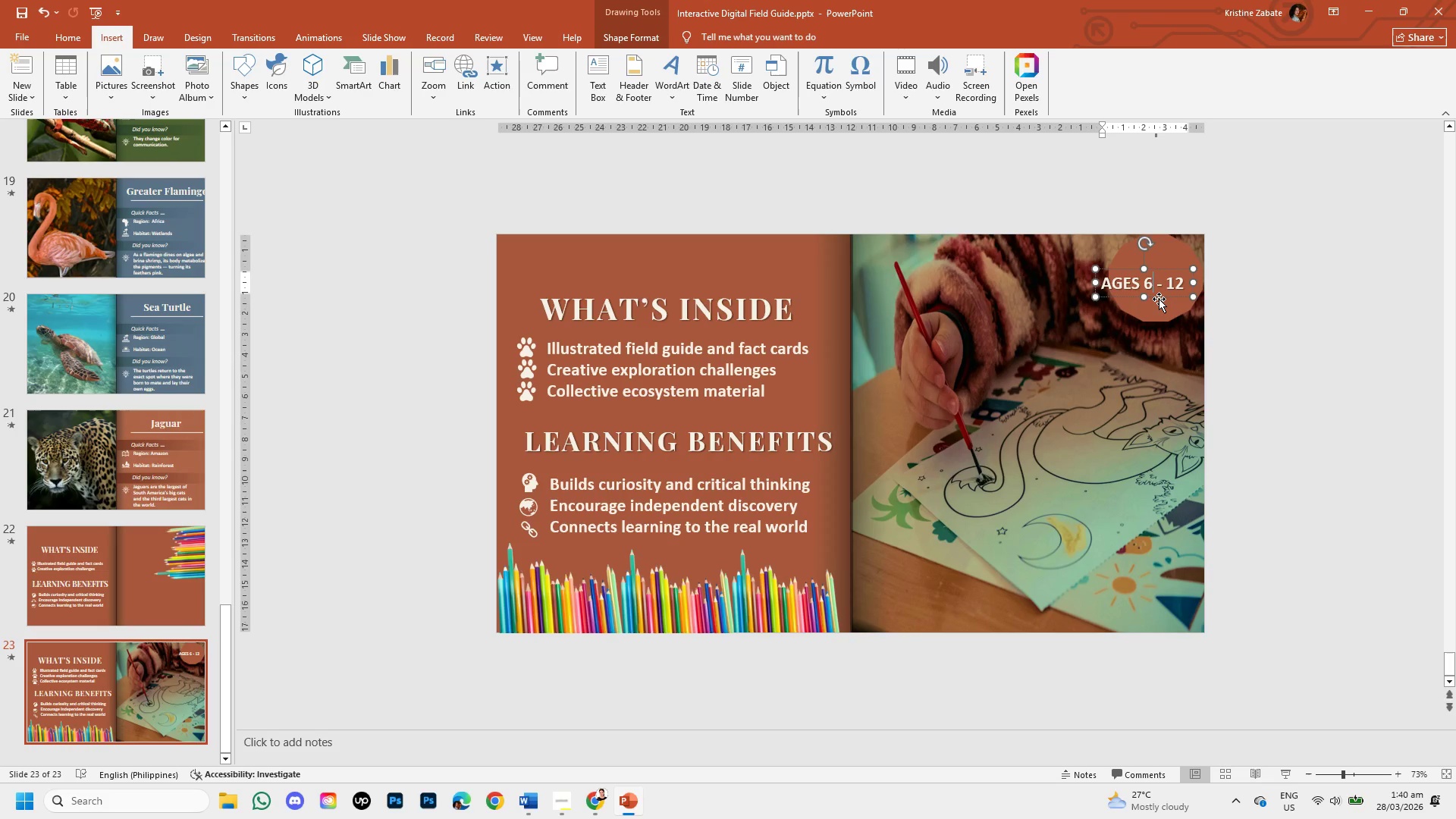 
left_click_drag(start_coordinate=[1159, 299], to_coordinate=[1171, 293])
 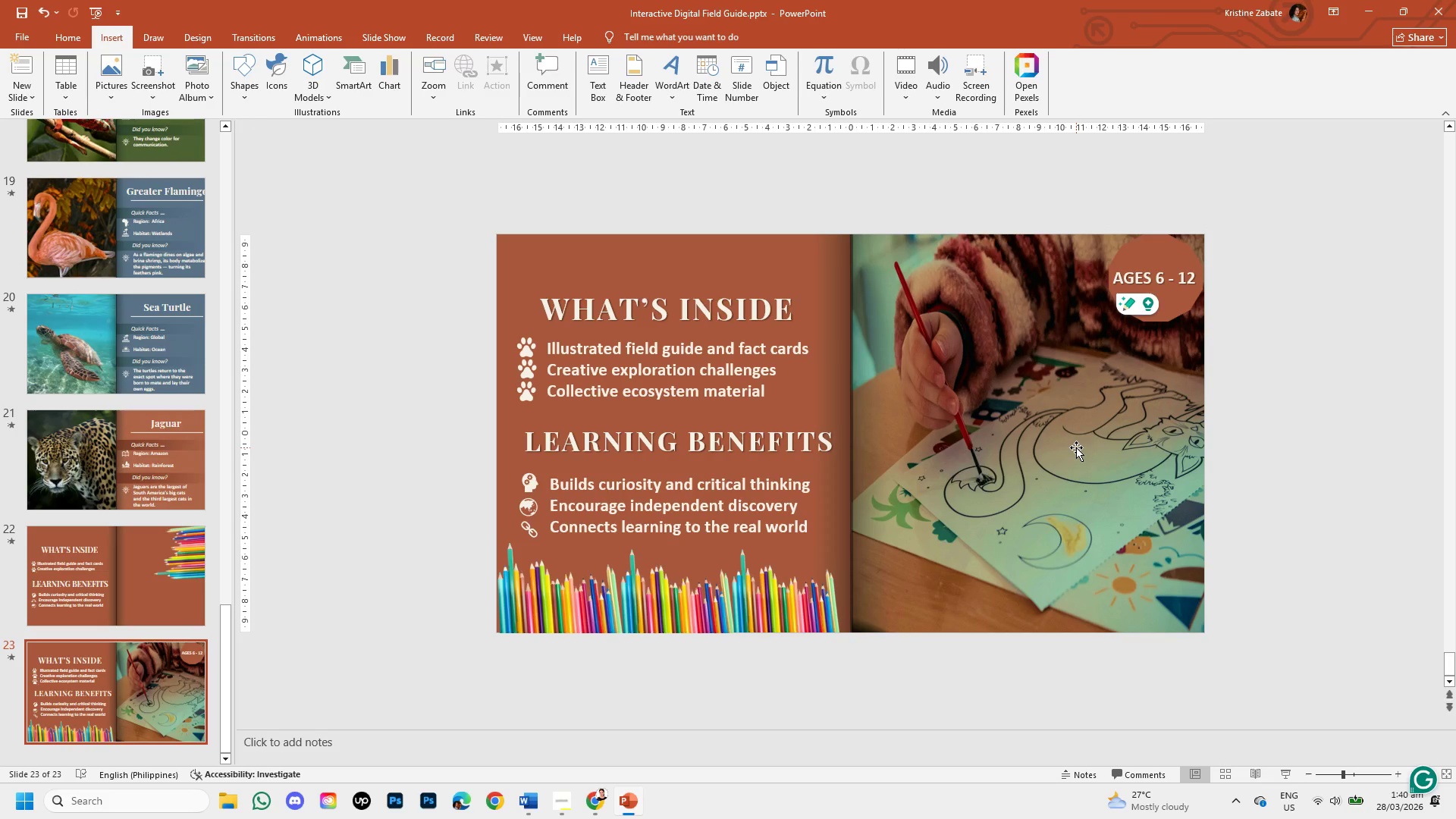 
left_click([1171, 313])
 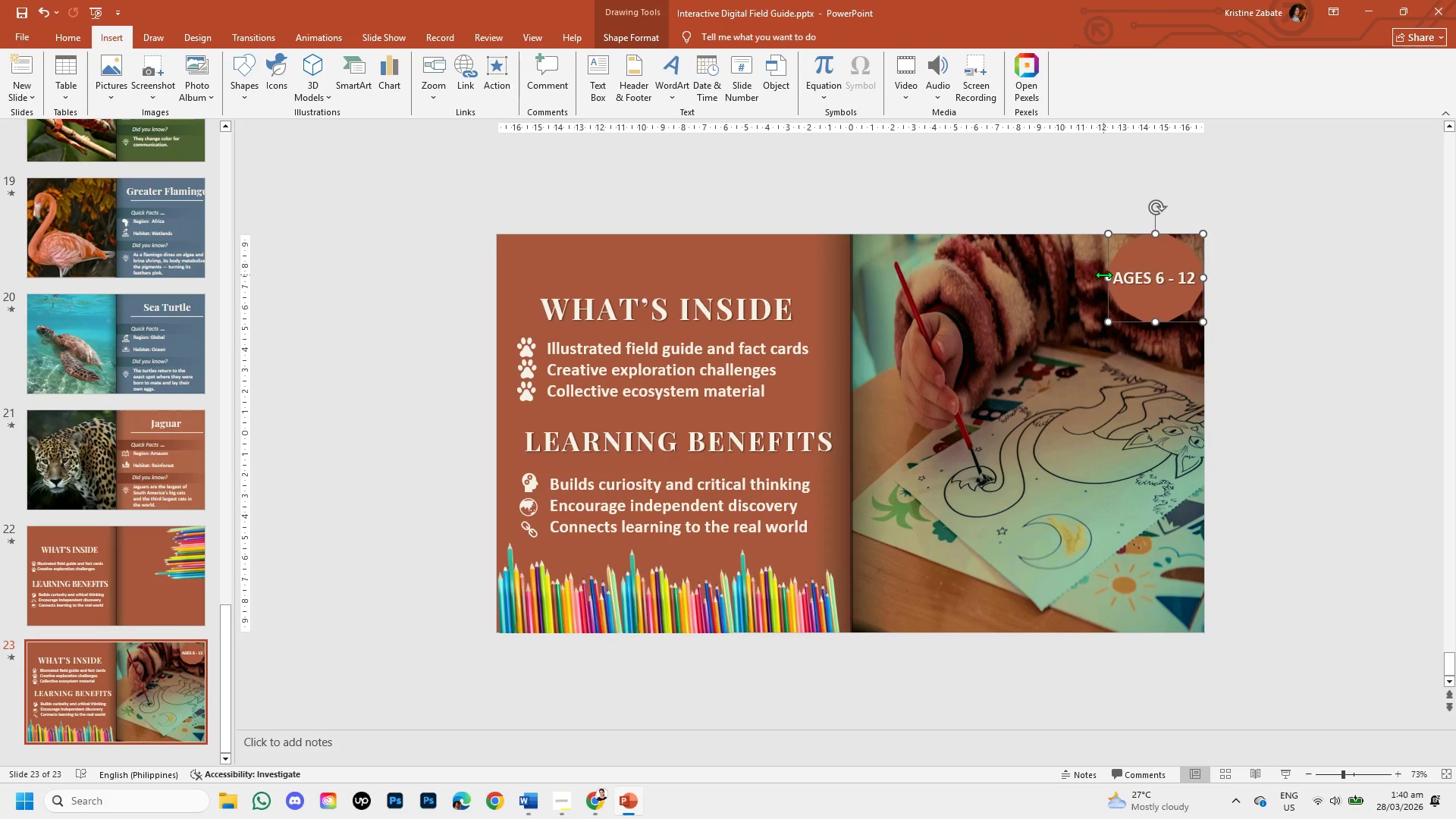 
left_click([1104, 275])
 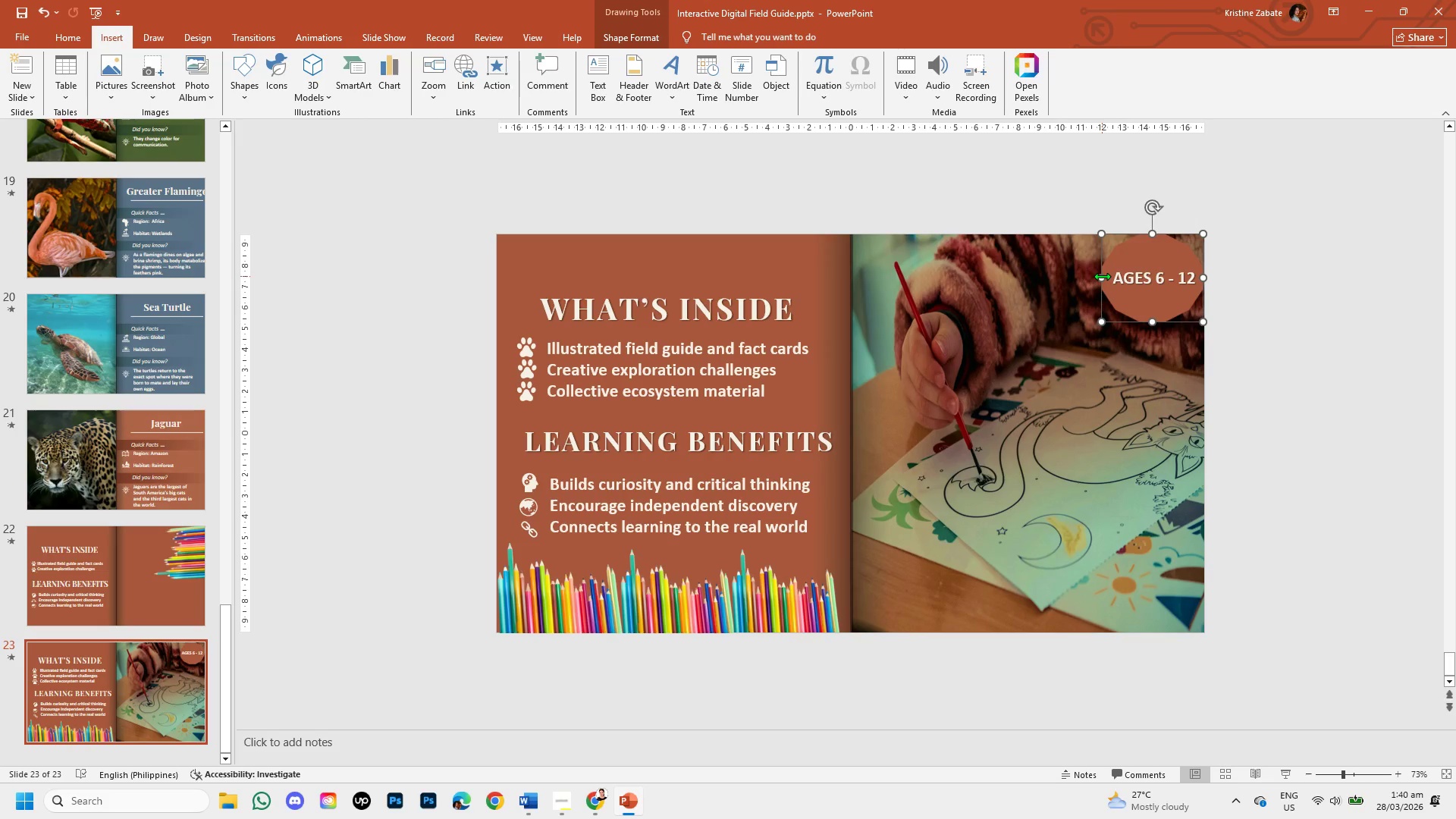 
left_click([1142, 284])
 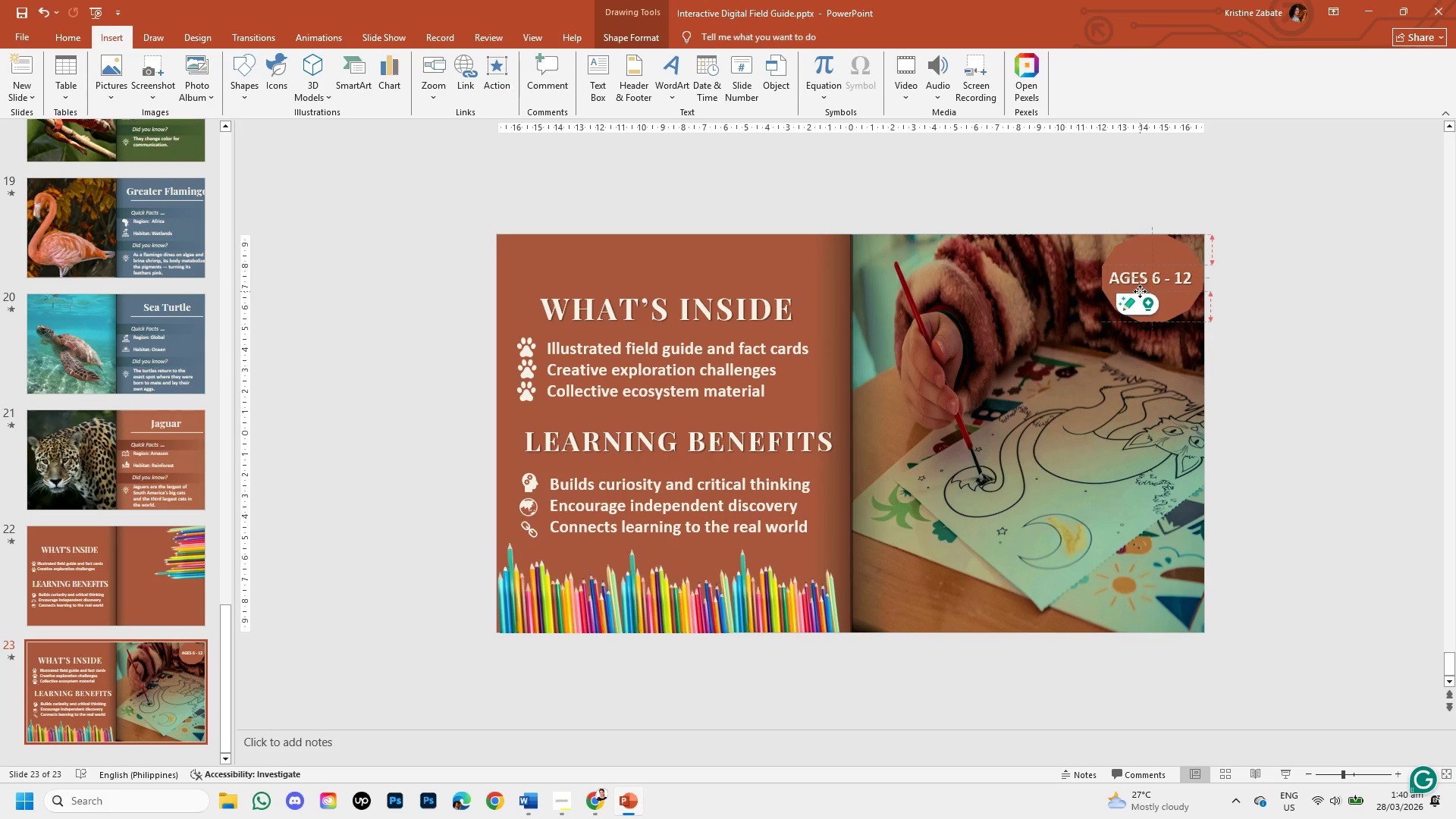 
wait(5.08)
 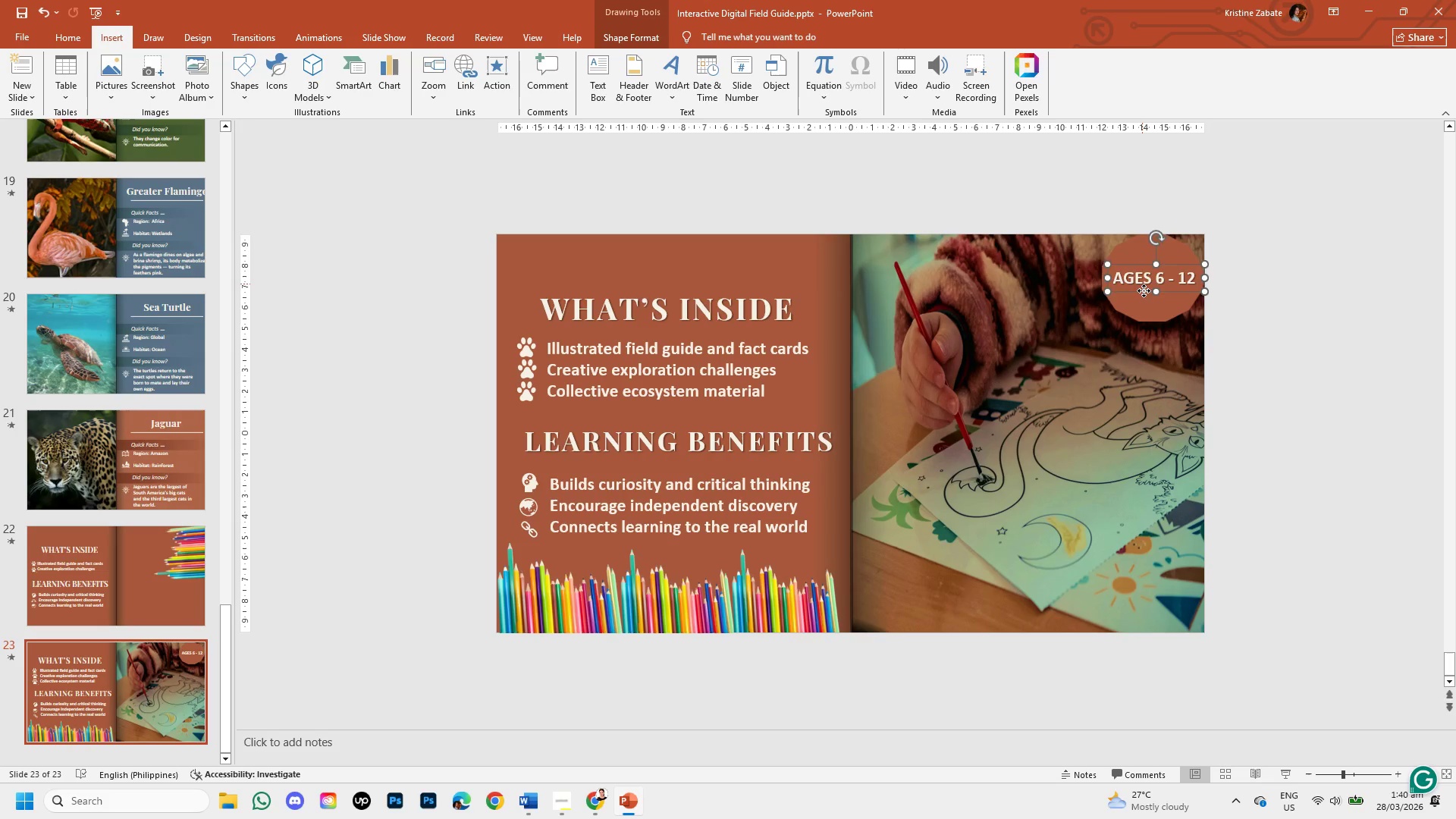 
left_click([1257, 351])
 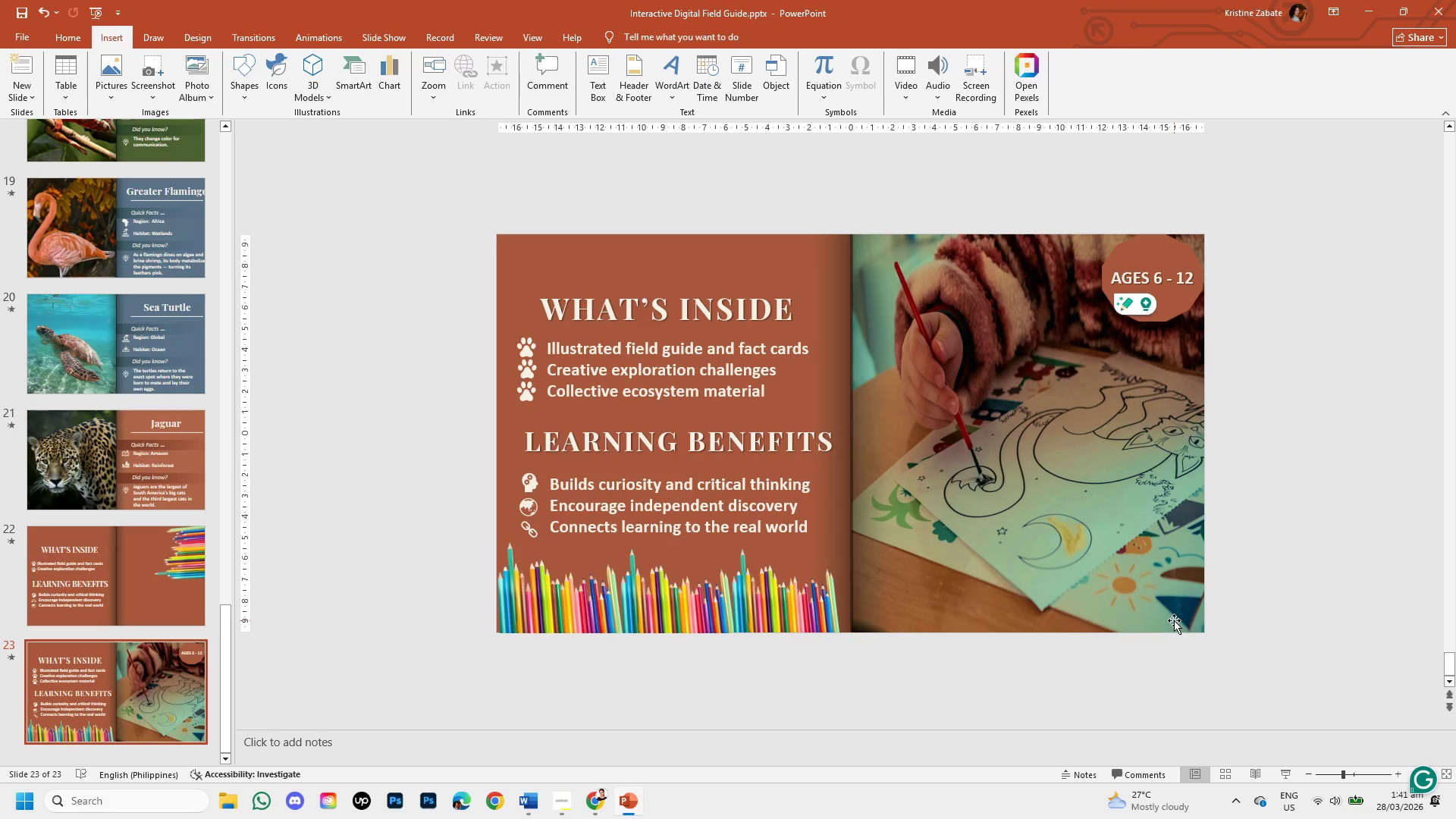 
left_click_drag(start_coordinate=[1111, 697], to_coordinate=[1106, 696])
 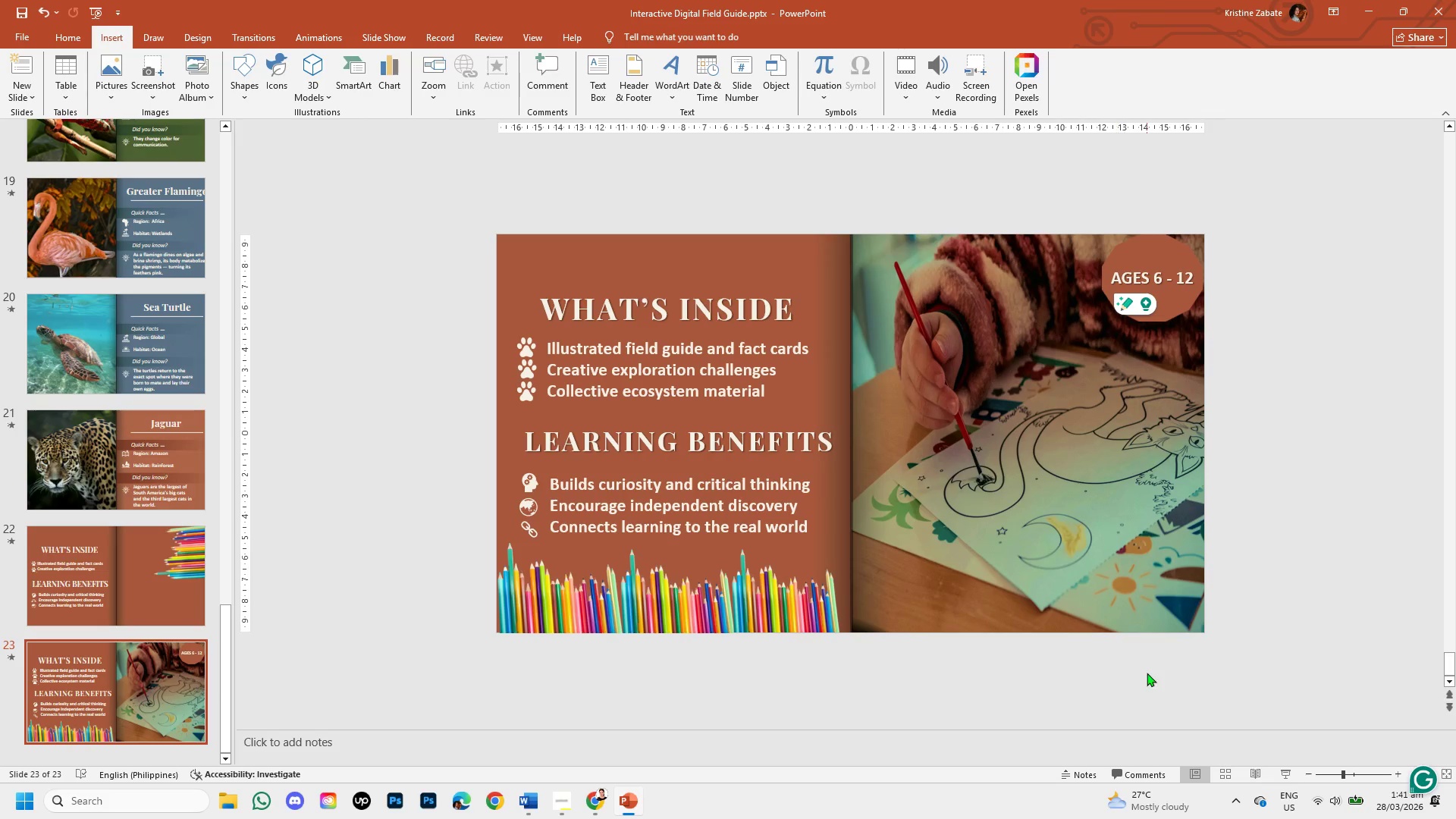 
left_click([1147, 673])
 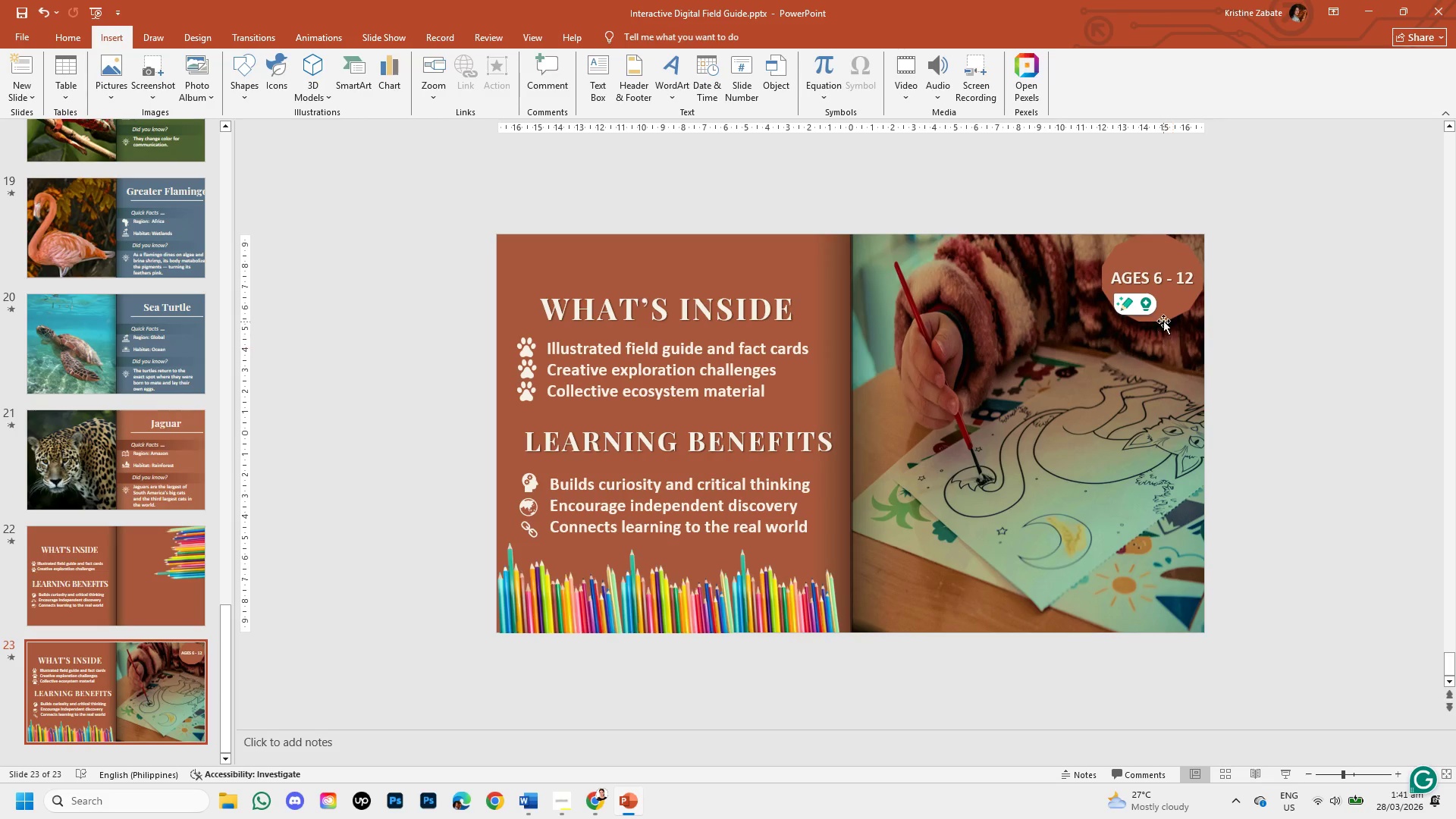 
left_click([1288, 447])
 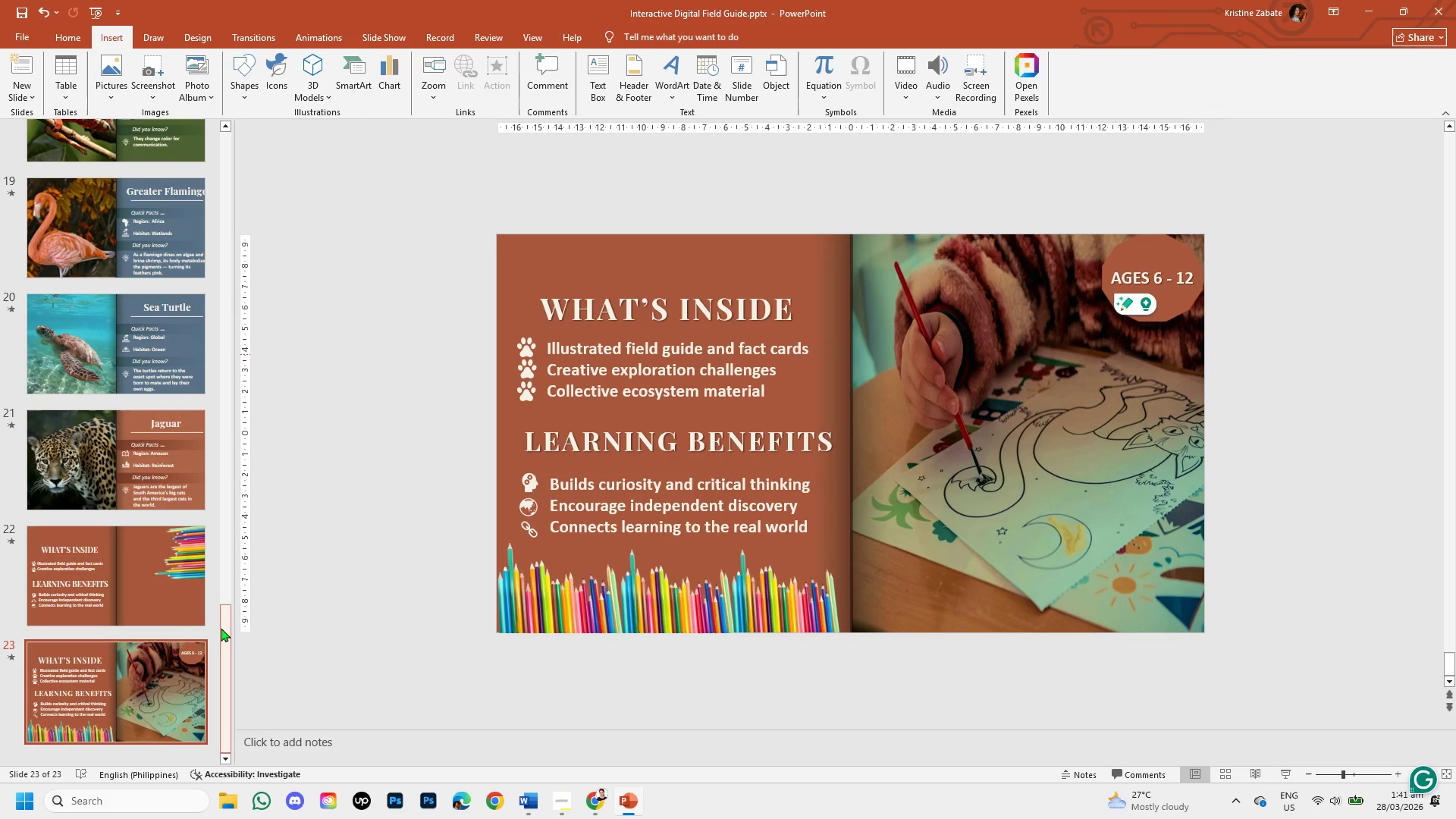 
left_click([165, 603])
 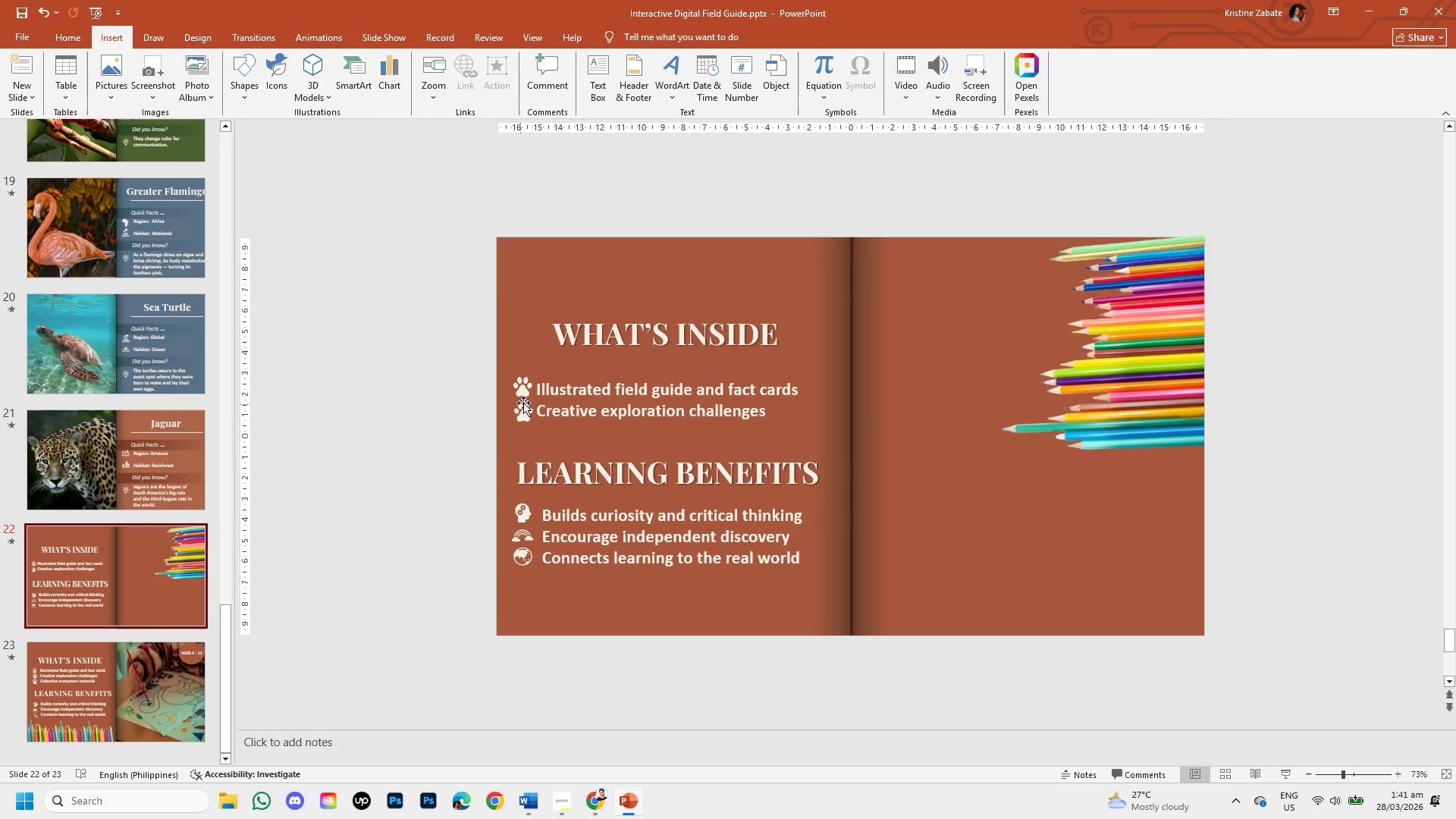 
left_click_drag(start_coordinate=[137, 682], to_coordinate=[133, 309])
 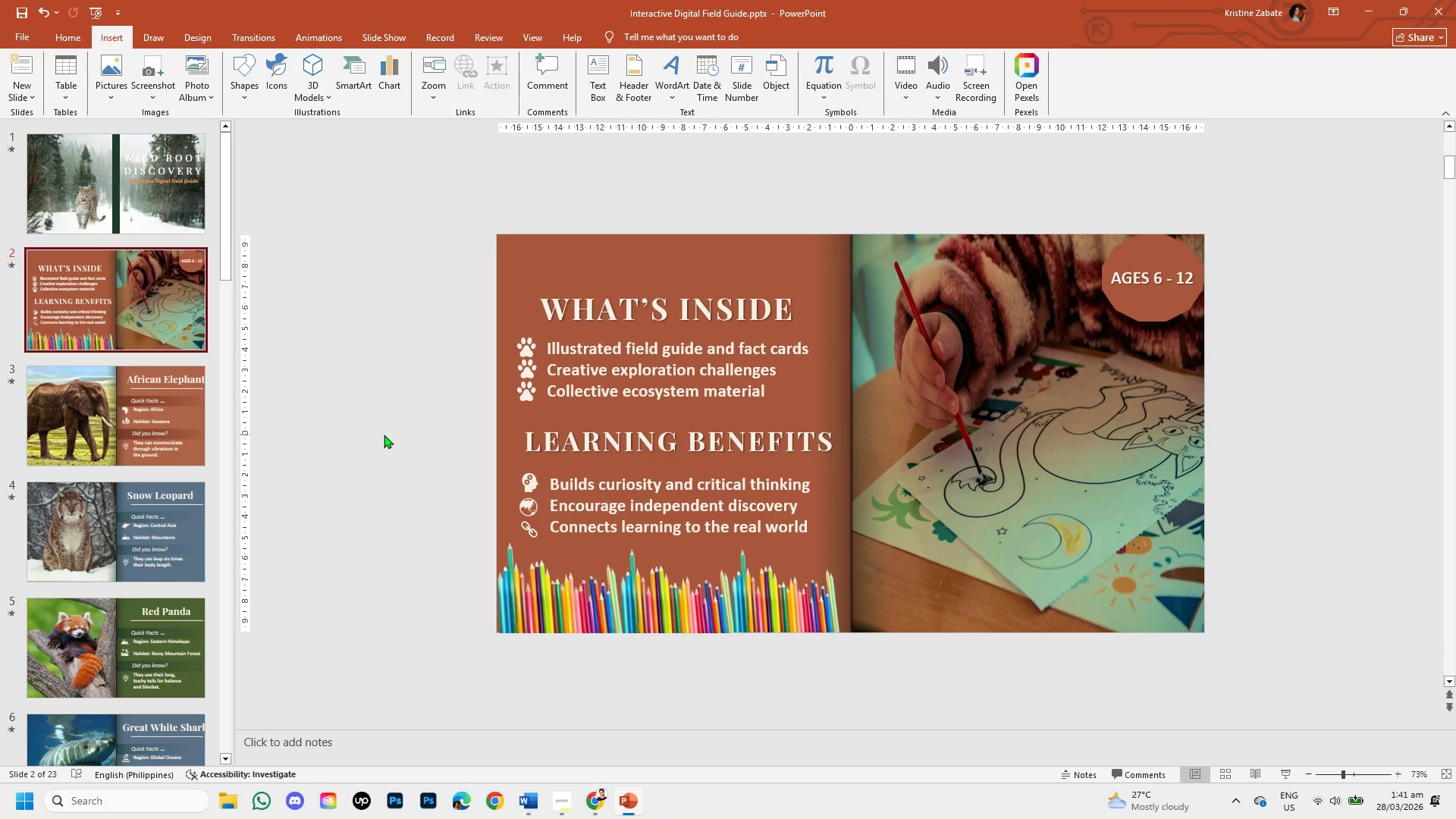 
wait(6.44)
 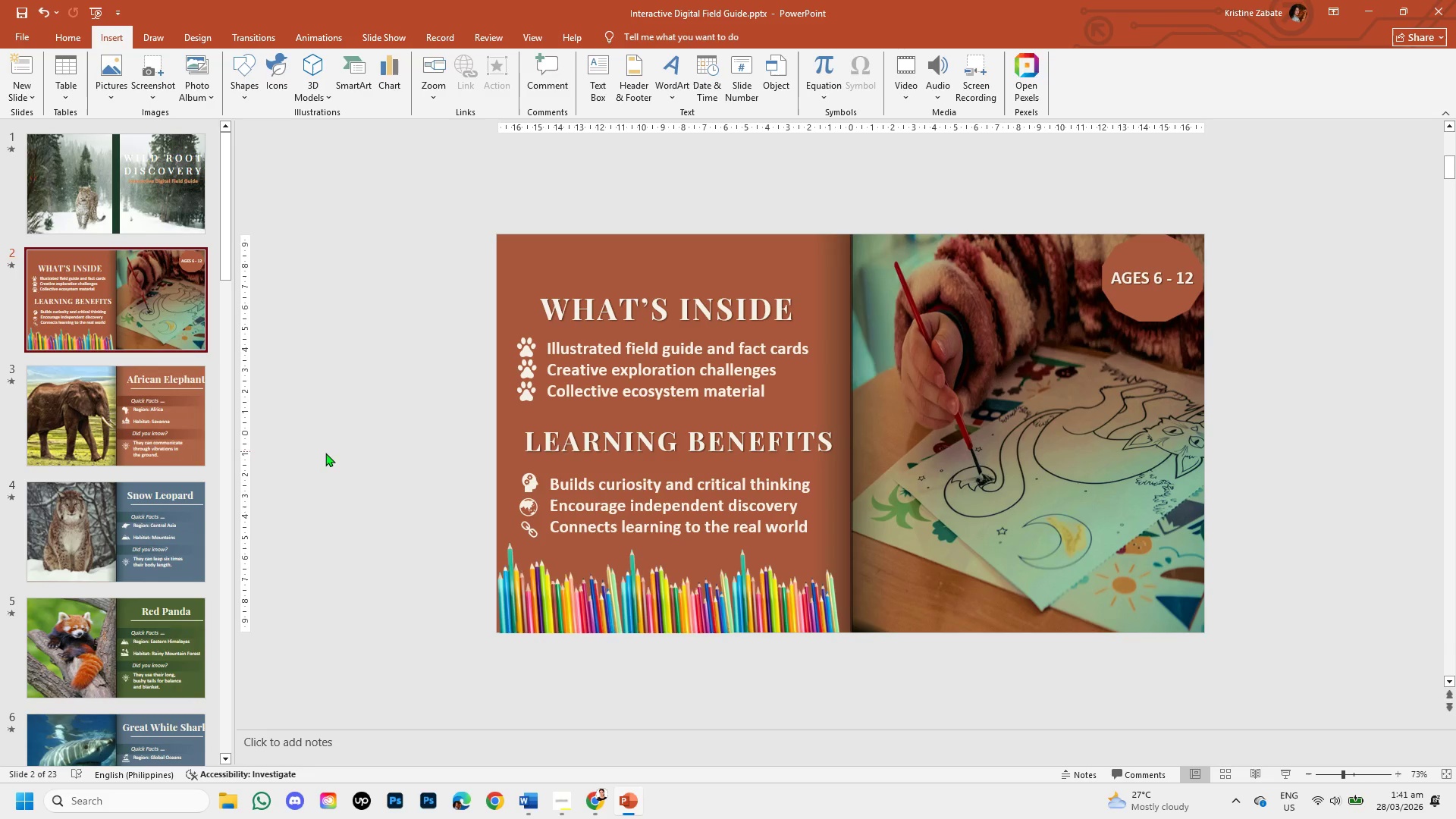 
key(Control+S)
 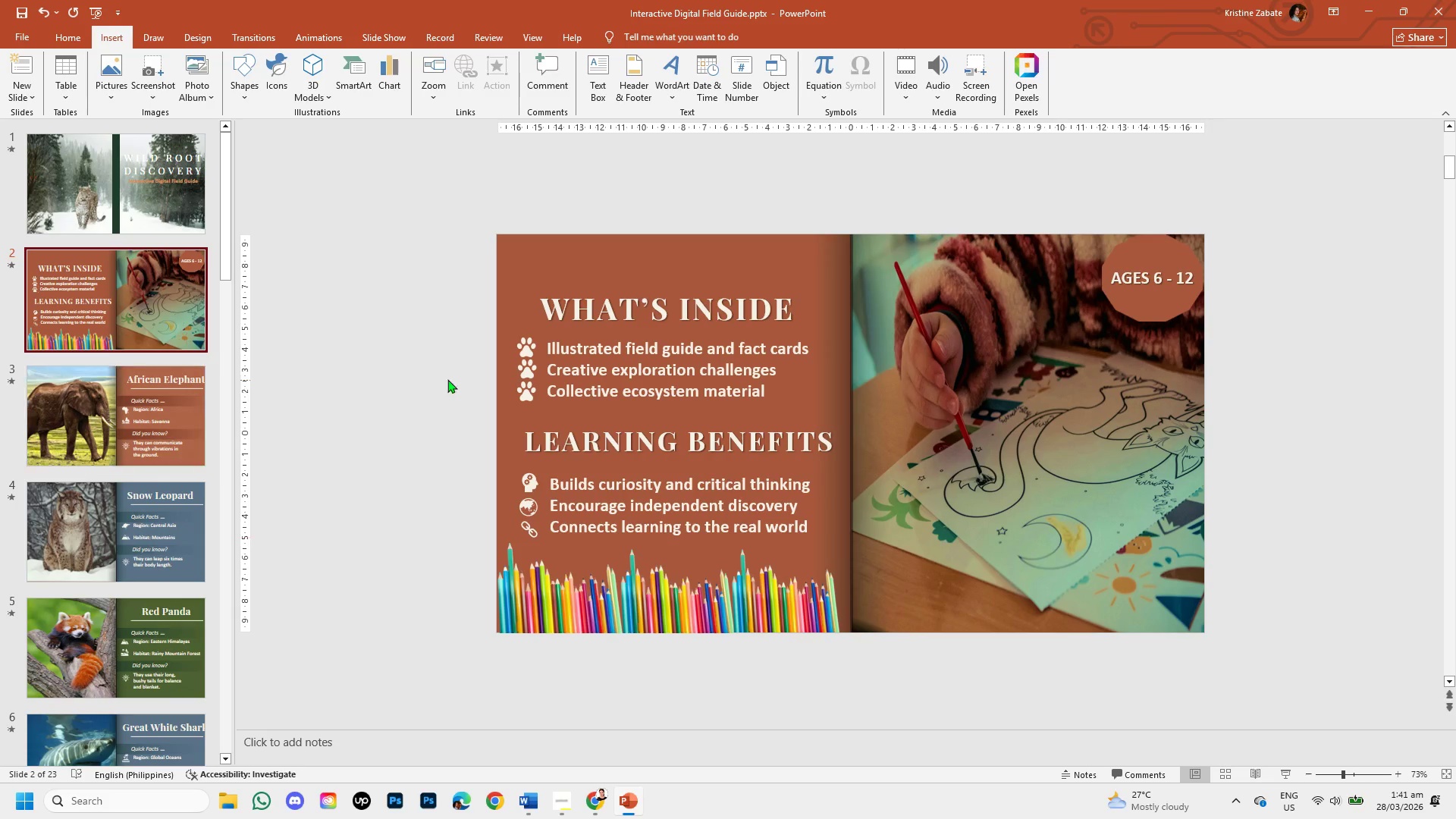 
wait(20.84)
 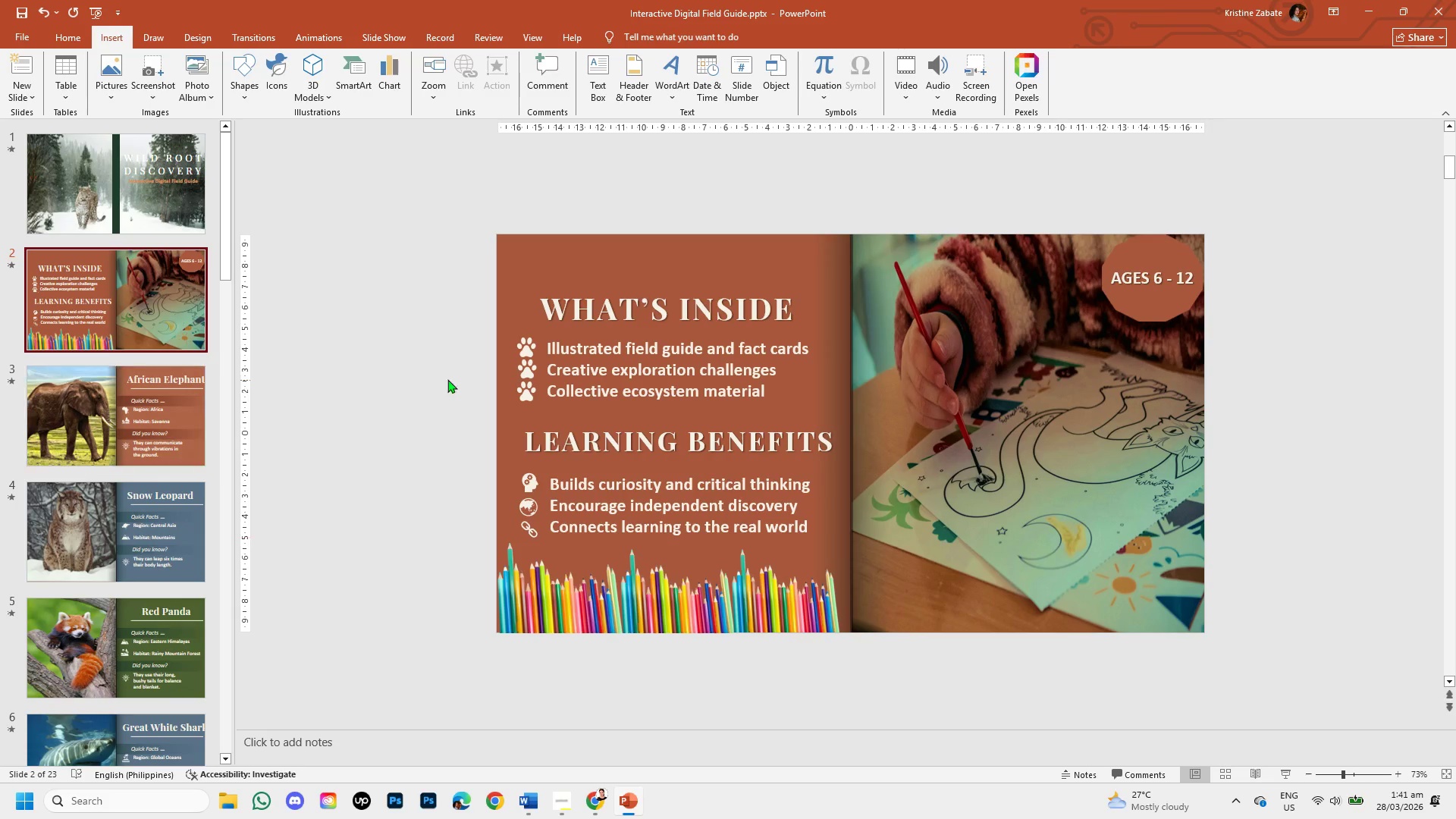 
left_click_drag(start_coordinate=[224, 262], to_coordinate=[291, 156])
 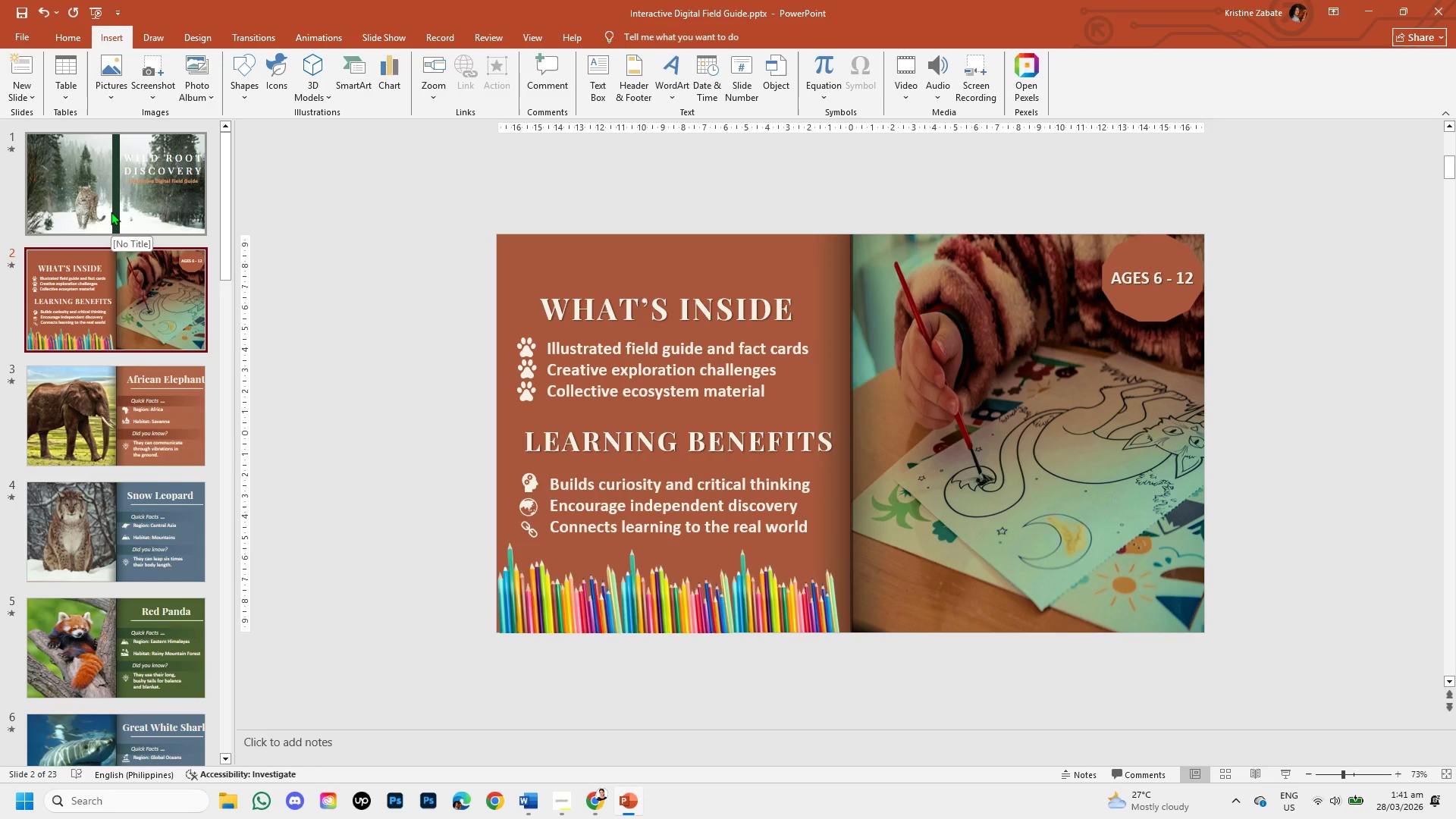 
wait(16.31)
 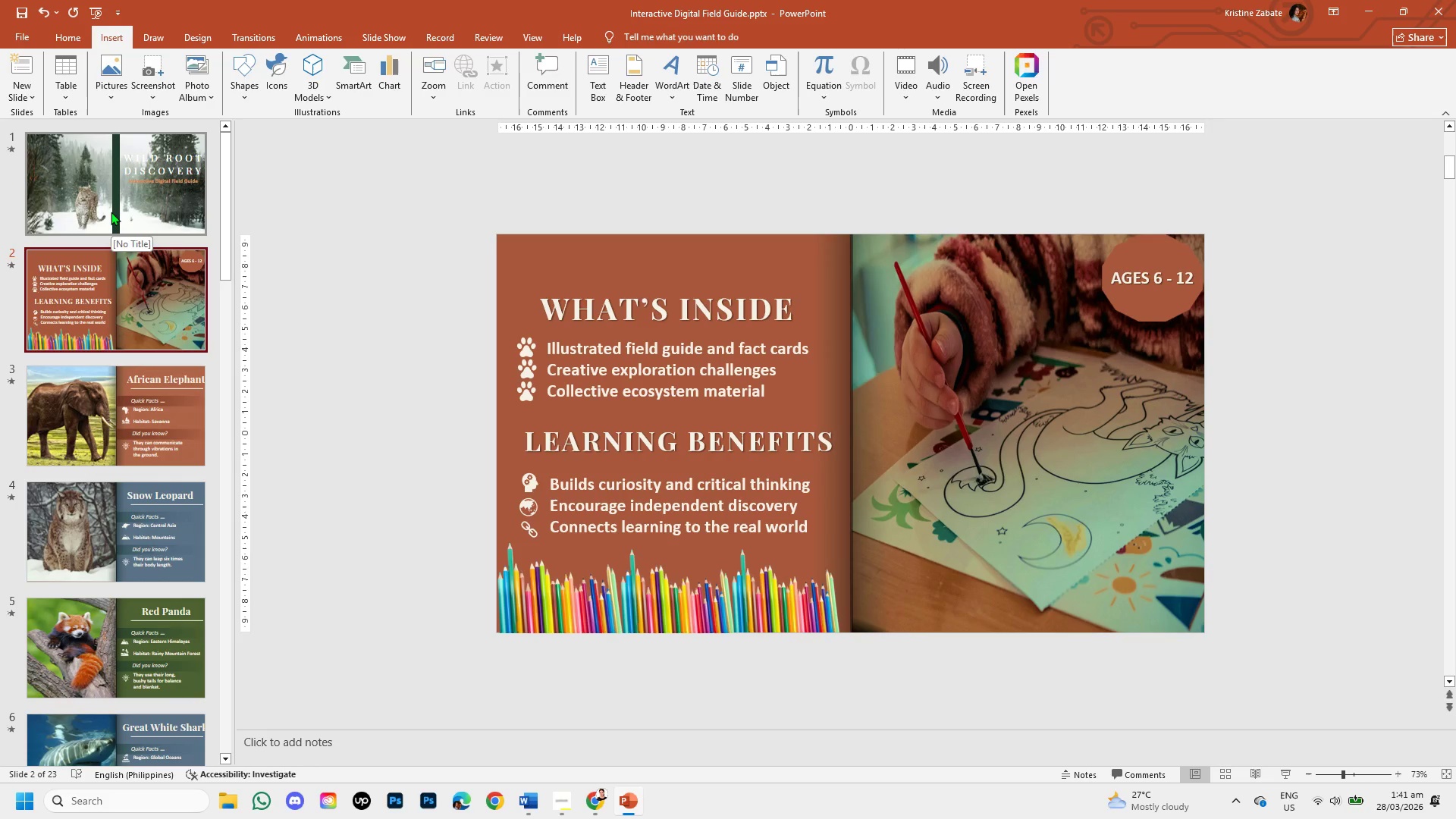 
left_click_drag(start_coordinate=[223, 230], to_coordinate=[324, 74])
 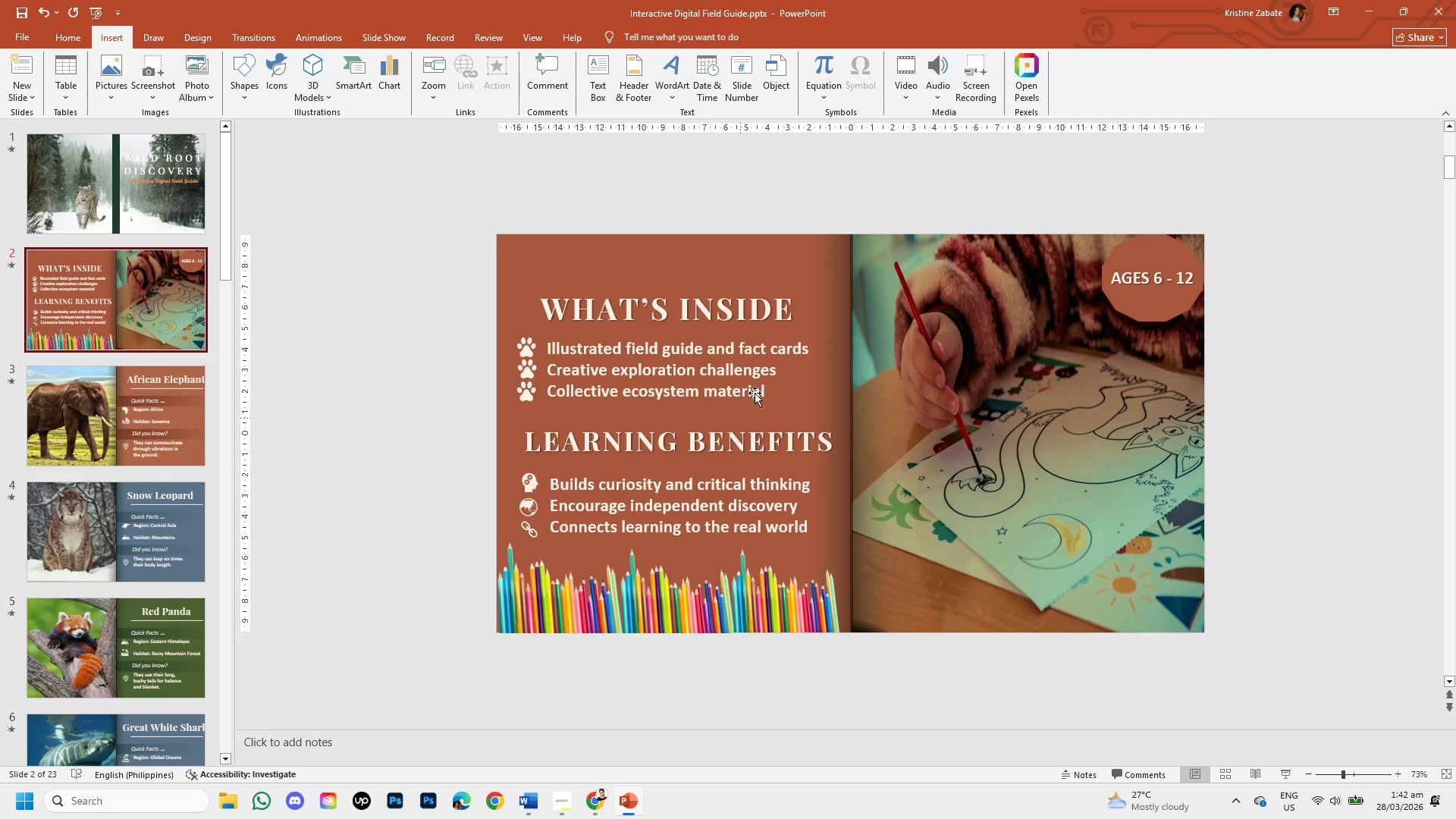 
wait(6.97)
 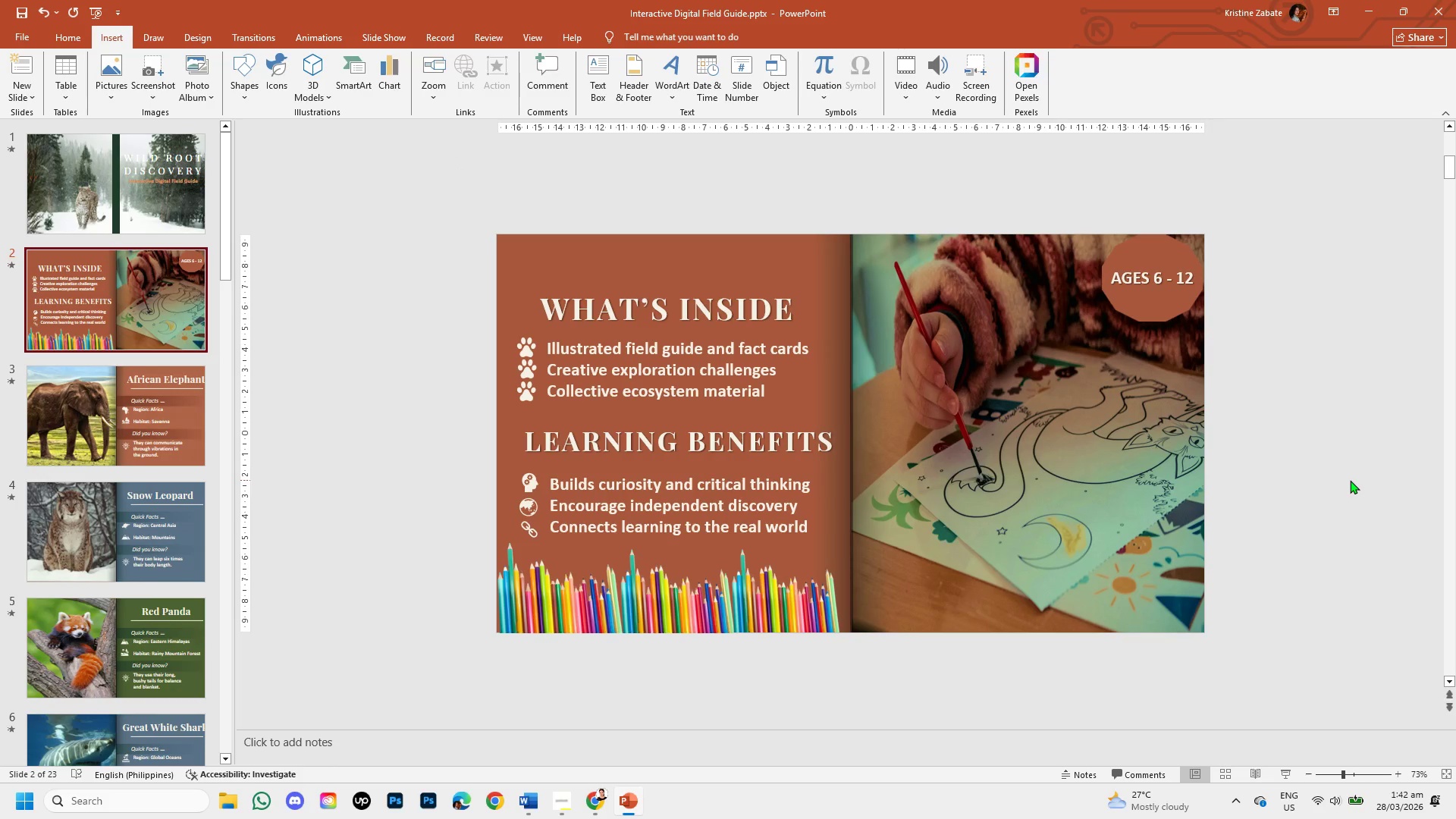 
left_click_drag(start_coordinate=[224, 277], to_coordinate=[212, 783])
 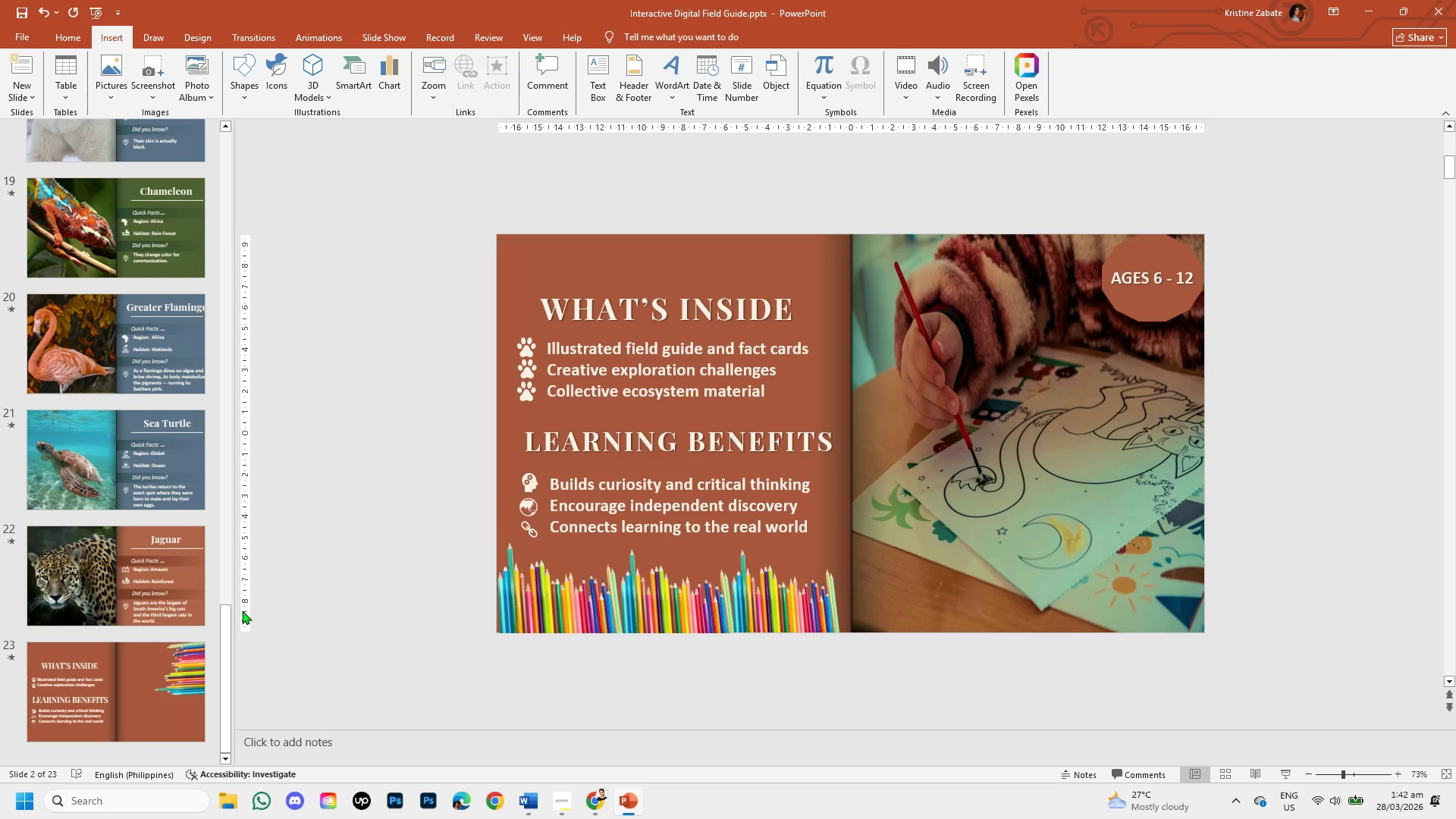 
wait(8.23)
 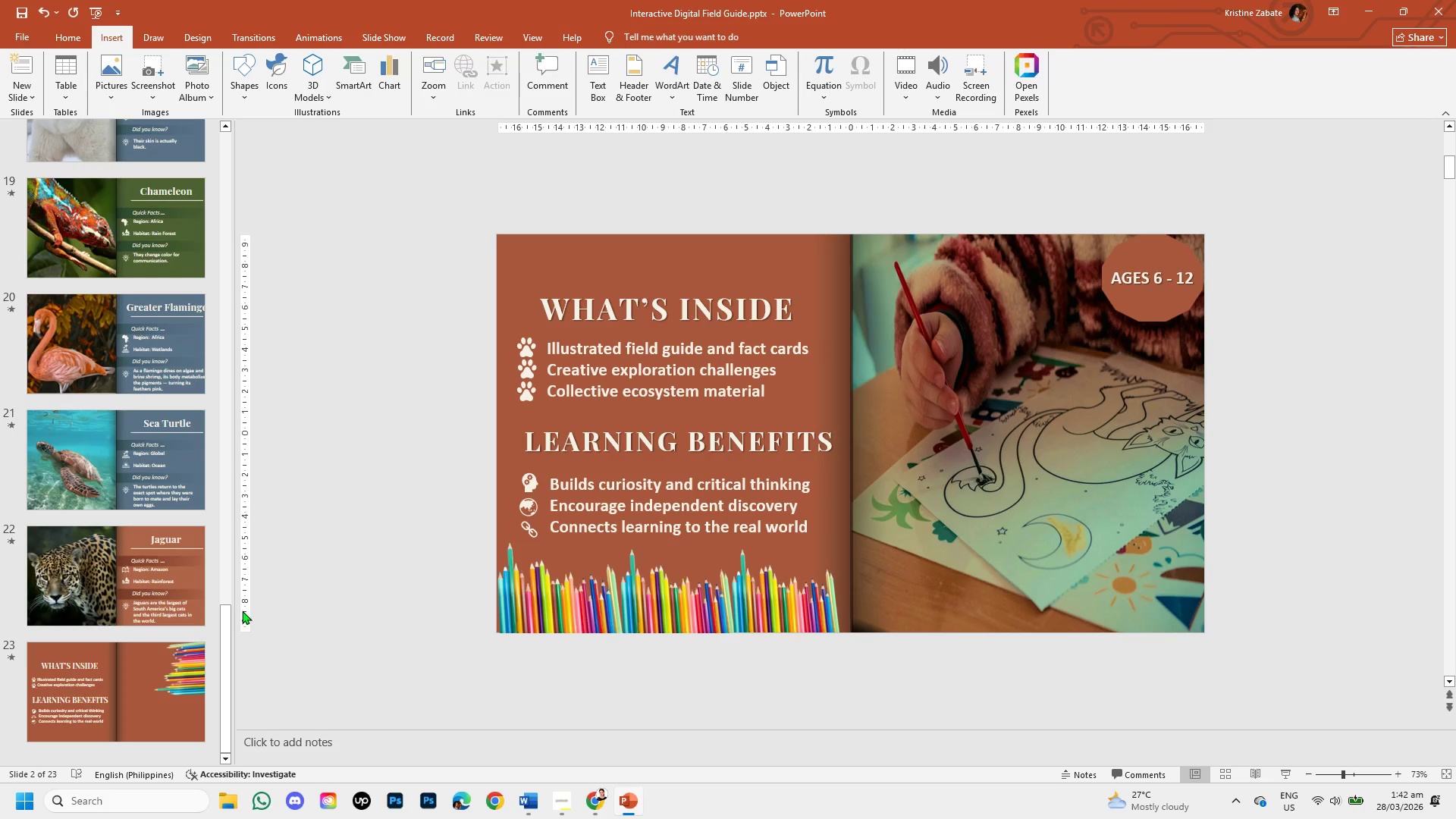 
left_click([143, 667])
 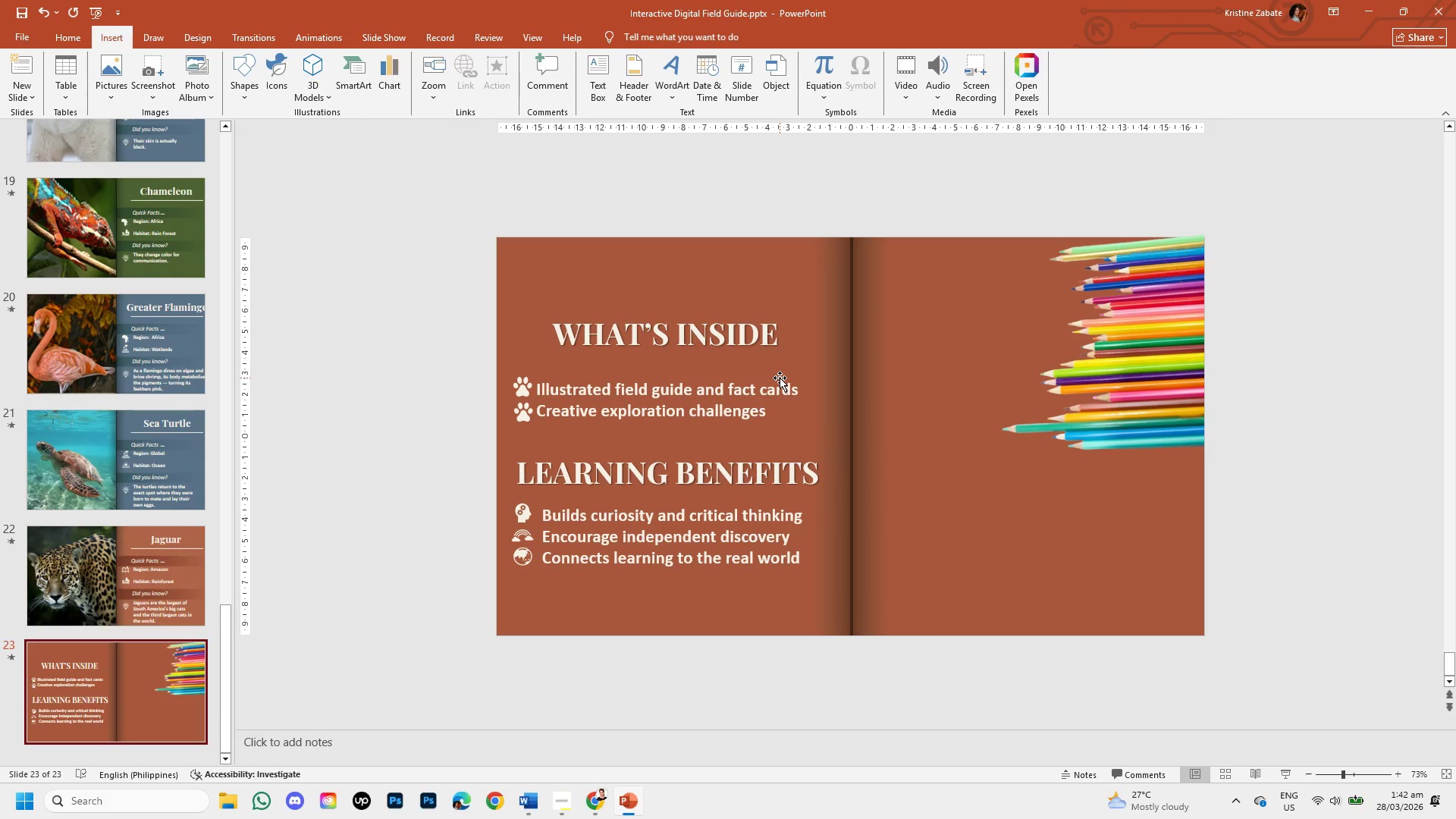 
wait(20.0)
 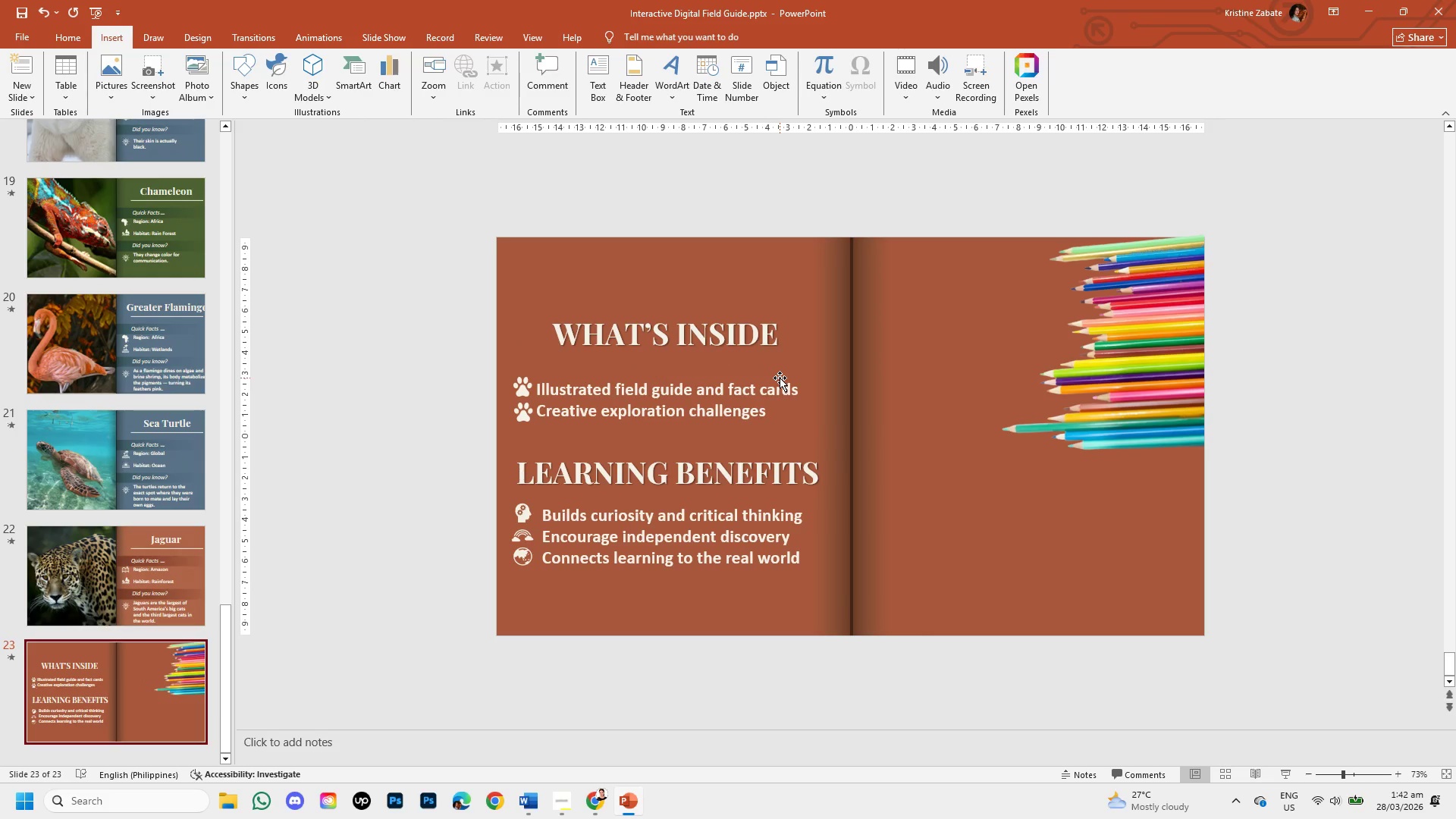 
left_click([597, 794])
 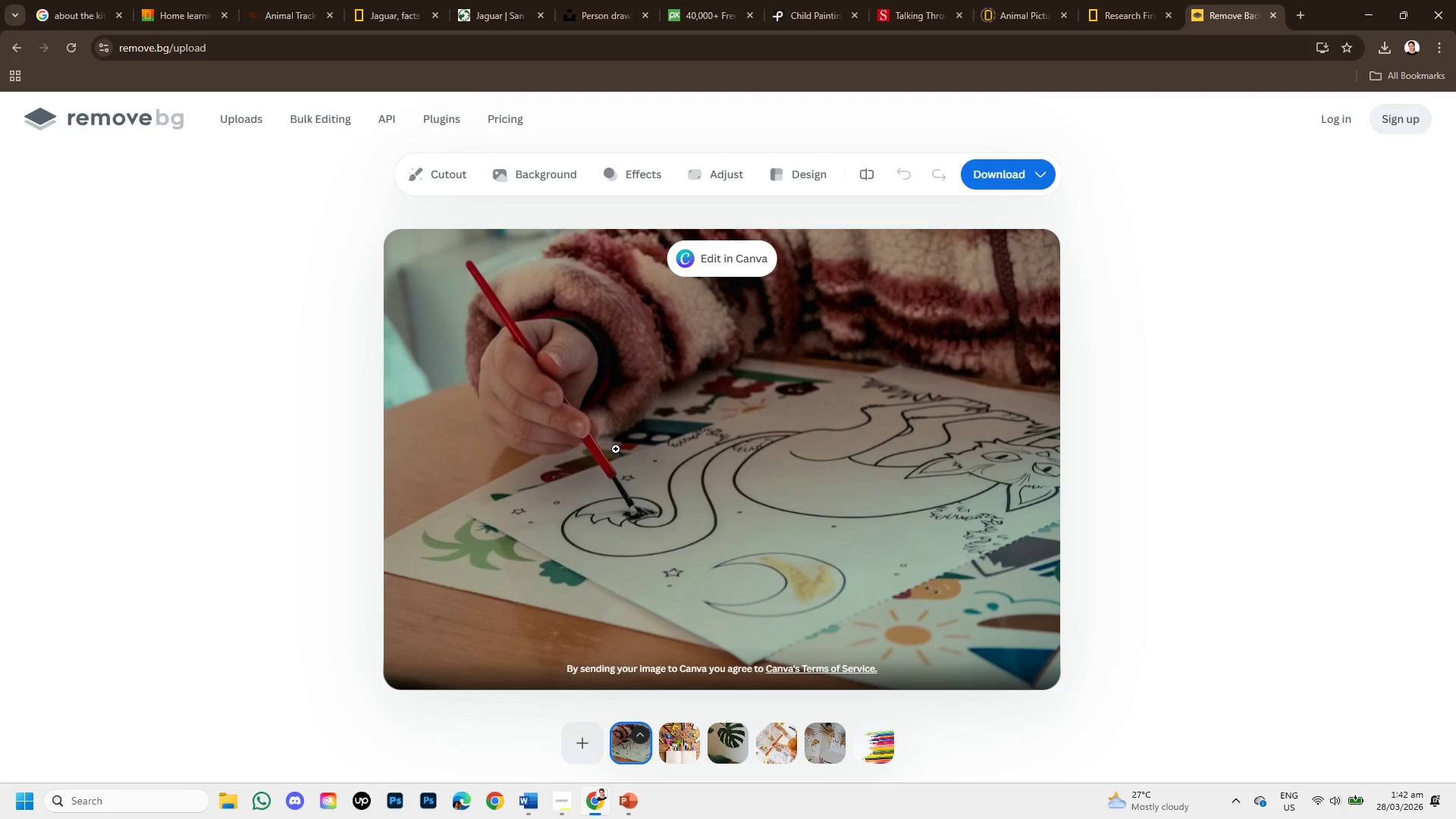 
scroll: coordinate [615, 466], scroll_direction: down, amount: 2.0
 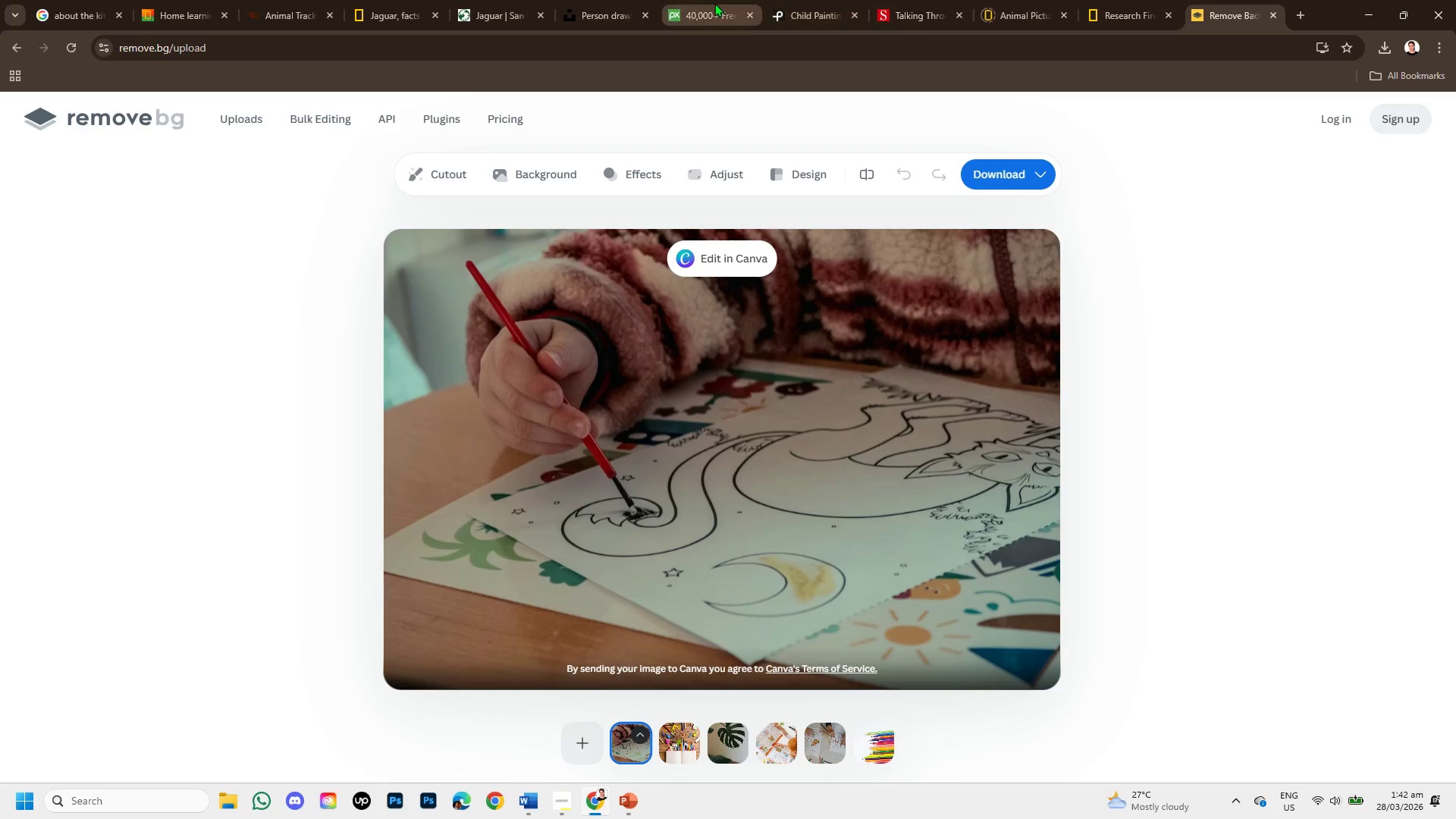 
left_click([714, 3])
 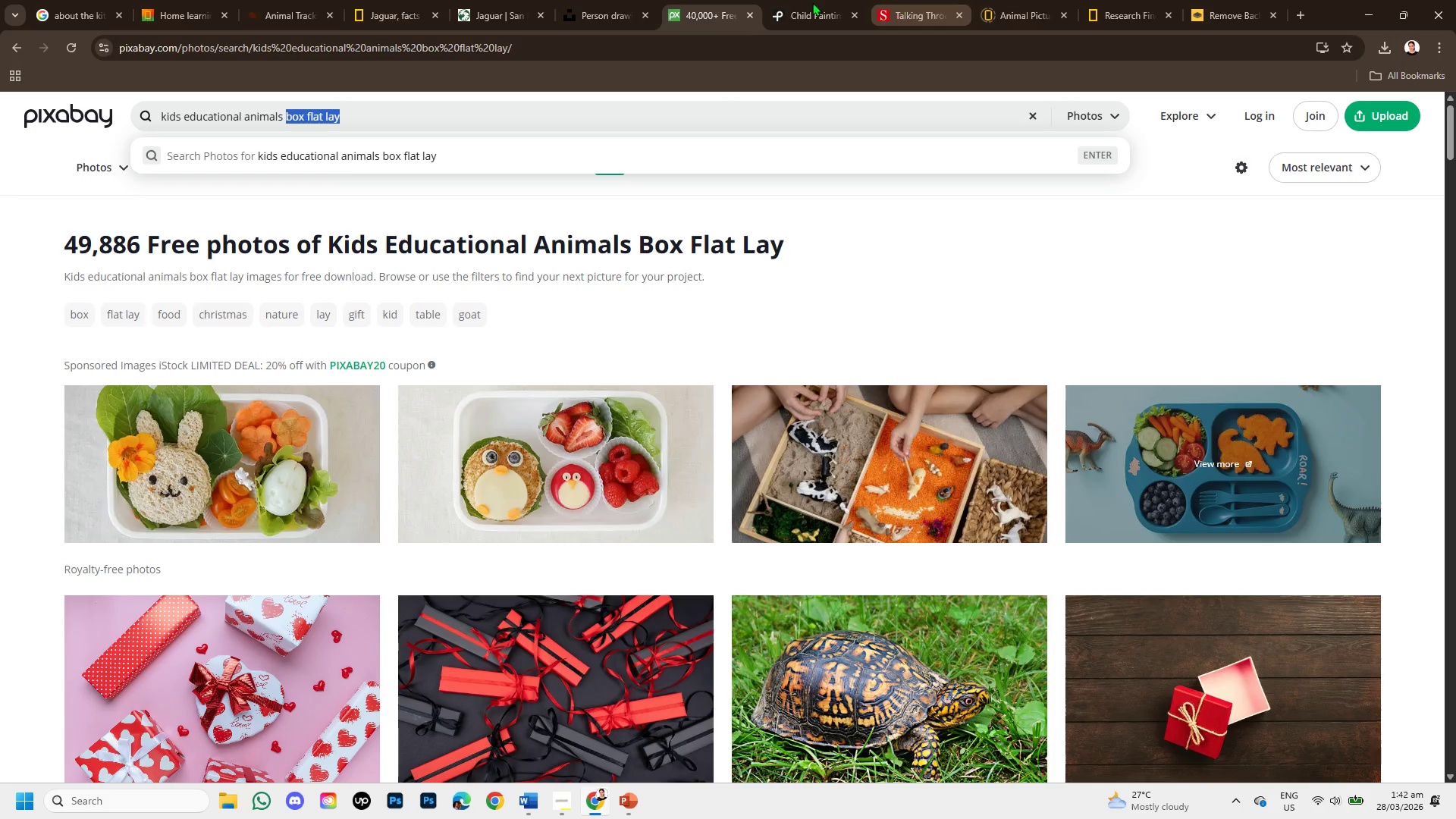 
left_click([799, 2])
 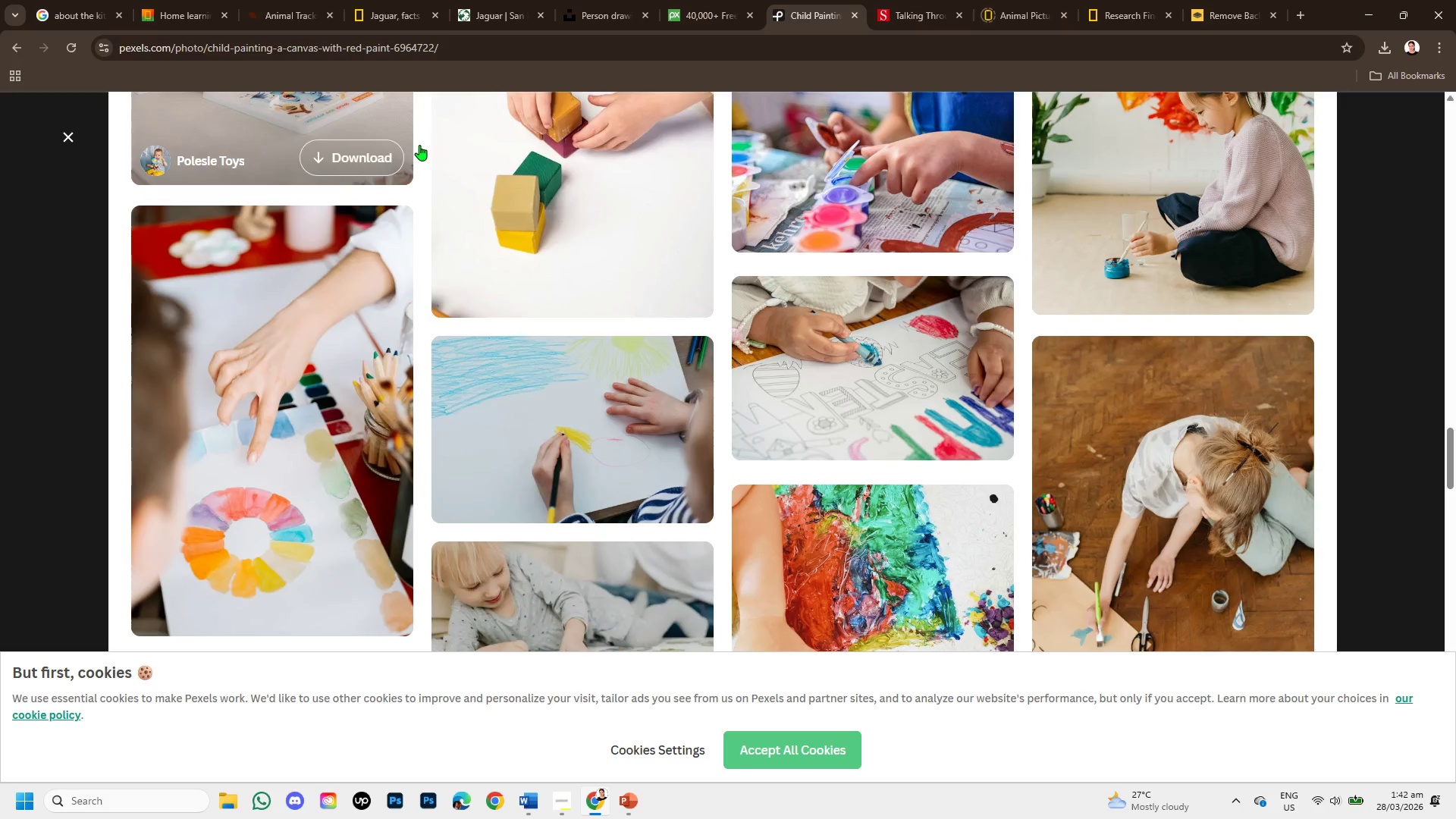 
left_click([70, 139])
 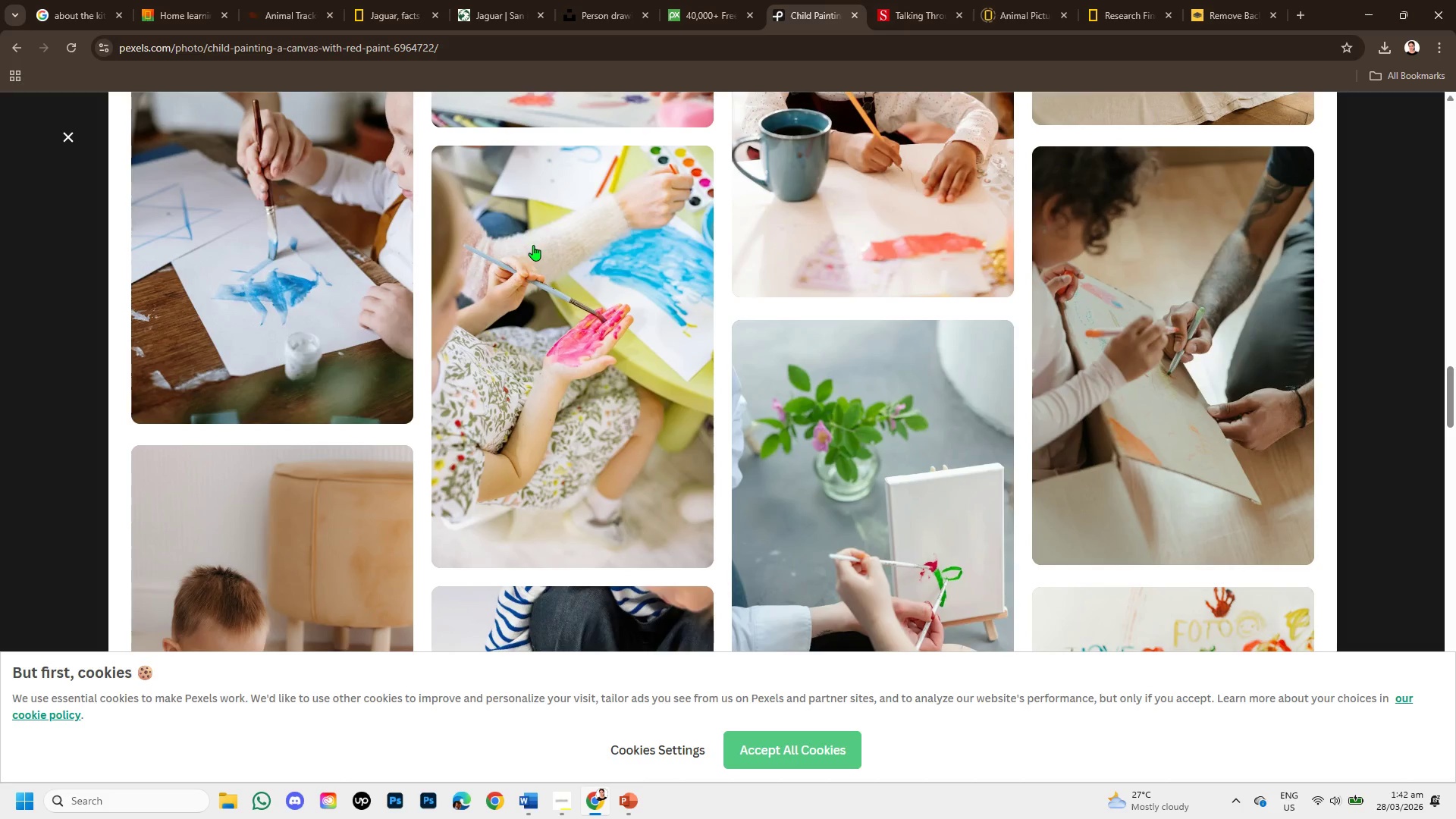 
scroll: coordinate [39, 171], scroll_direction: up, amount: 4.0
 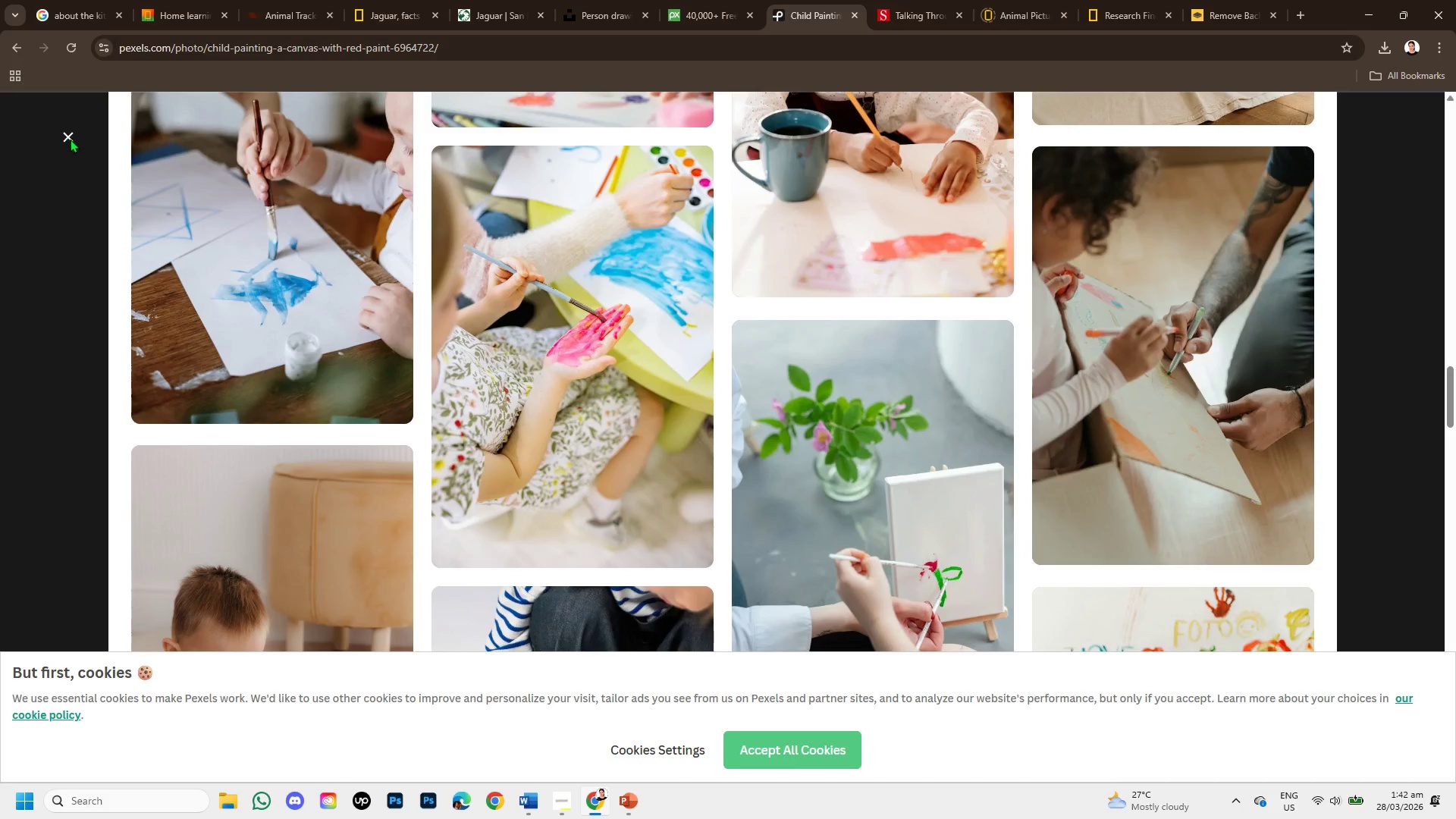 
left_click_drag(start_coordinate=[514, 115], to_coordinate=[337, 95])
 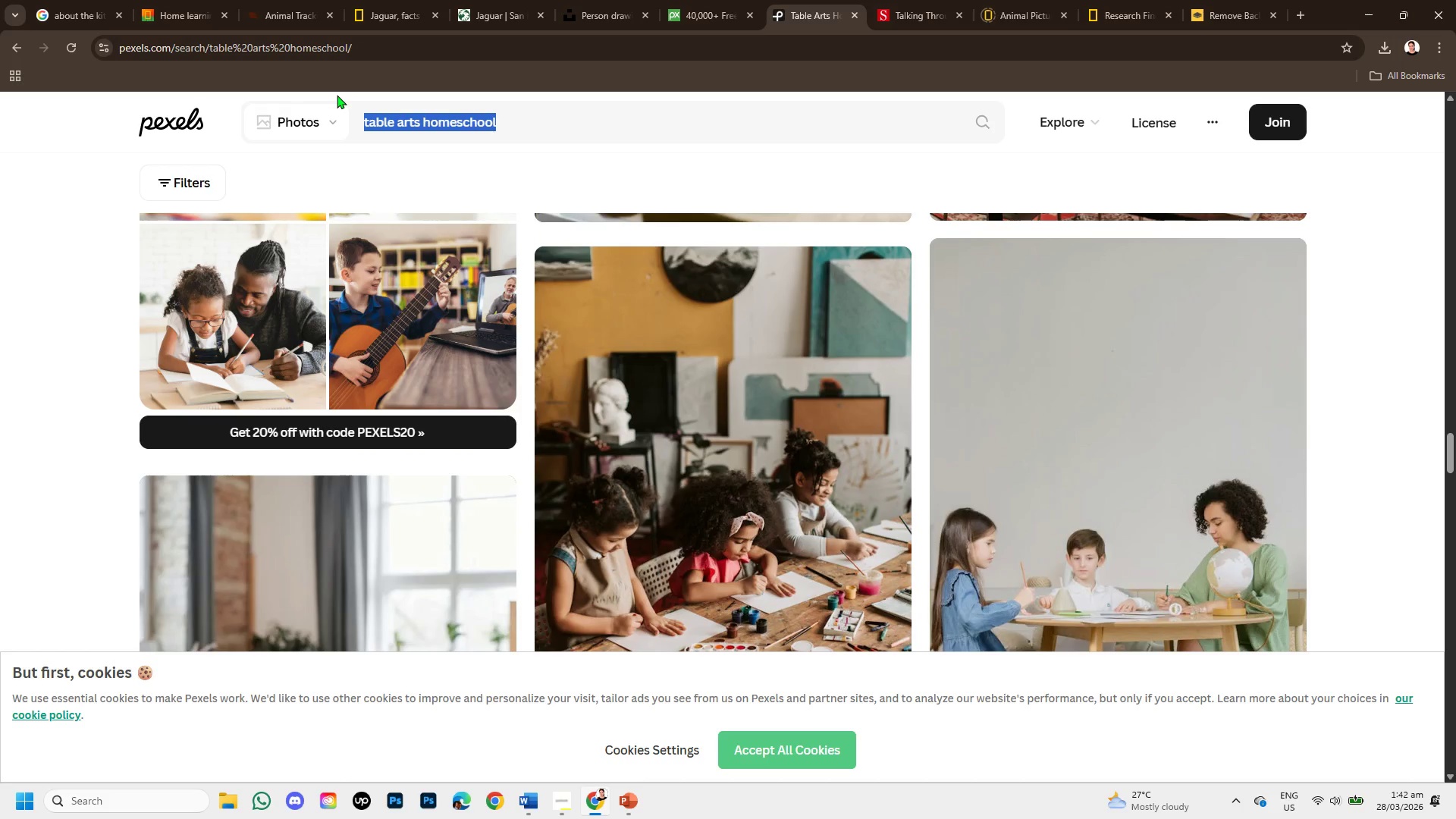 
scroll: coordinate [535, 249], scroll_direction: up, amount: 5.0
 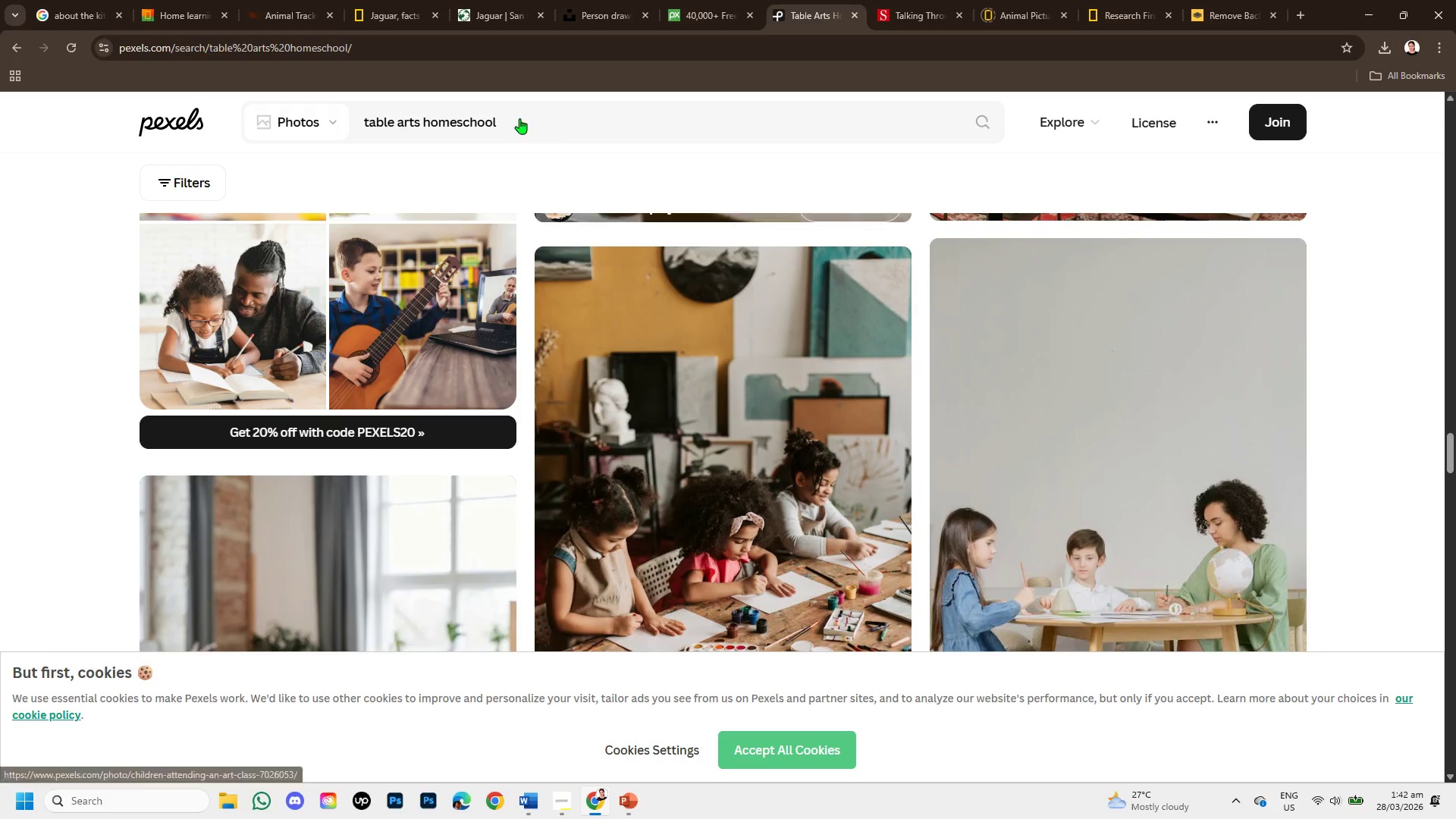 
key(Backspace)
type(NATURE CINEMATIC )
 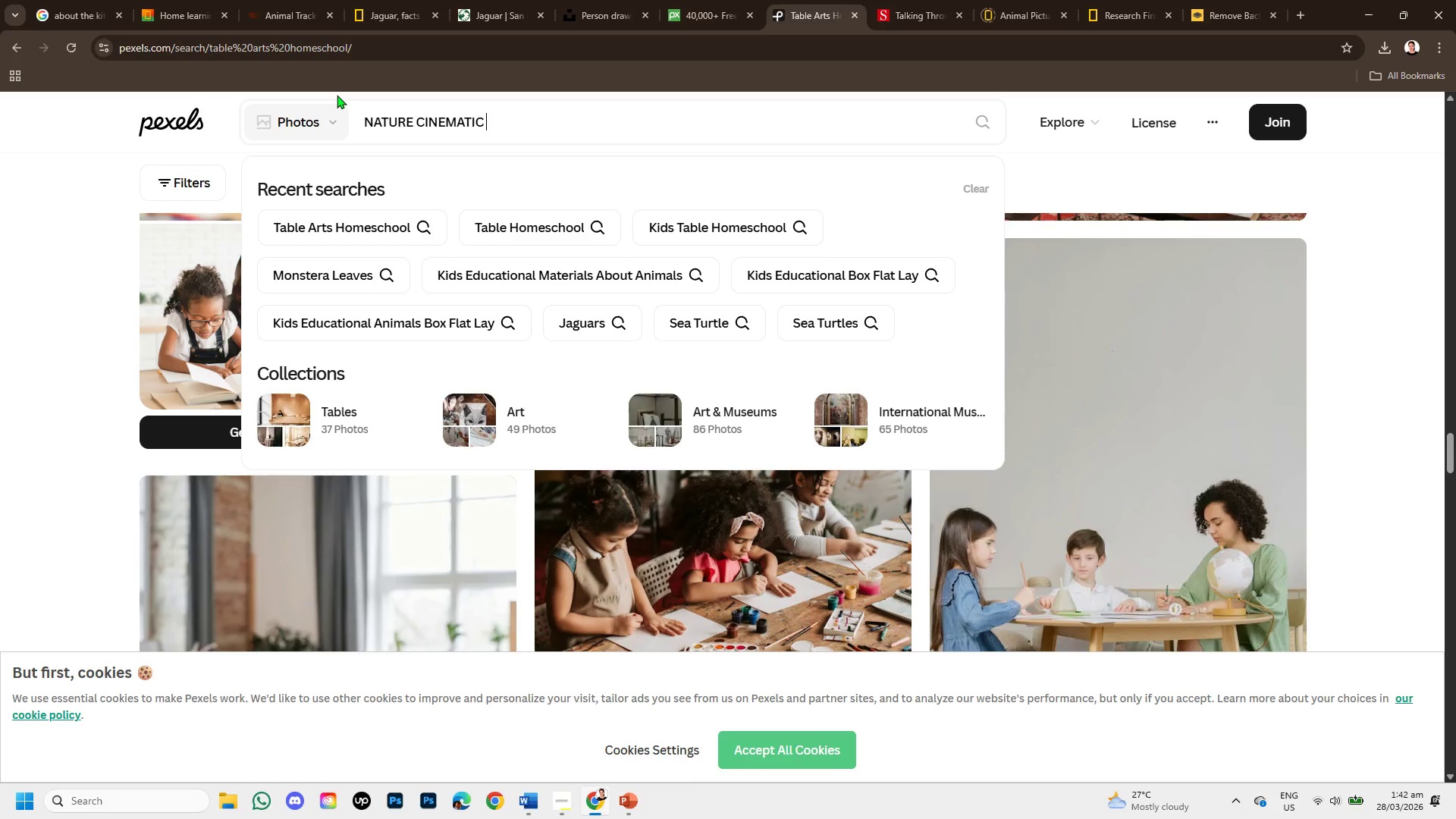 
key(Enter)
 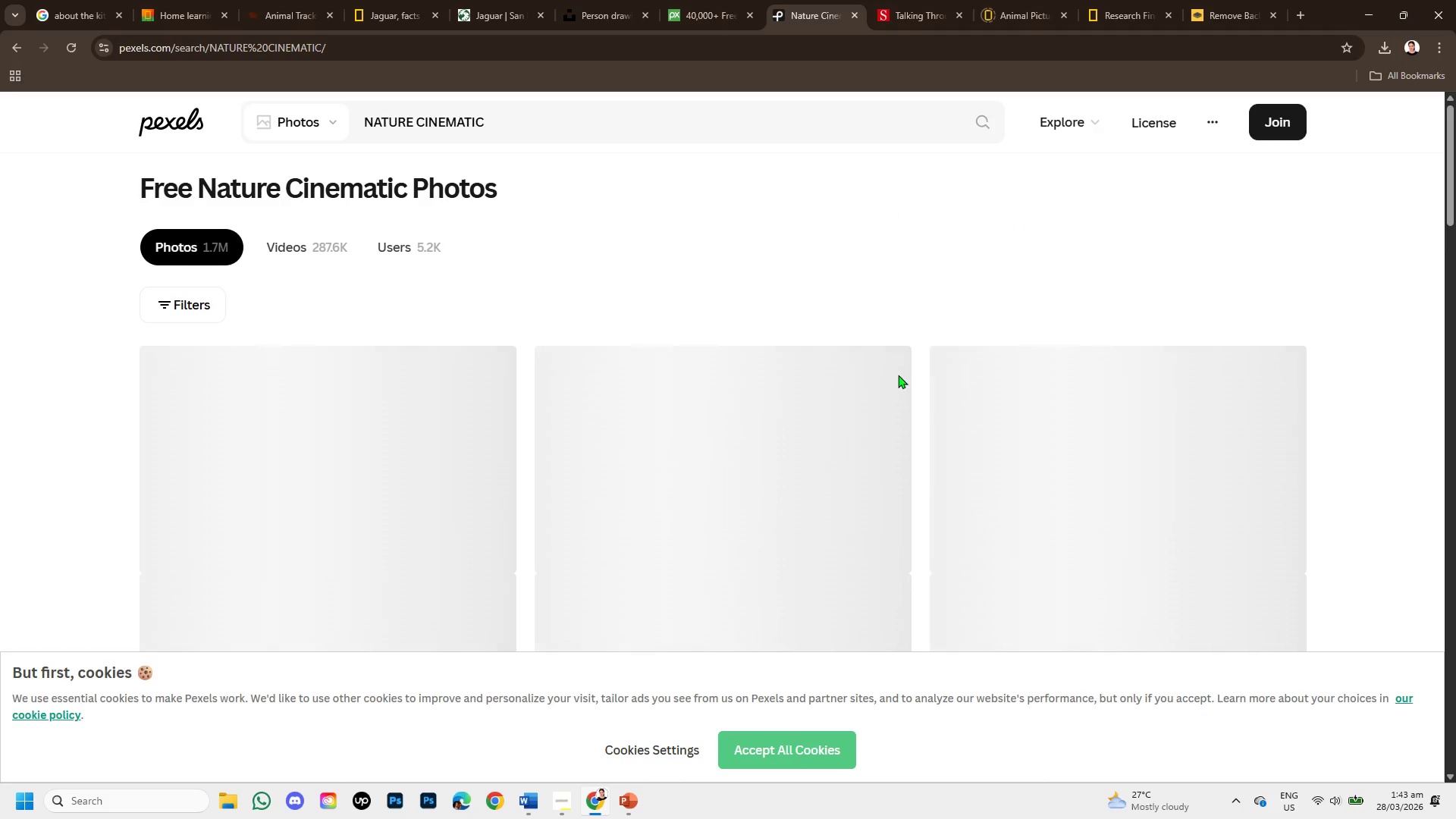 
mouse_move([888, 388])
 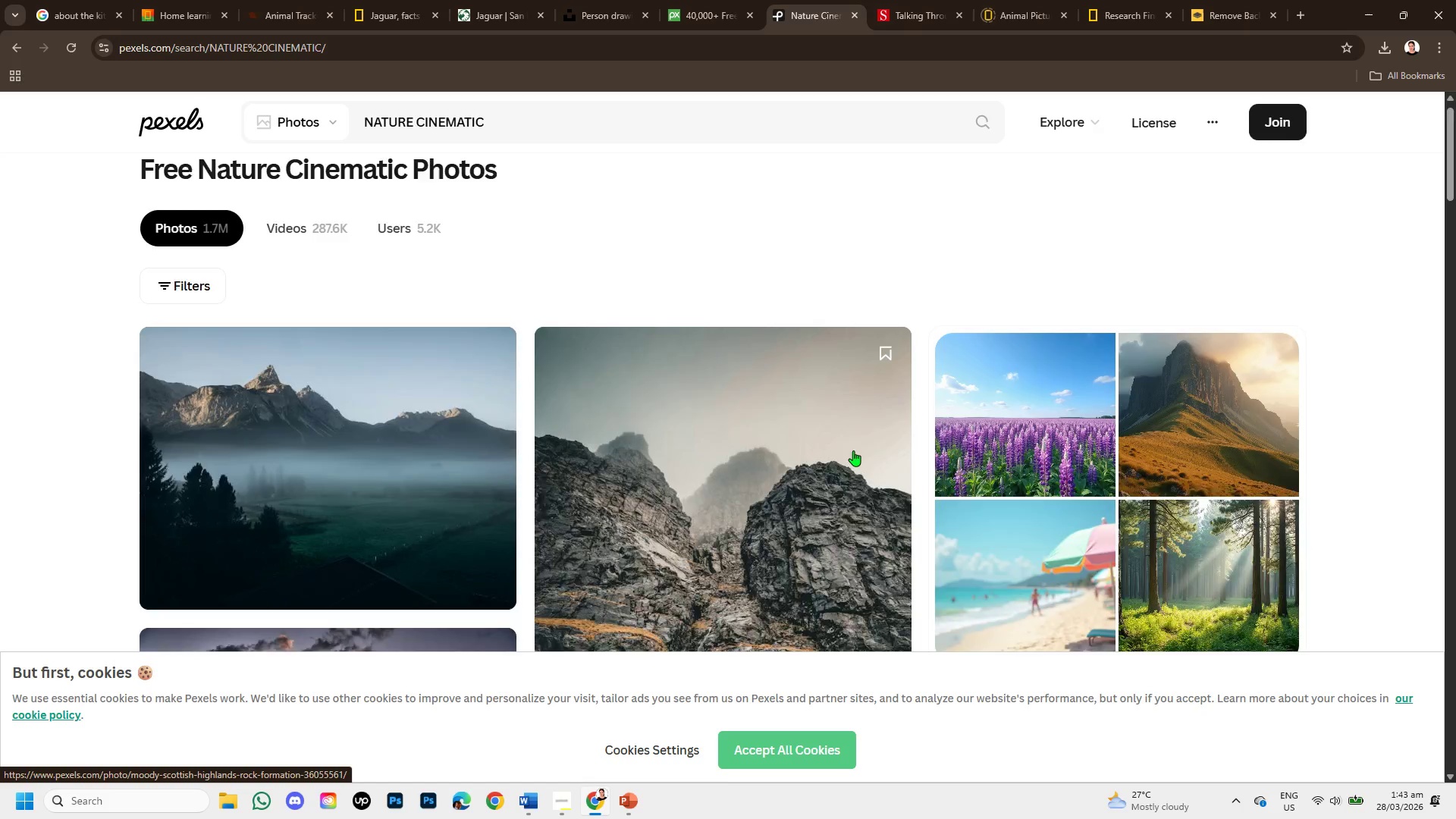 
scroll: coordinate [1111, 410], scroll_direction: down, amount: 12.0
 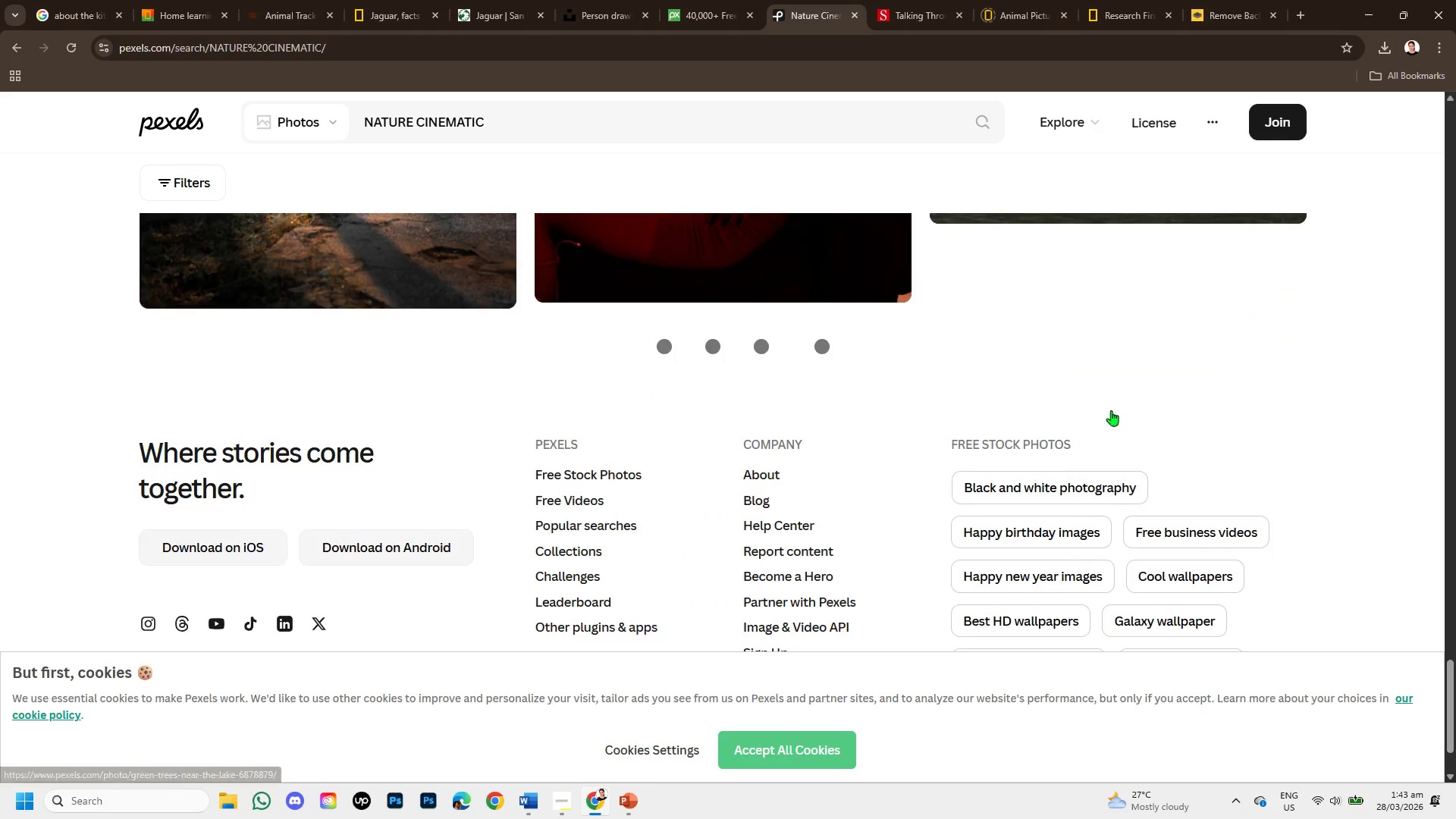 
scroll: coordinate [1111, 410], scroll_direction: up, amount: 1.0
 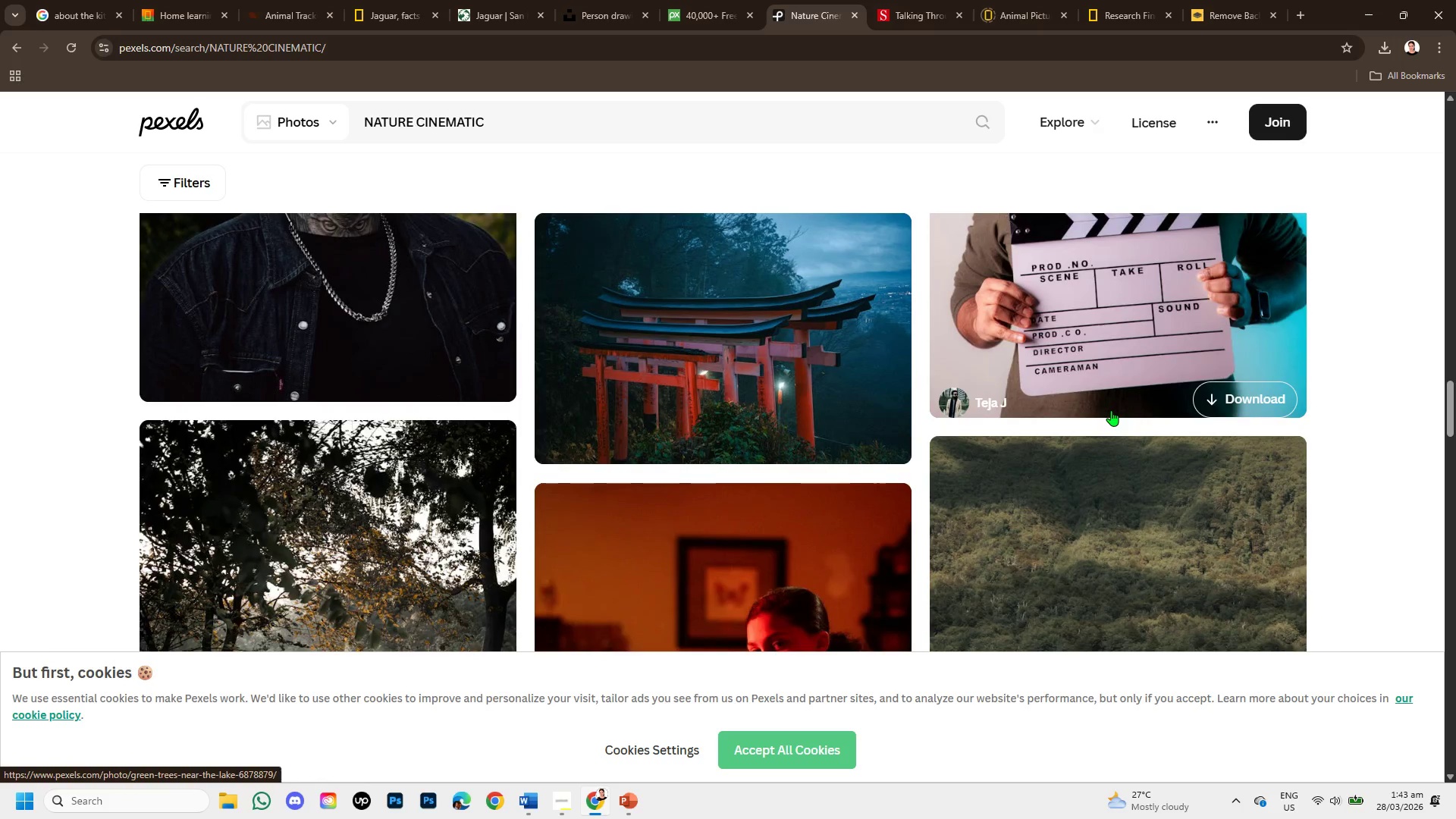 
scroll: coordinate [1111, 410], scroll_direction: down, amount: 2.0
 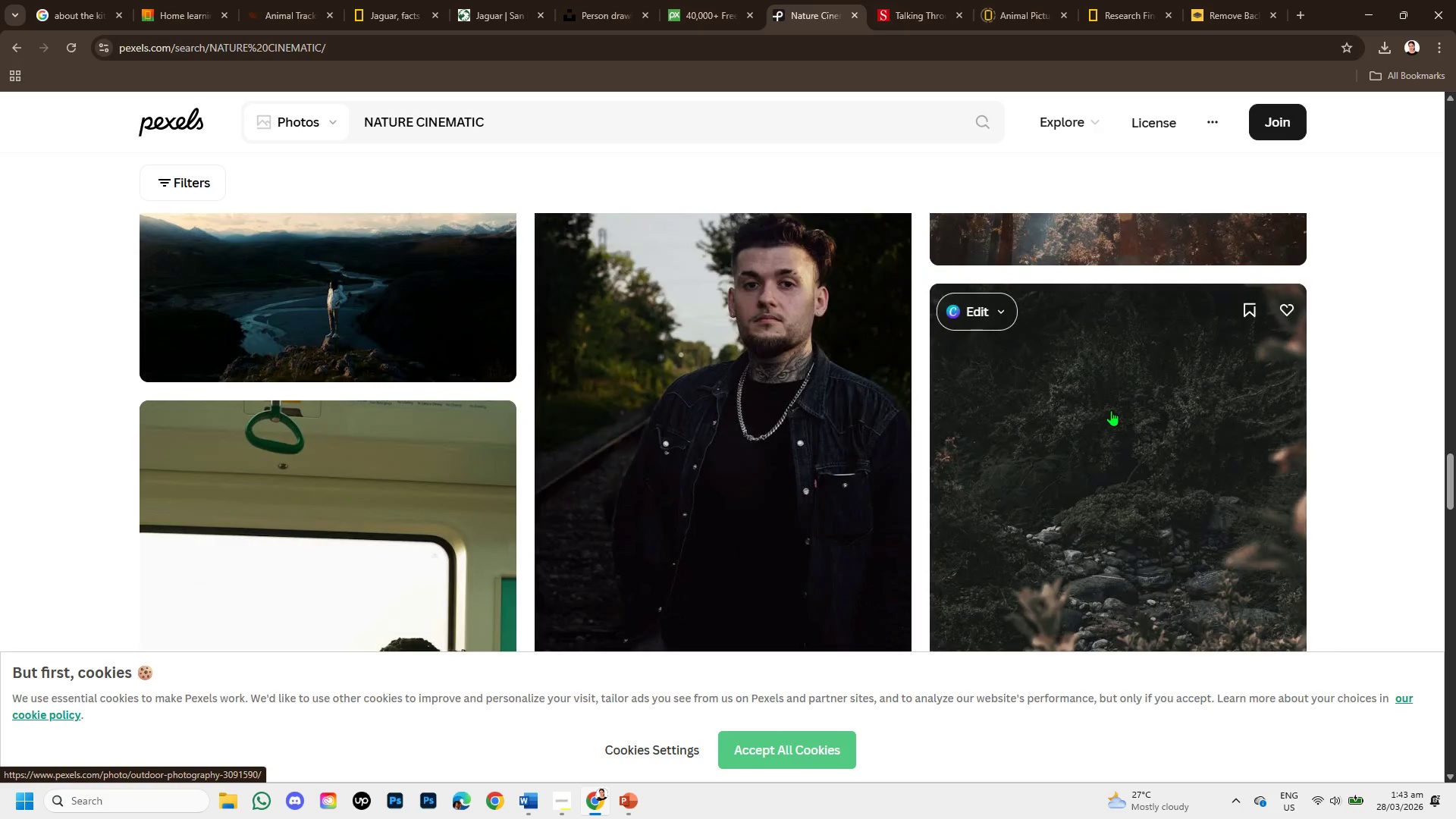 
left_click([1137, 374])
 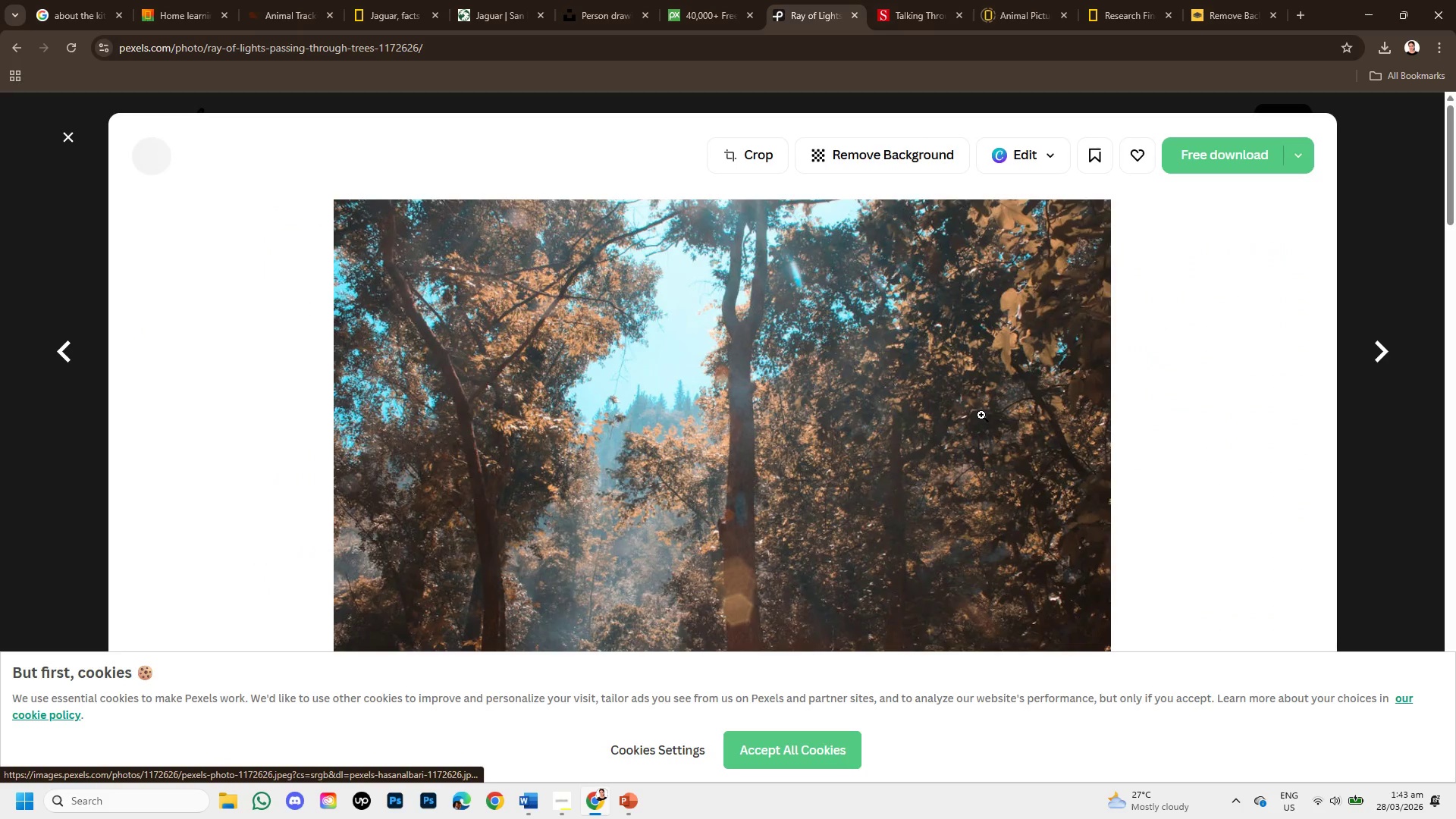 
scroll: coordinate [1109, 402], scroll_direction: up, amount: 1.0
 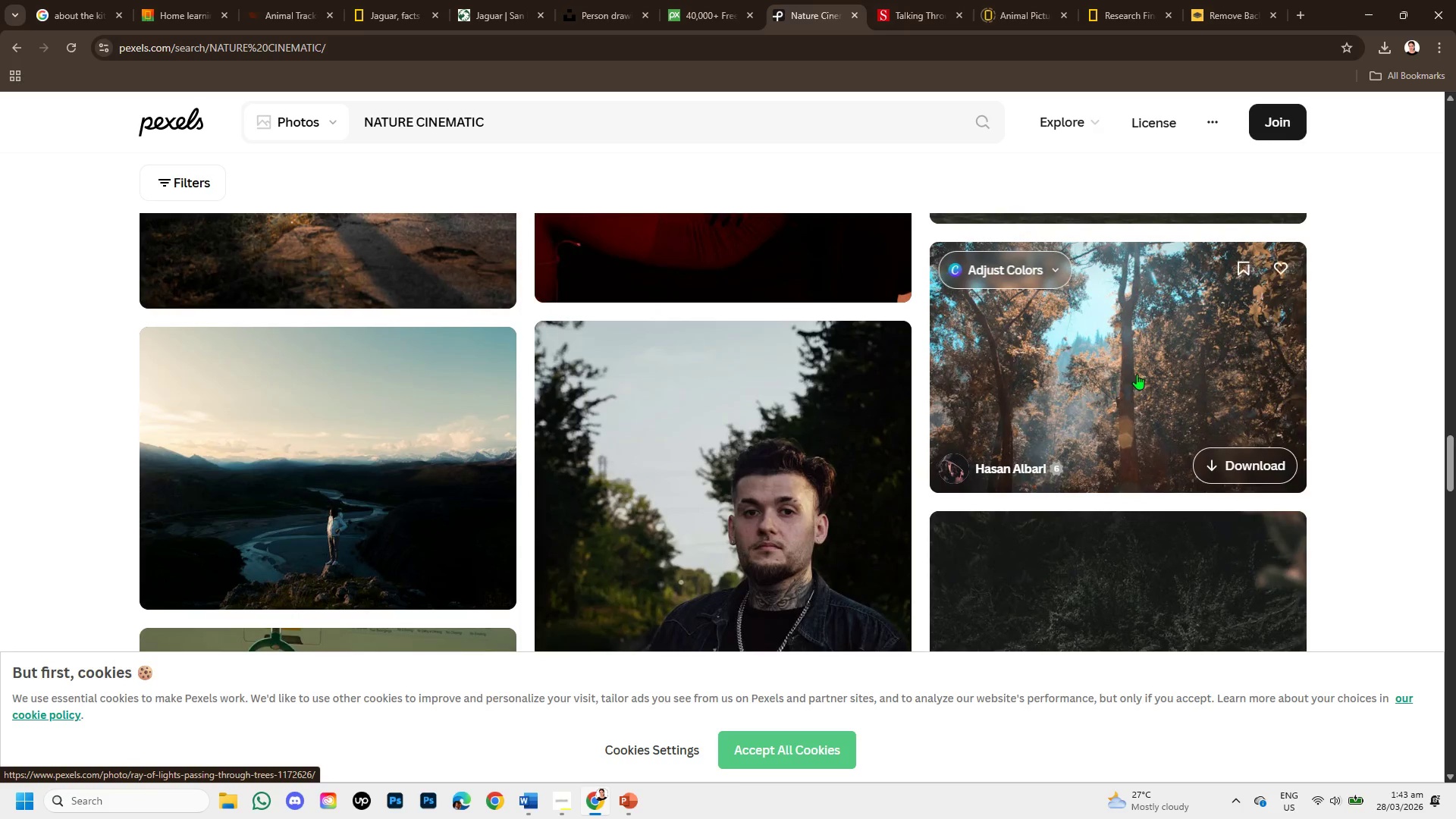 
scroll: coordinate [791, 322], scroll_direction: down, amount: 7.0
 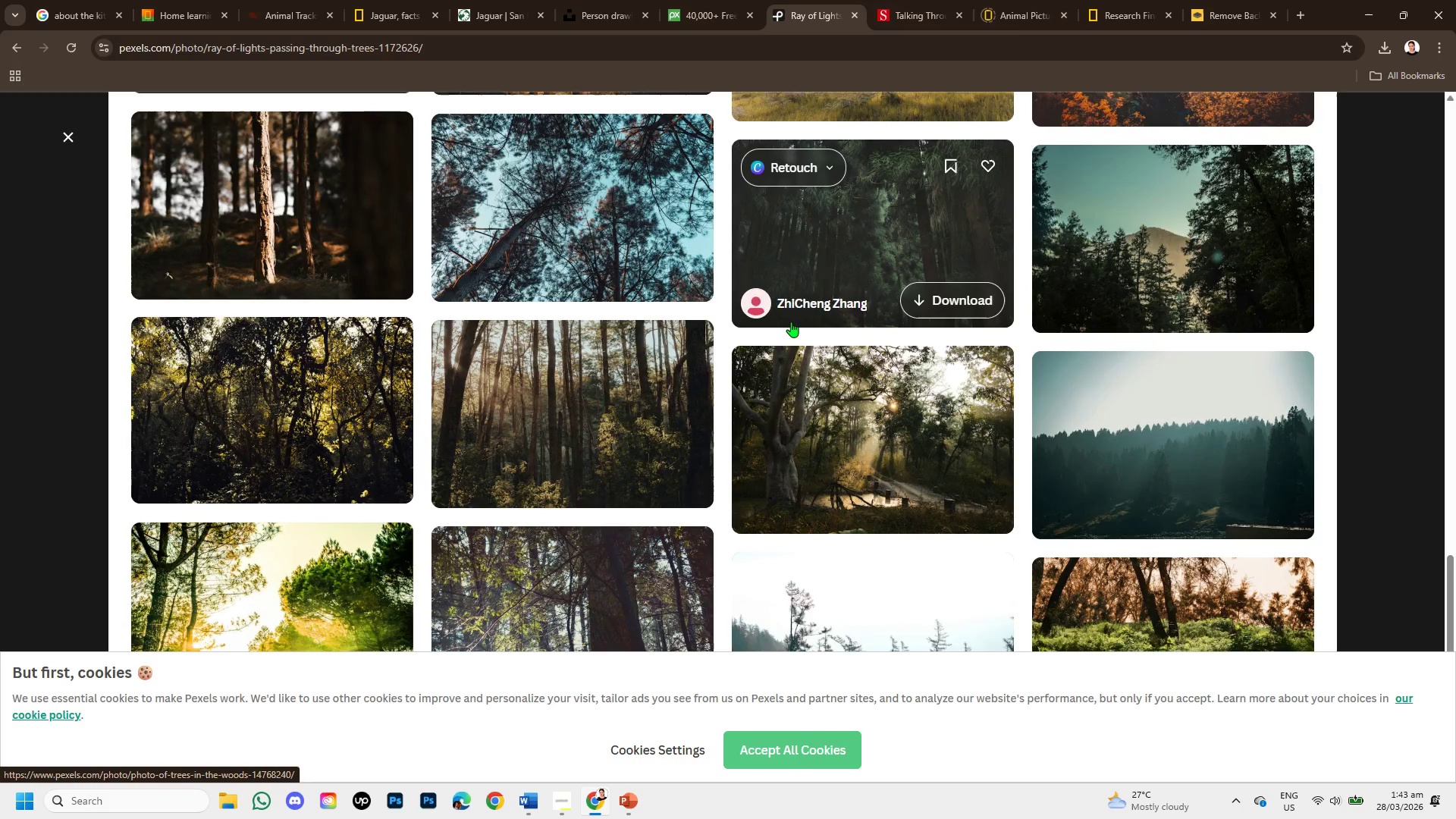 
scroll: coordinate [791, 322], scroll_direction: up, amount: 1.0
 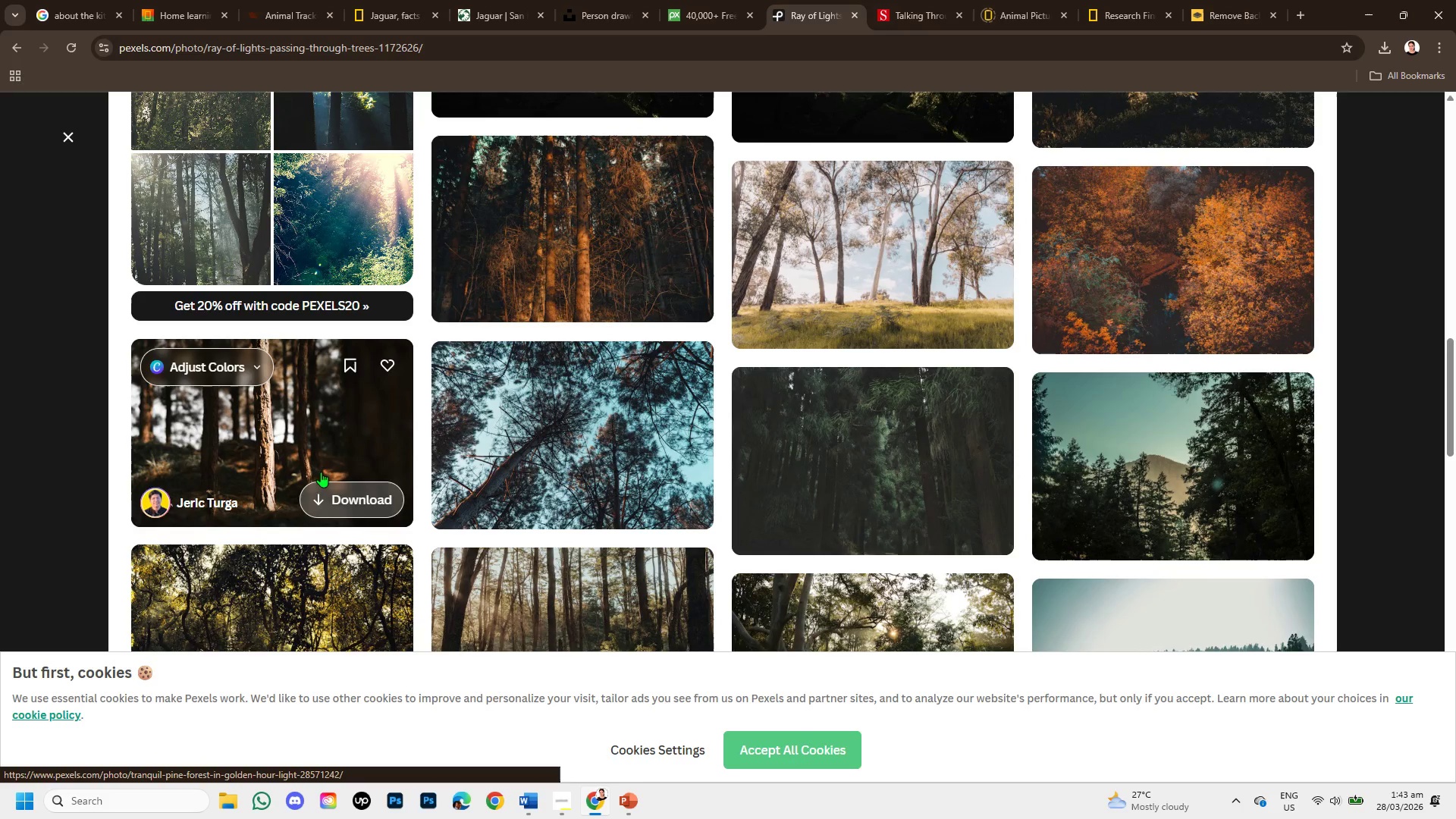 
scroll: coordinate [768, 495], scroll_direction: down, amount: 2.0
 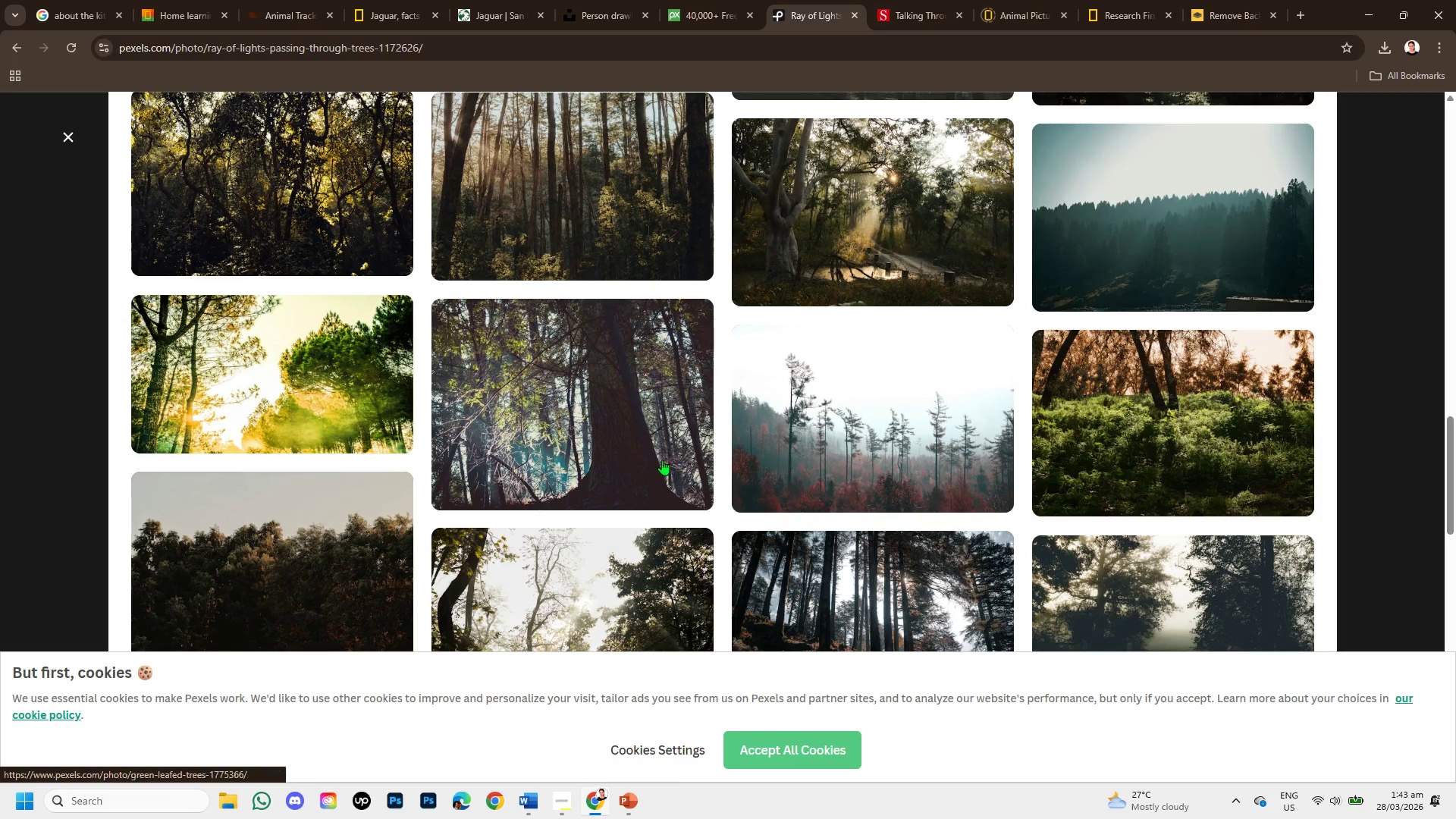 
scroll: coordinate [662, 460], scroll_direction: up, amount: 1.0
 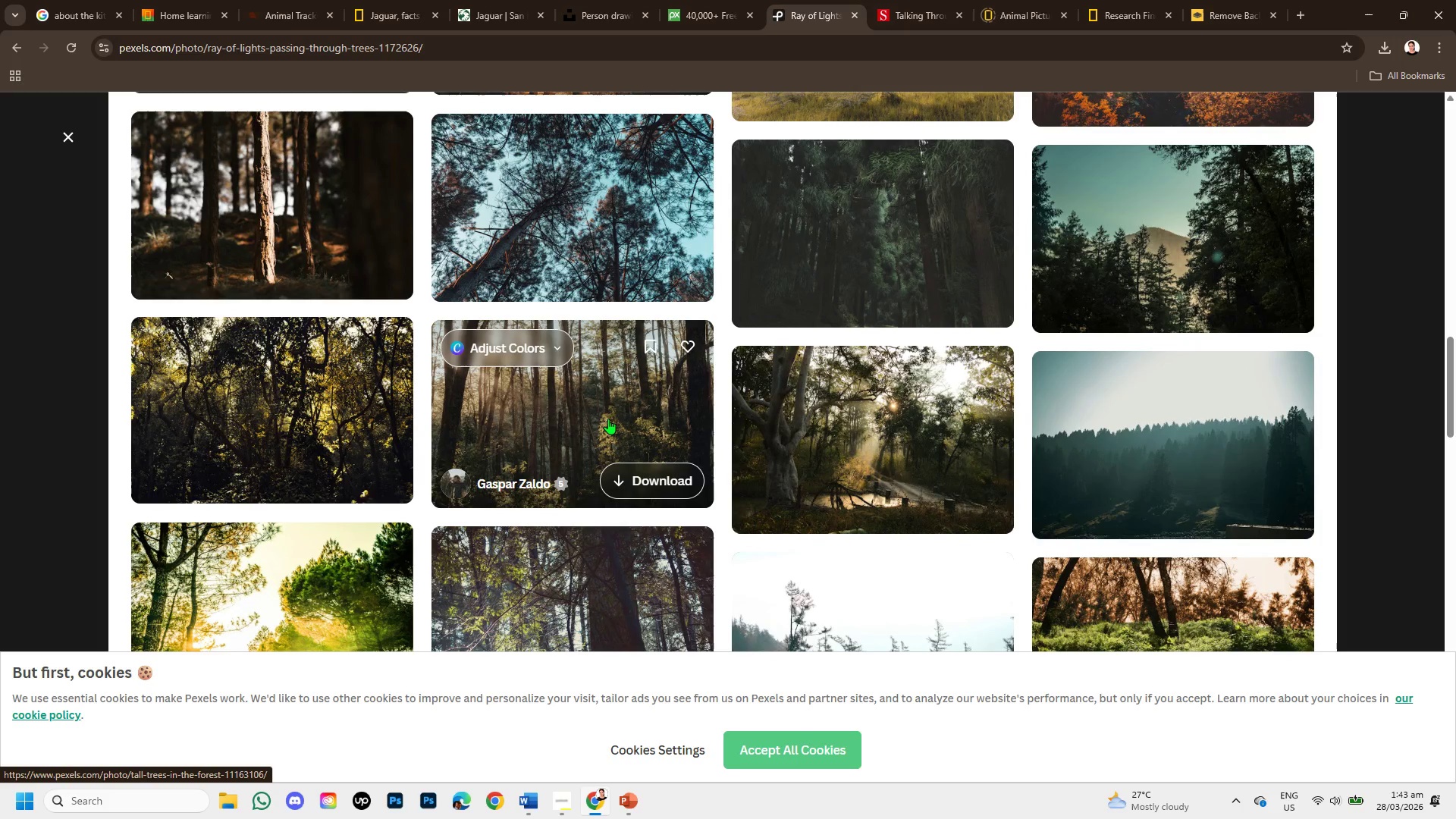 
left_click([608, 419])
 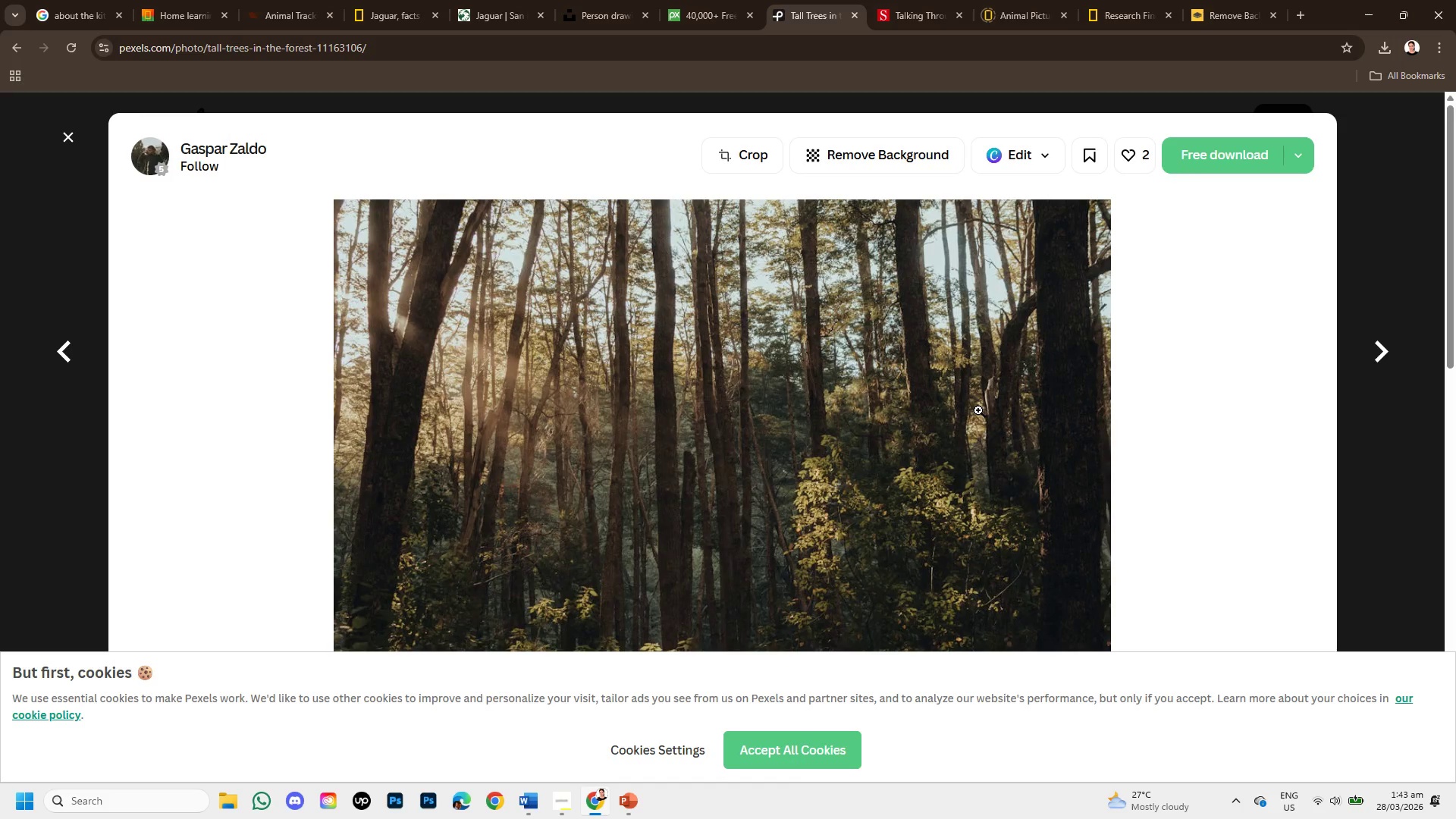 
scroll: coordinate [811, 463], scroll_direction: down, amount: 8.0
 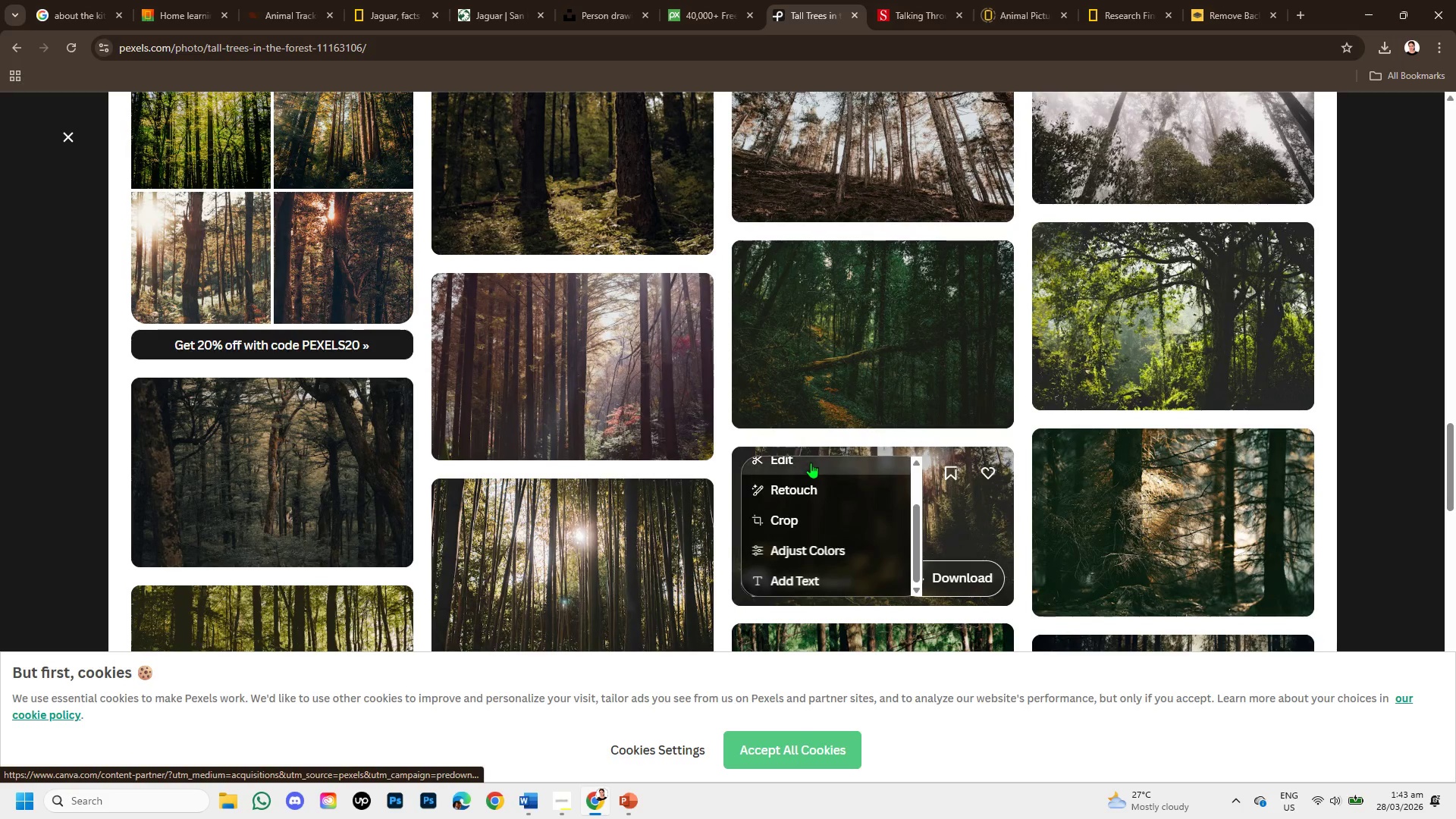 
scroll: coordinate [570, 400], scroll_direction: down, amount: 6.0
 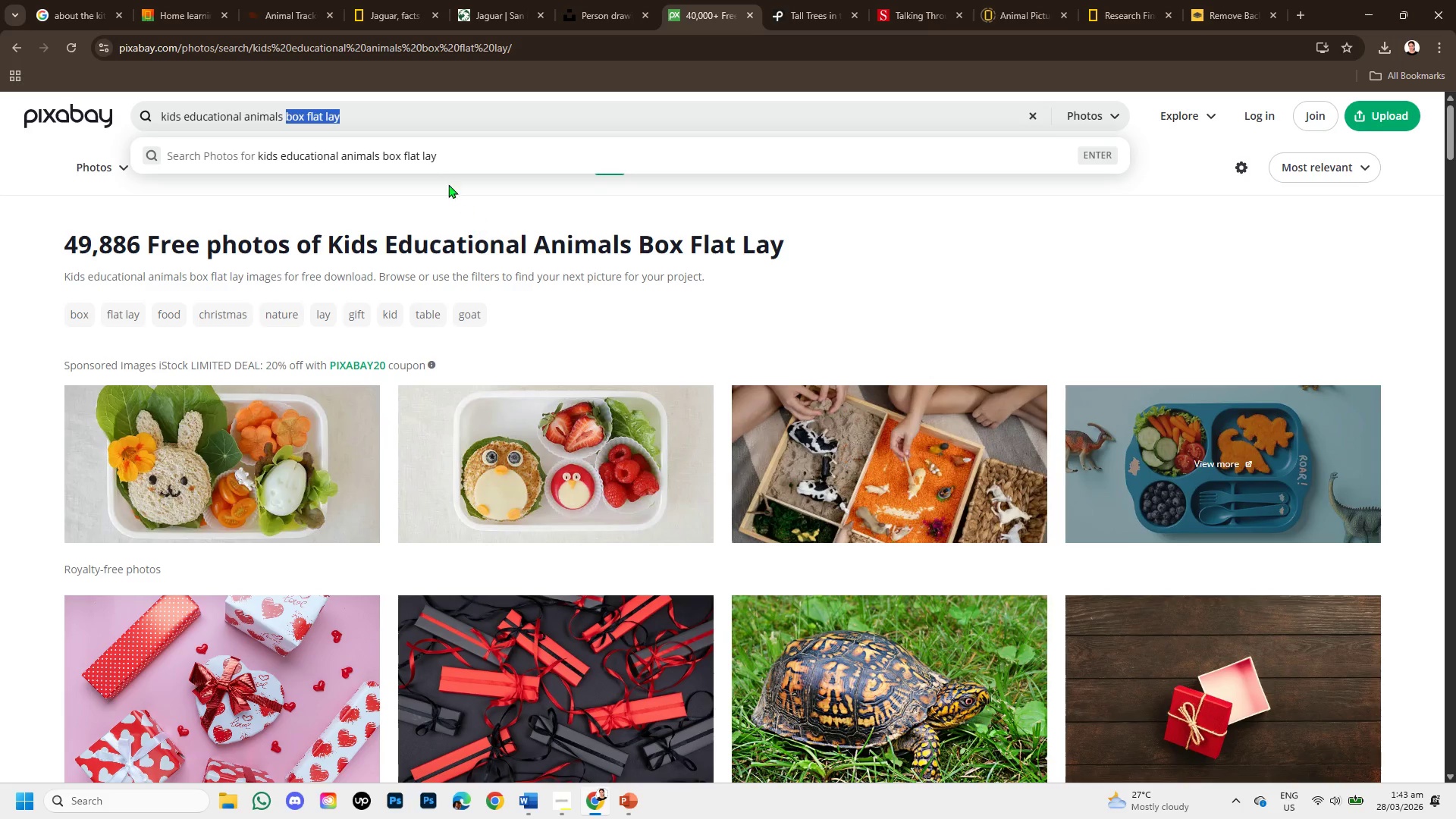 
left_click([1037, 114])
 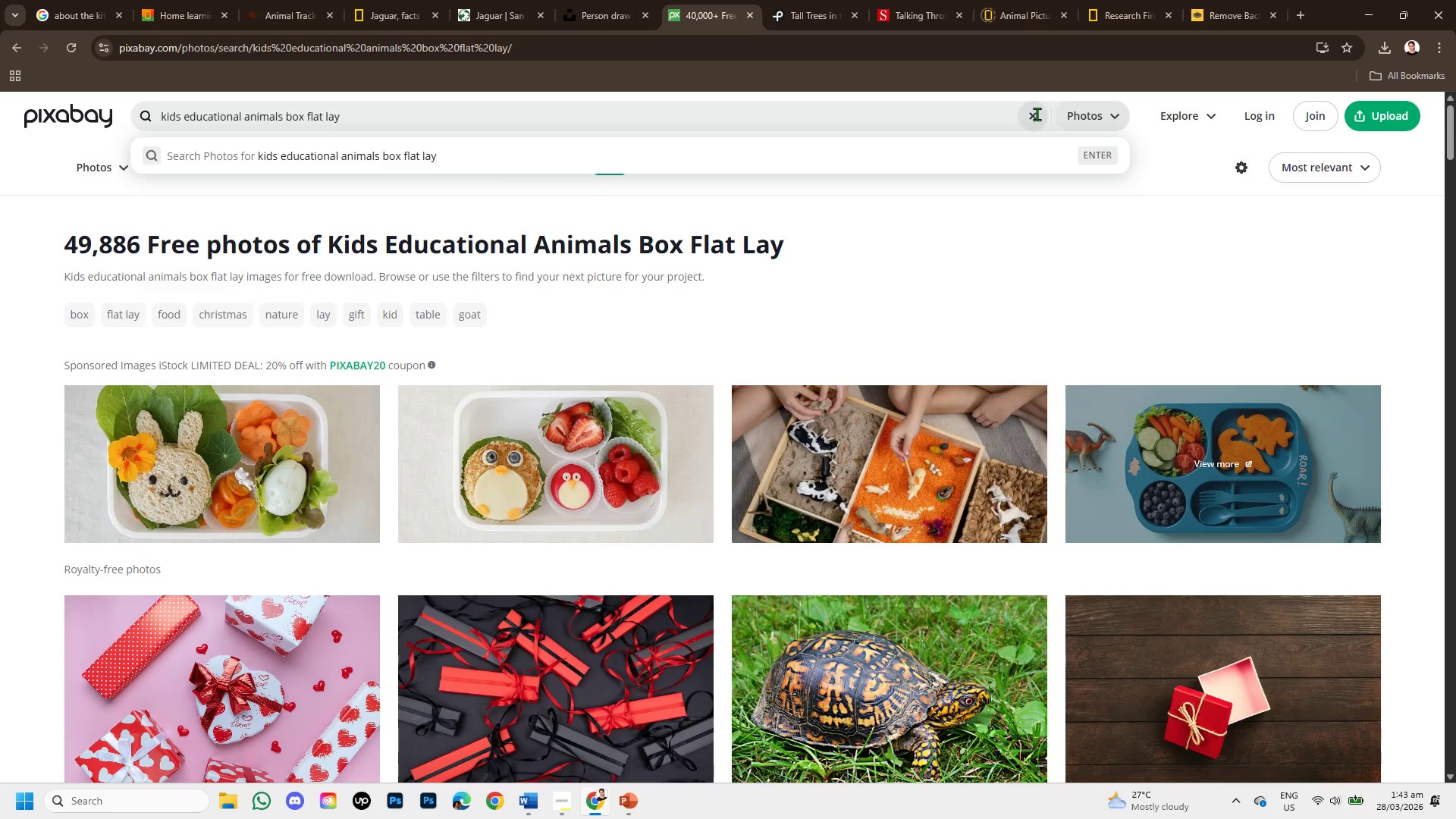 
mouse_move([1025, 117])
 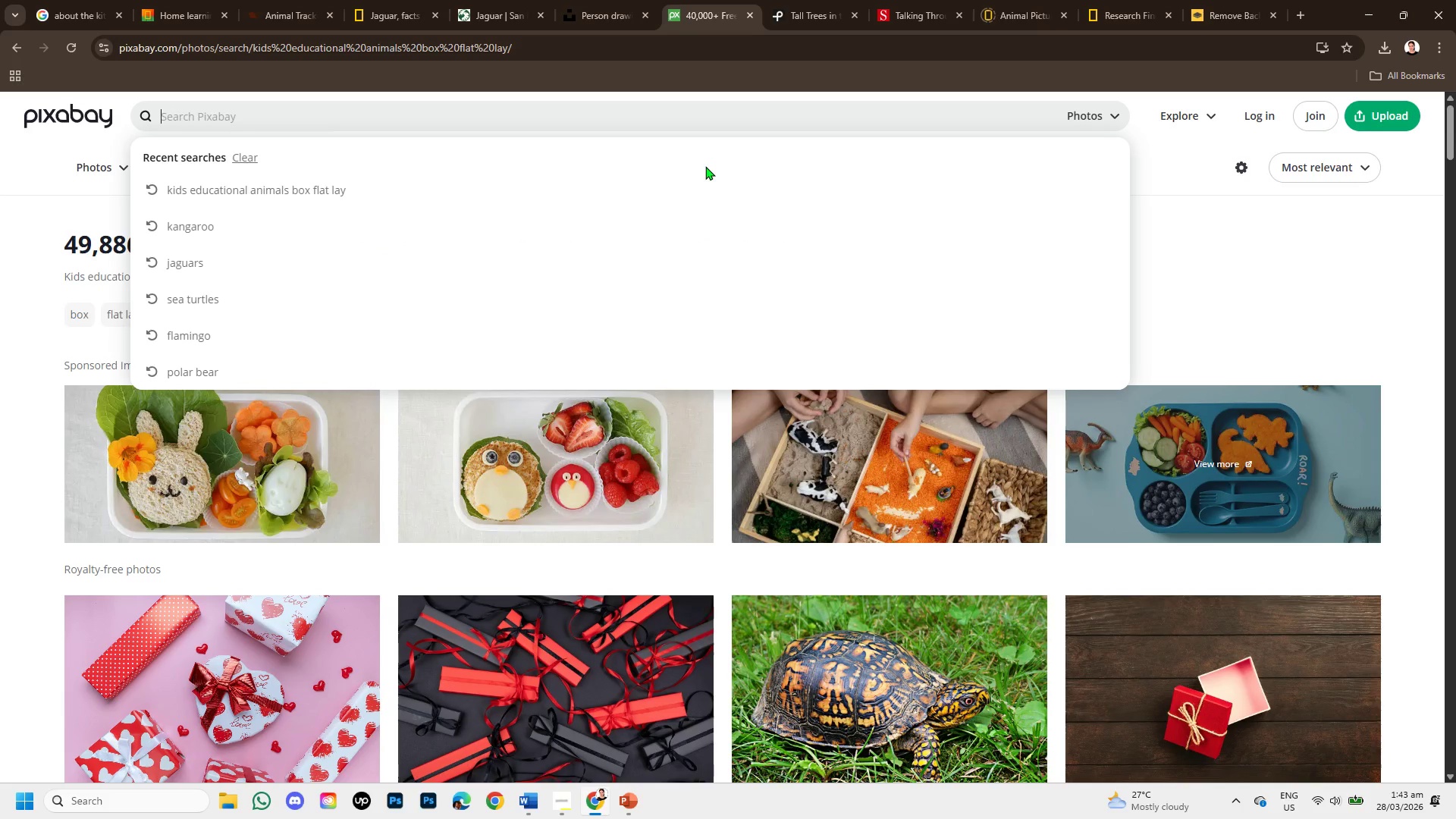 
type(GREEN NATURE )
 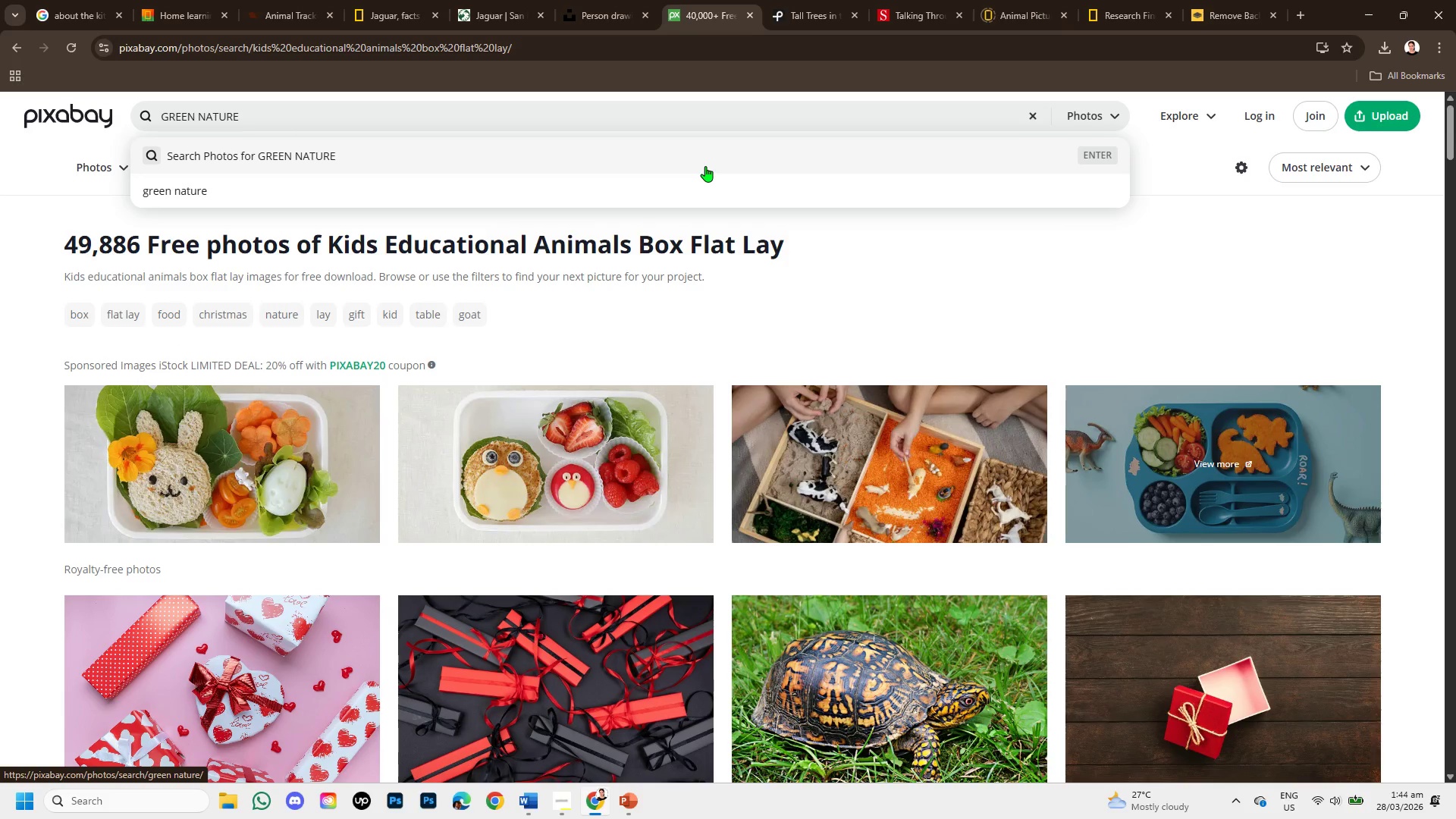 
key(Enter)
 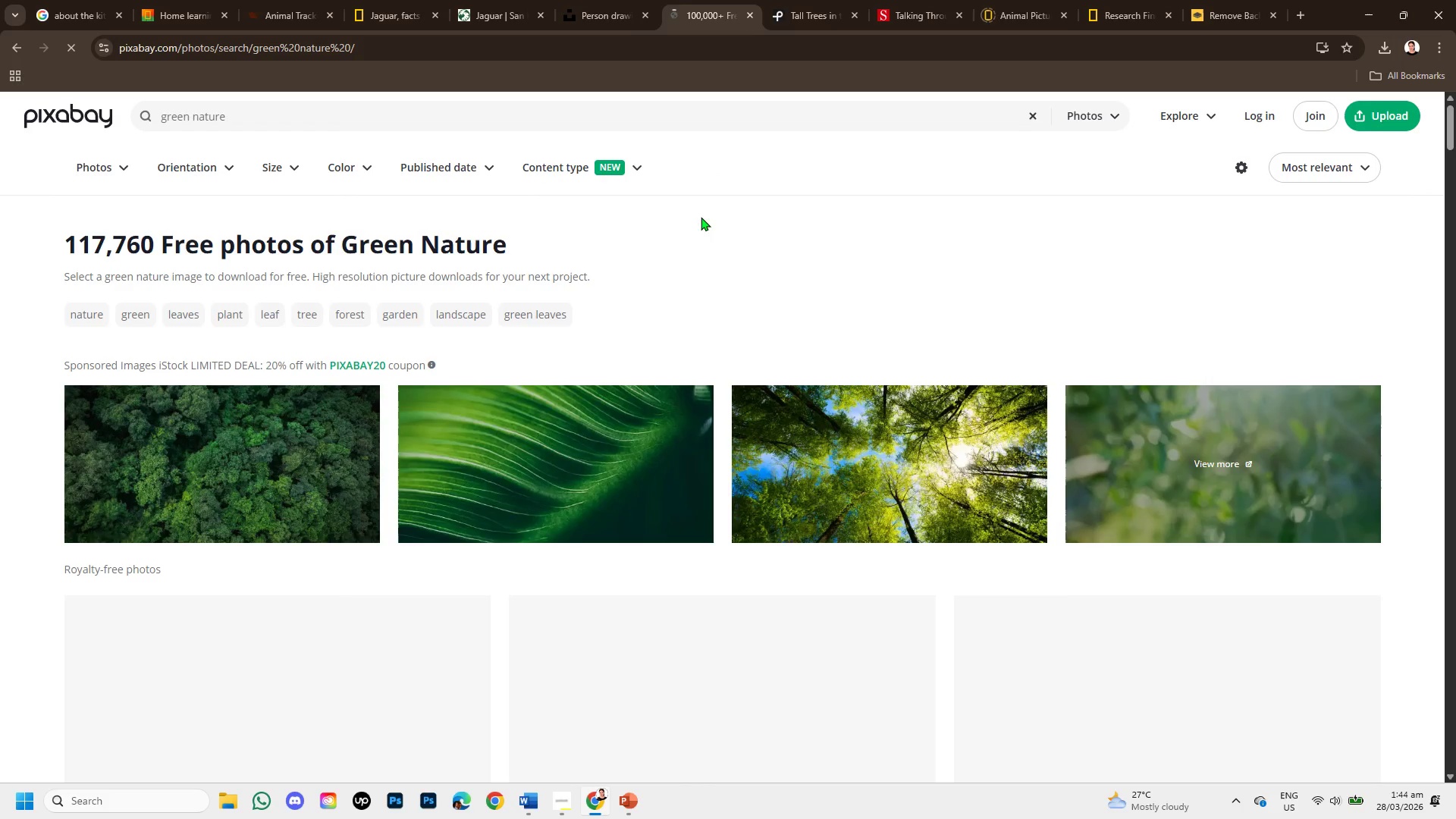 
scroll: coordinate [756, 503], scroll_direction: down, amount: 2.0
 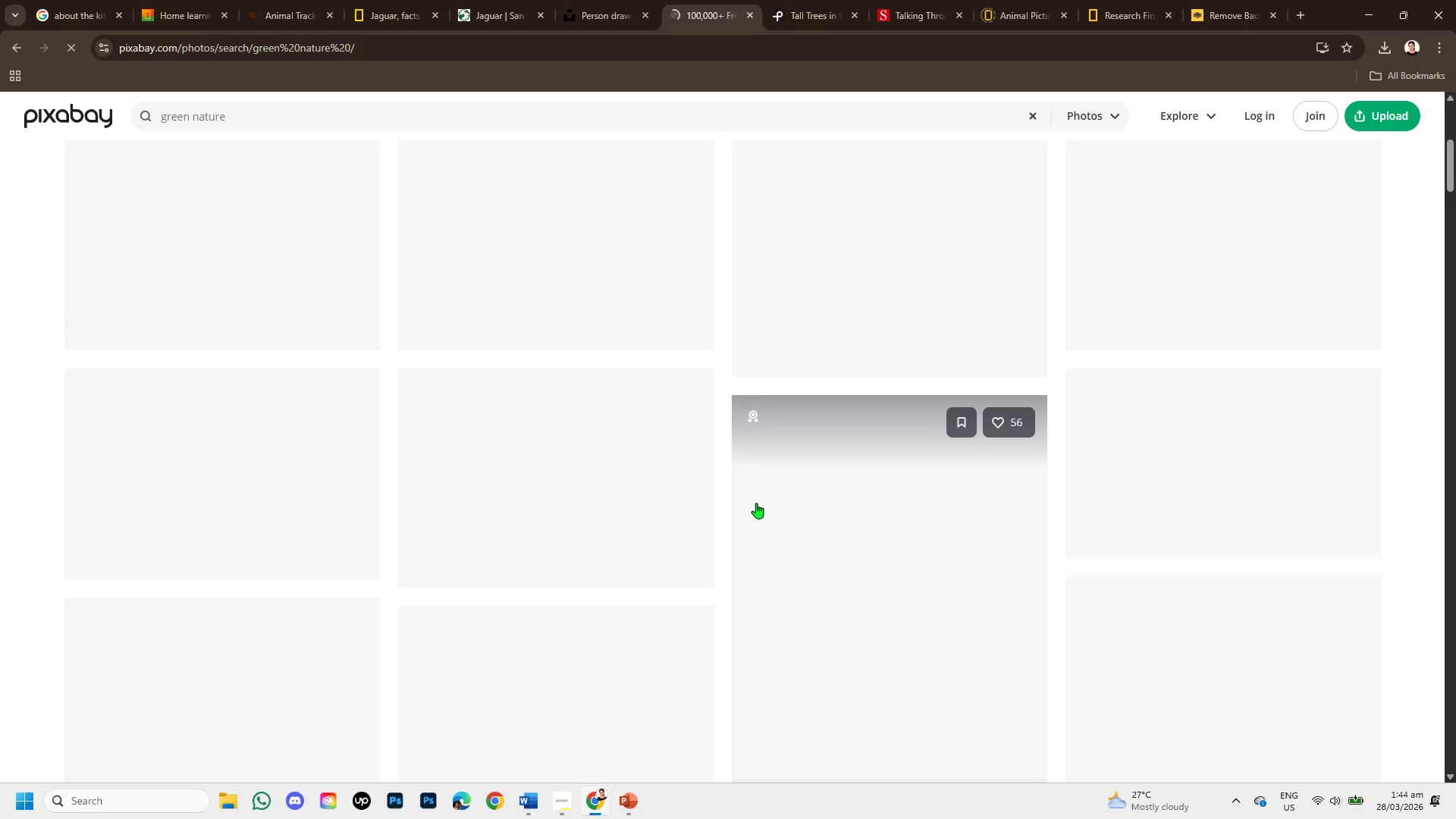 
scroll: coordinate [756, 503], scroll_direction: up, amount: 1.0
 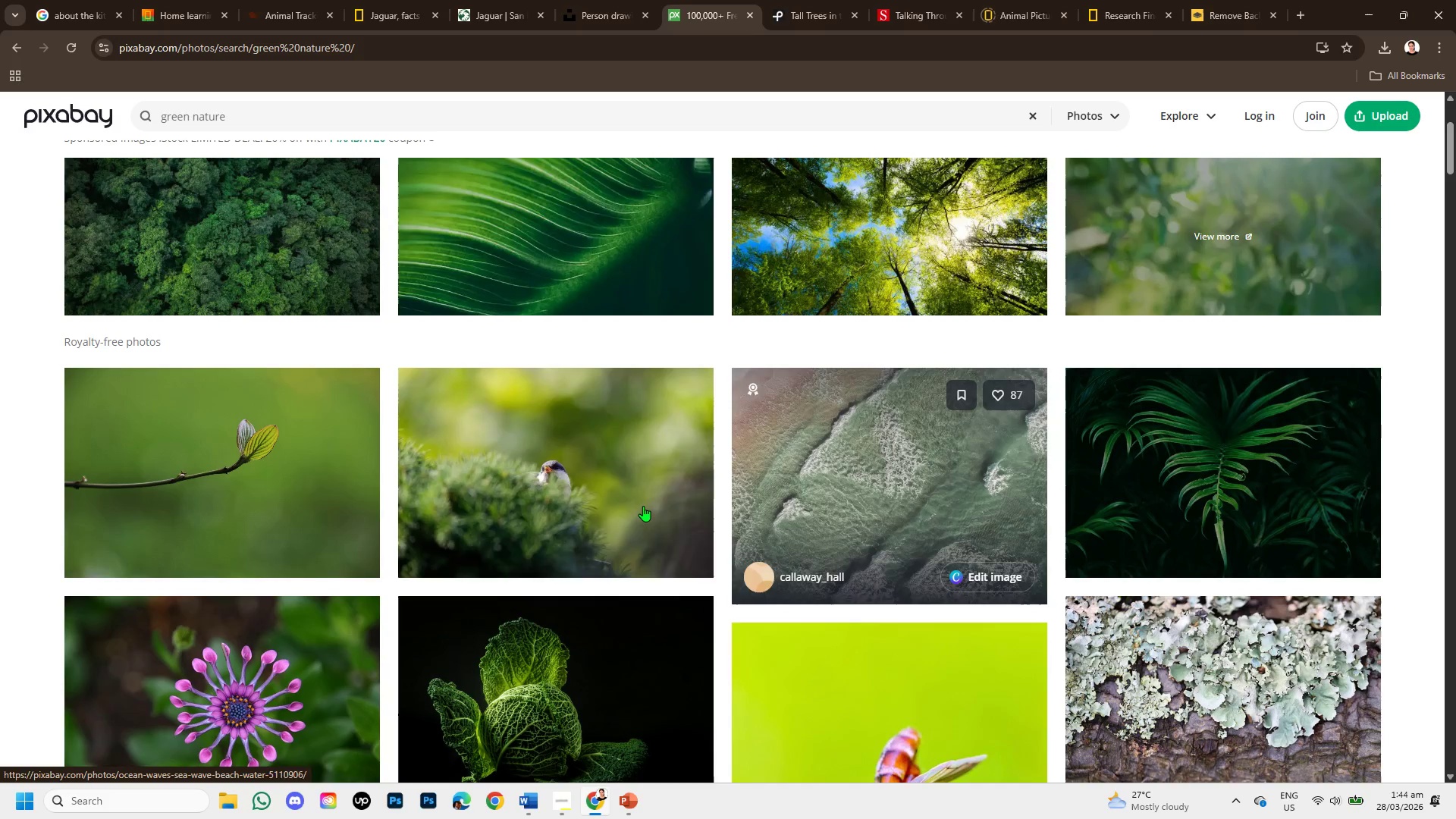 
scroll: coordinate [881, 480], scroll_direction: down, amount: 7.0
 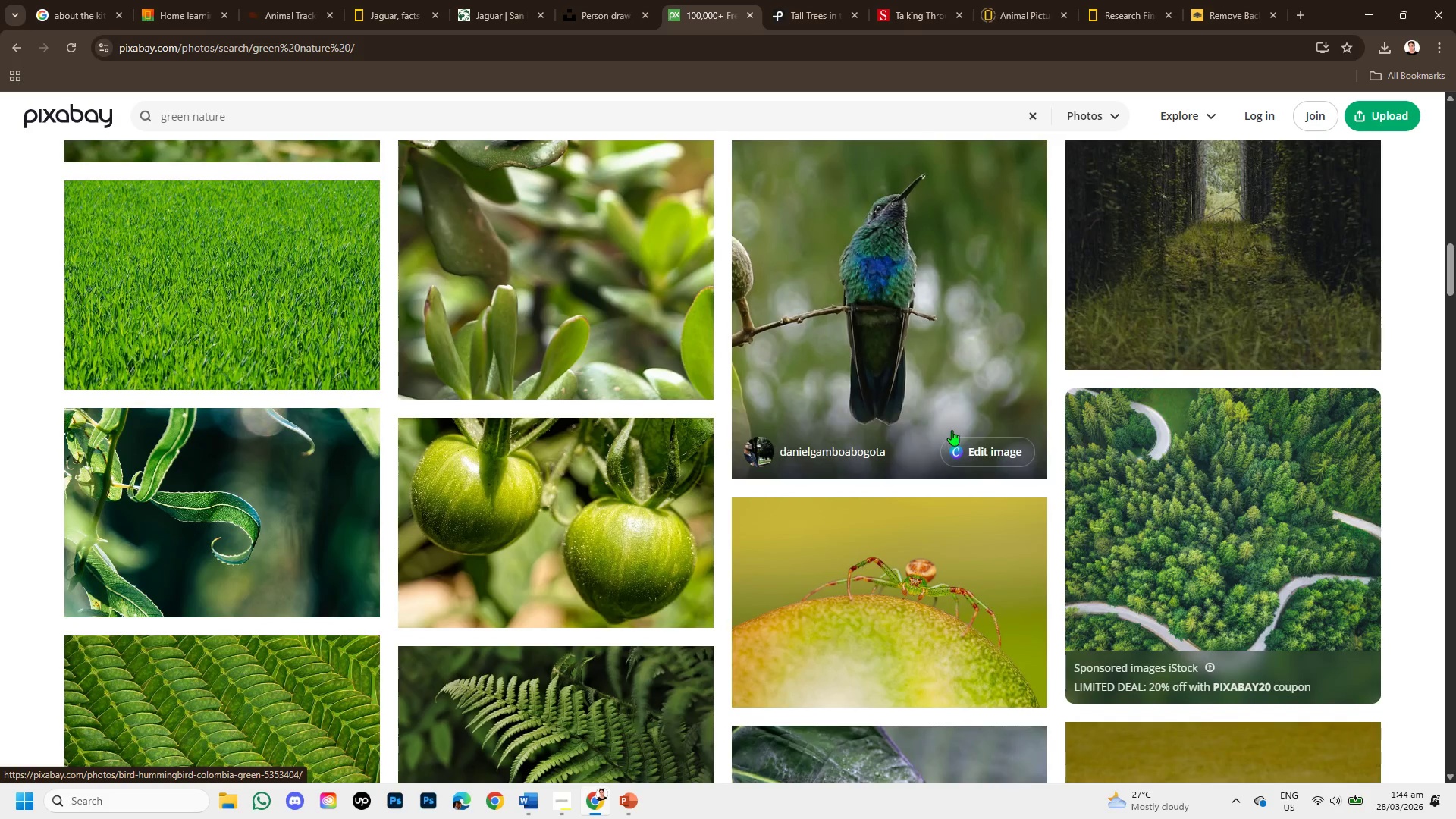 
left_click([1138, 398])
 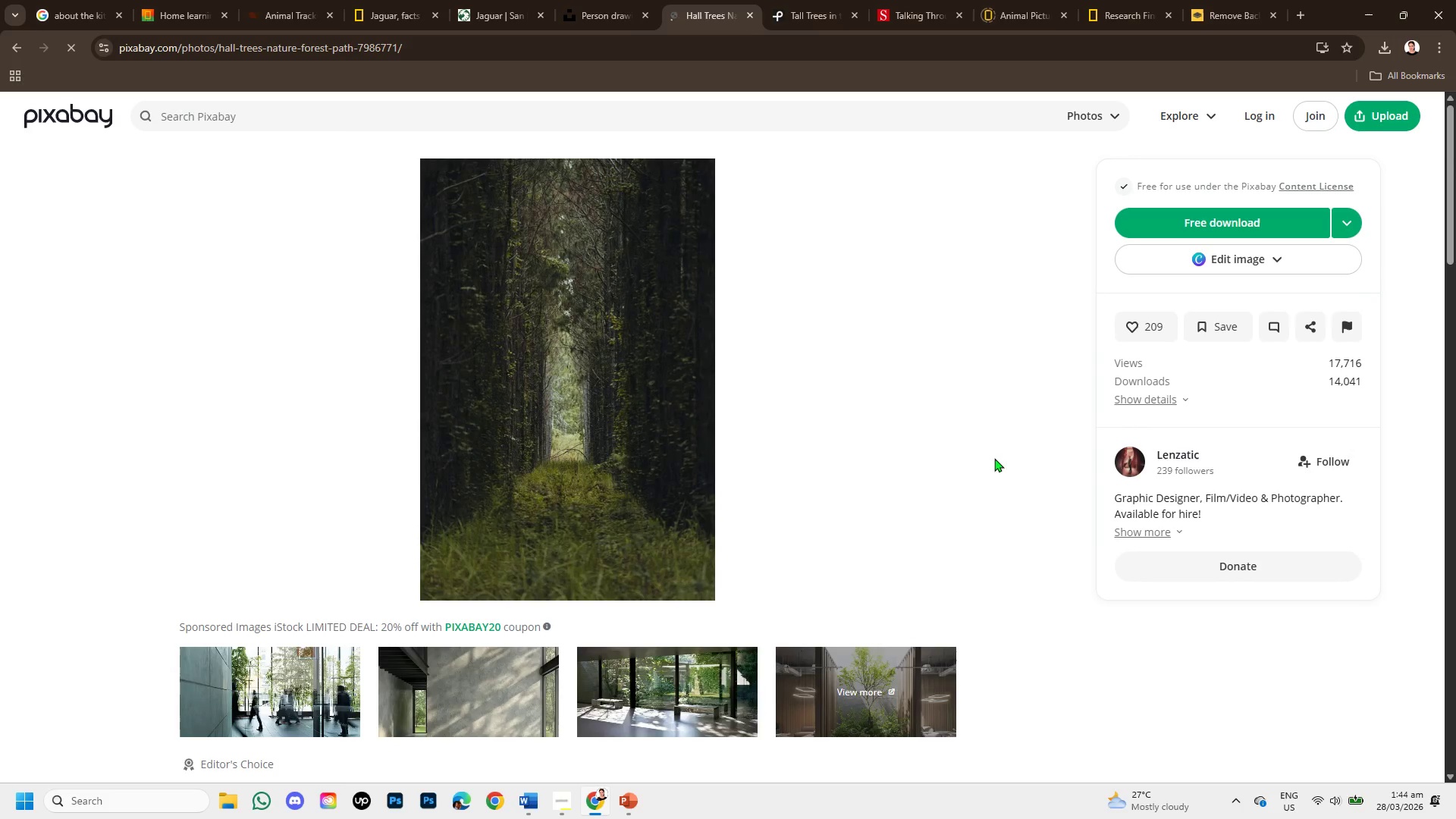 
scroll: coordinate [952, 430], scroll_direction: up, amount: 1.0
 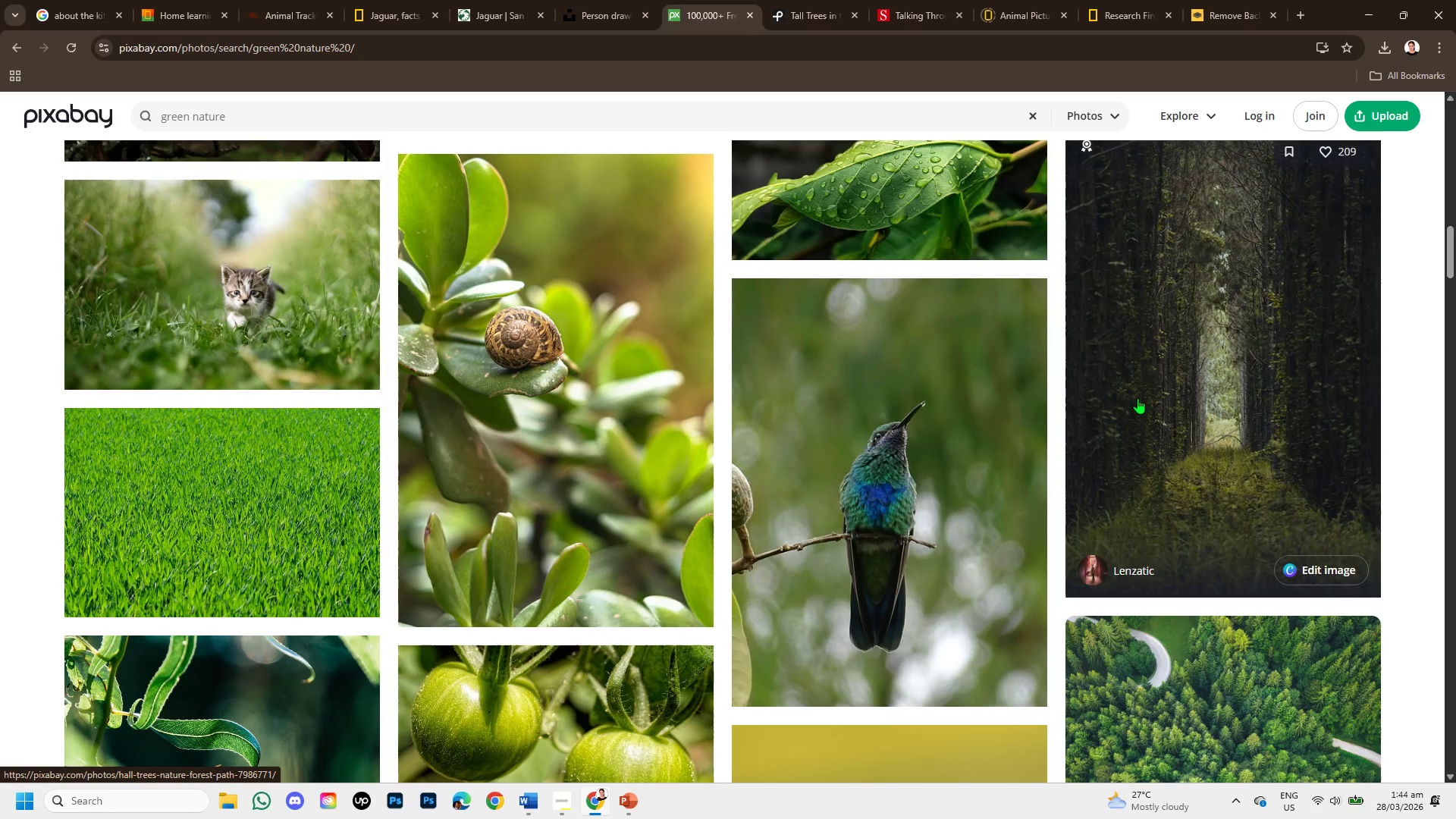 
scroll: coordinate [959, 468], scroll_direction: down, amount: 4.0
 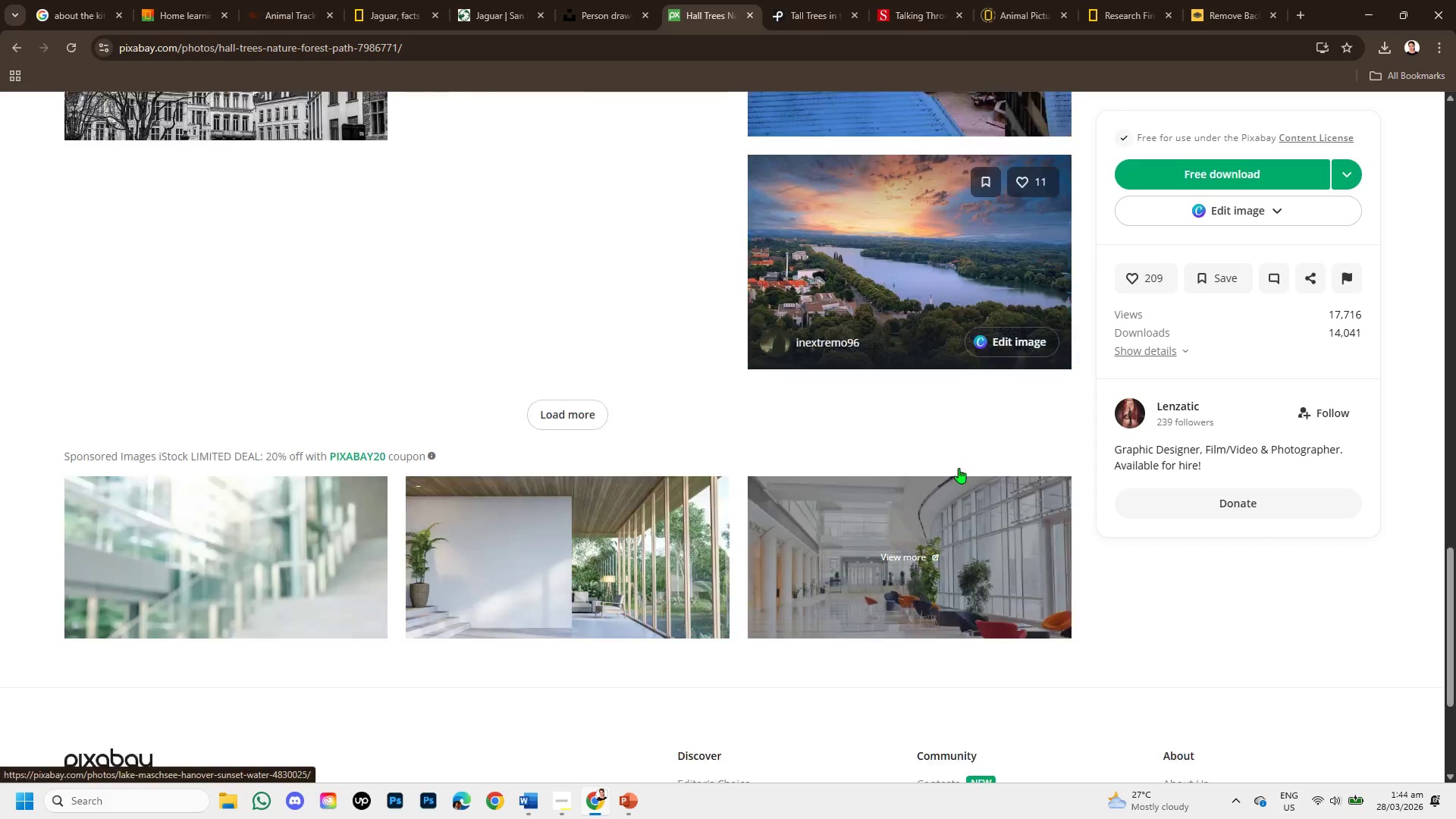 
left_click([593, 362])
 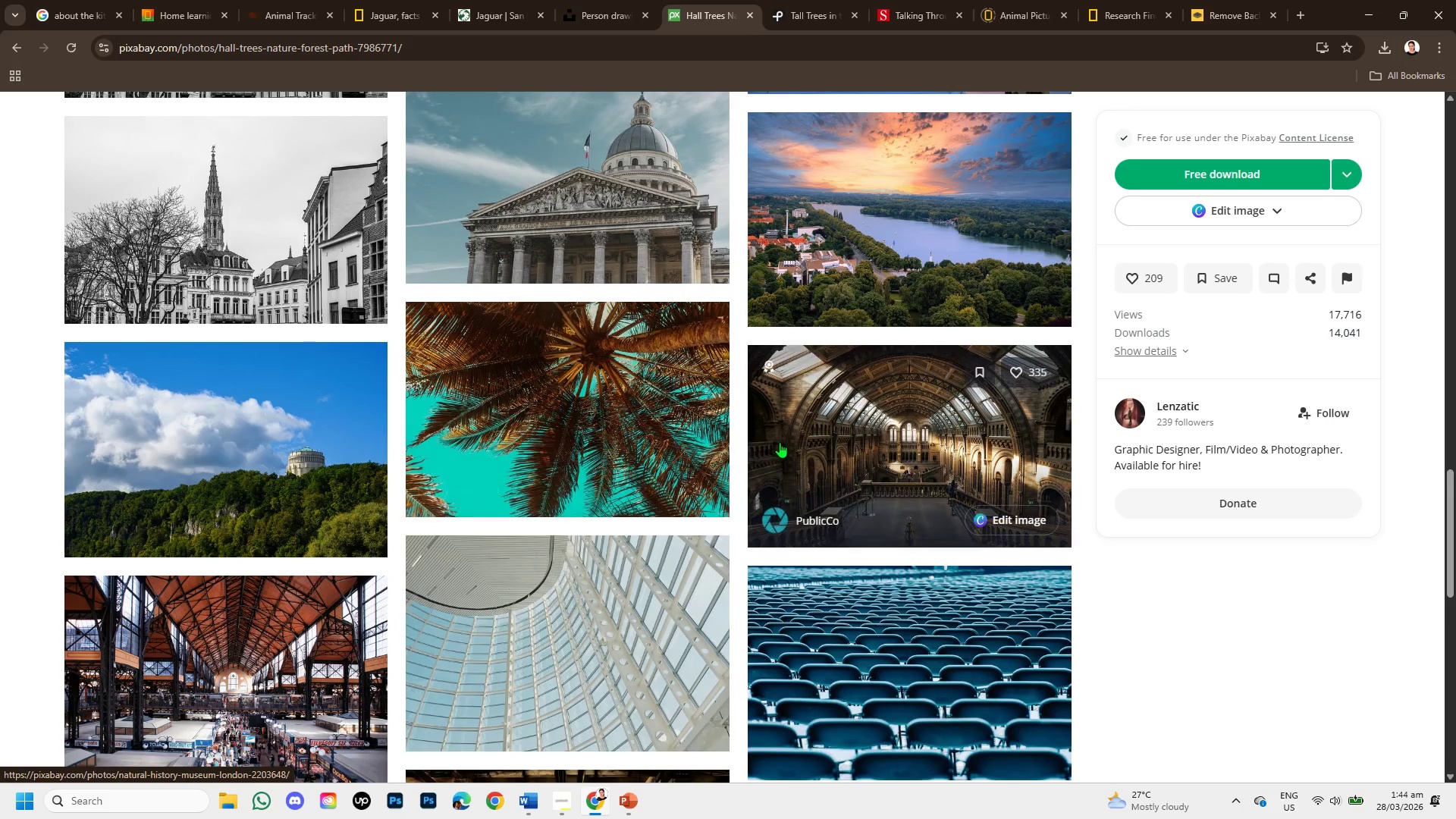 
scroll: coordinate [780, 442], scroll_direction: up, amount: 3.0
 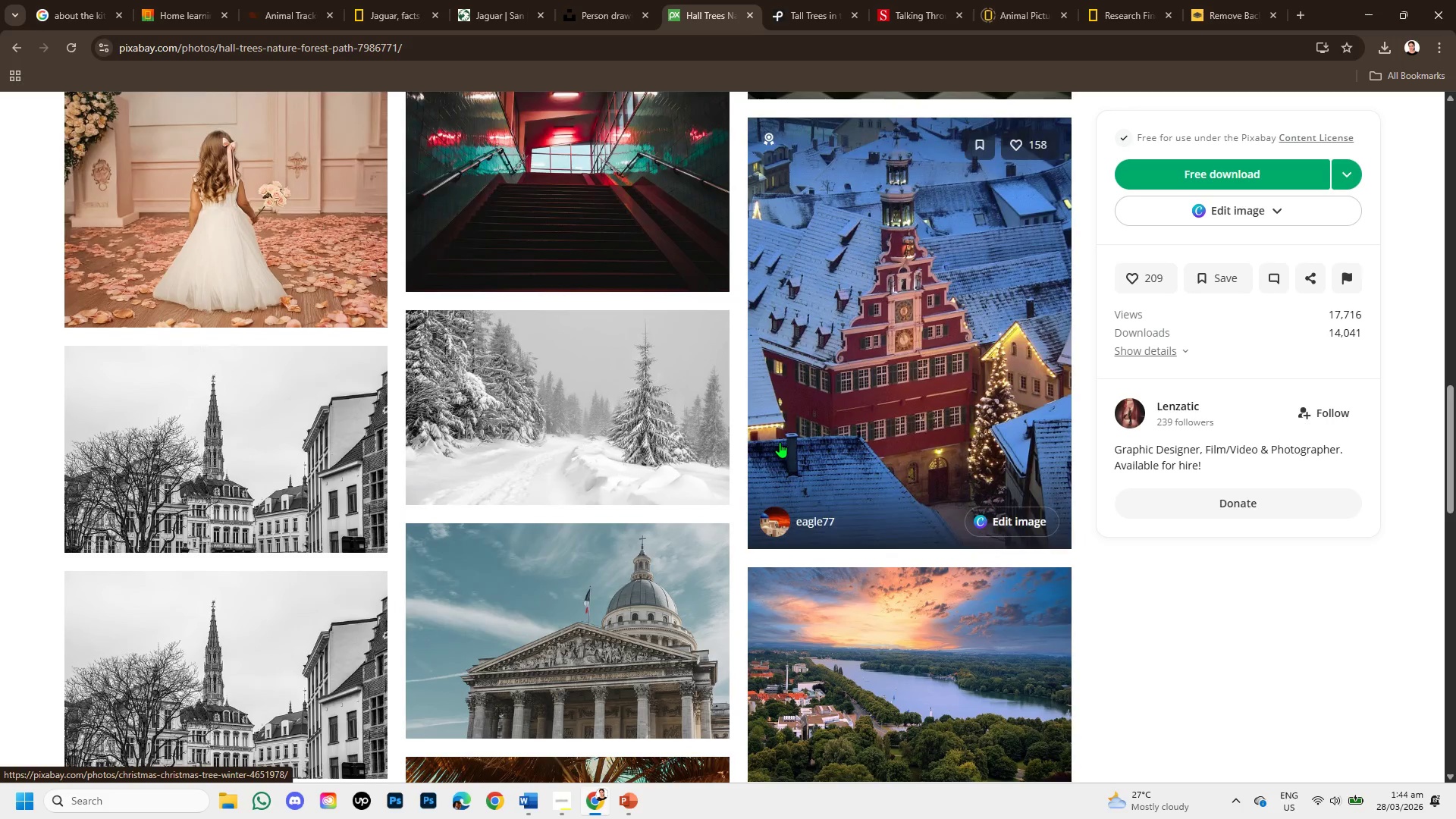 
scroll: coordinate [700, 391], scroll_direction: down, amount: 6.0
 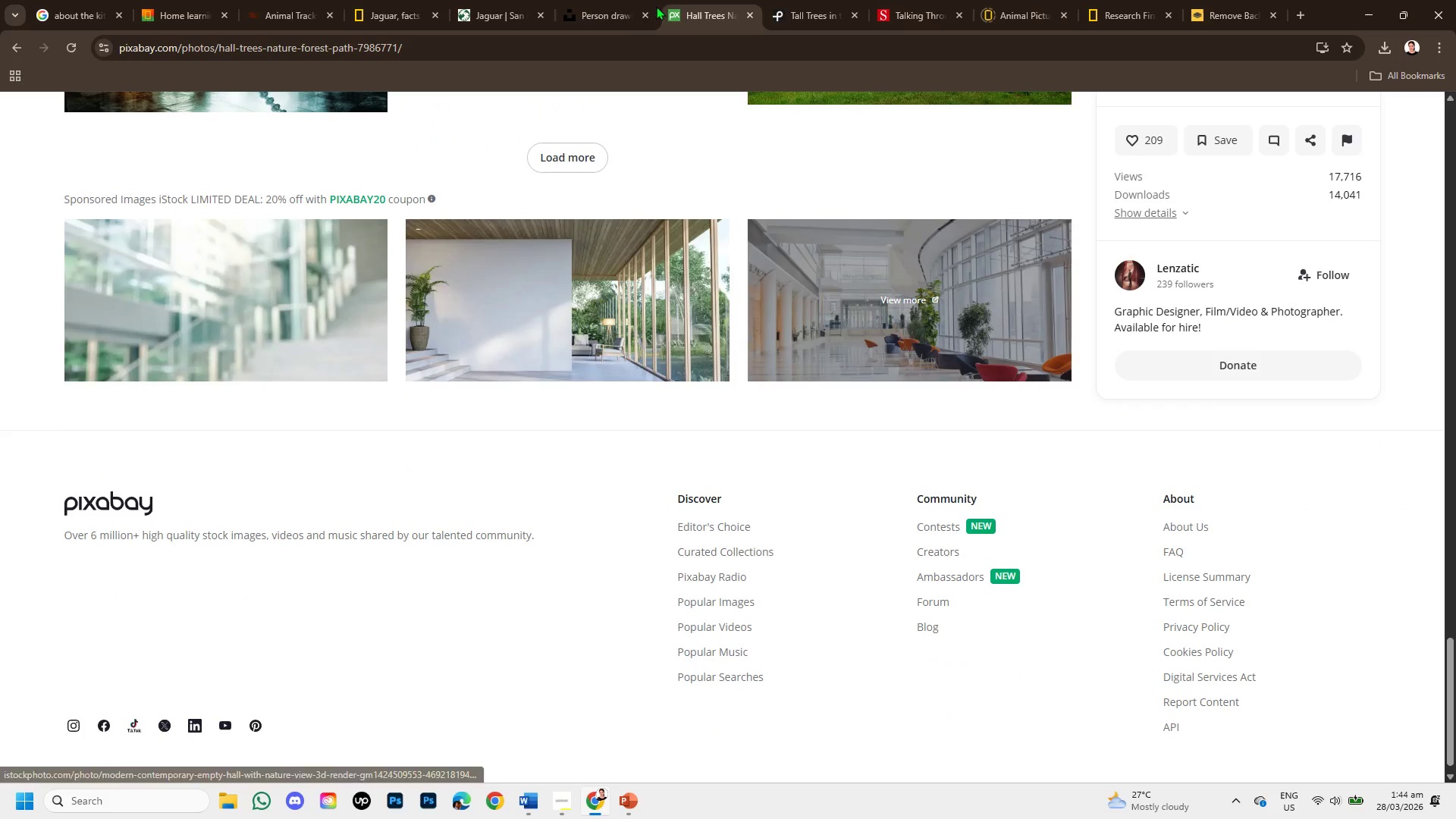 
left_click([588, 0])
 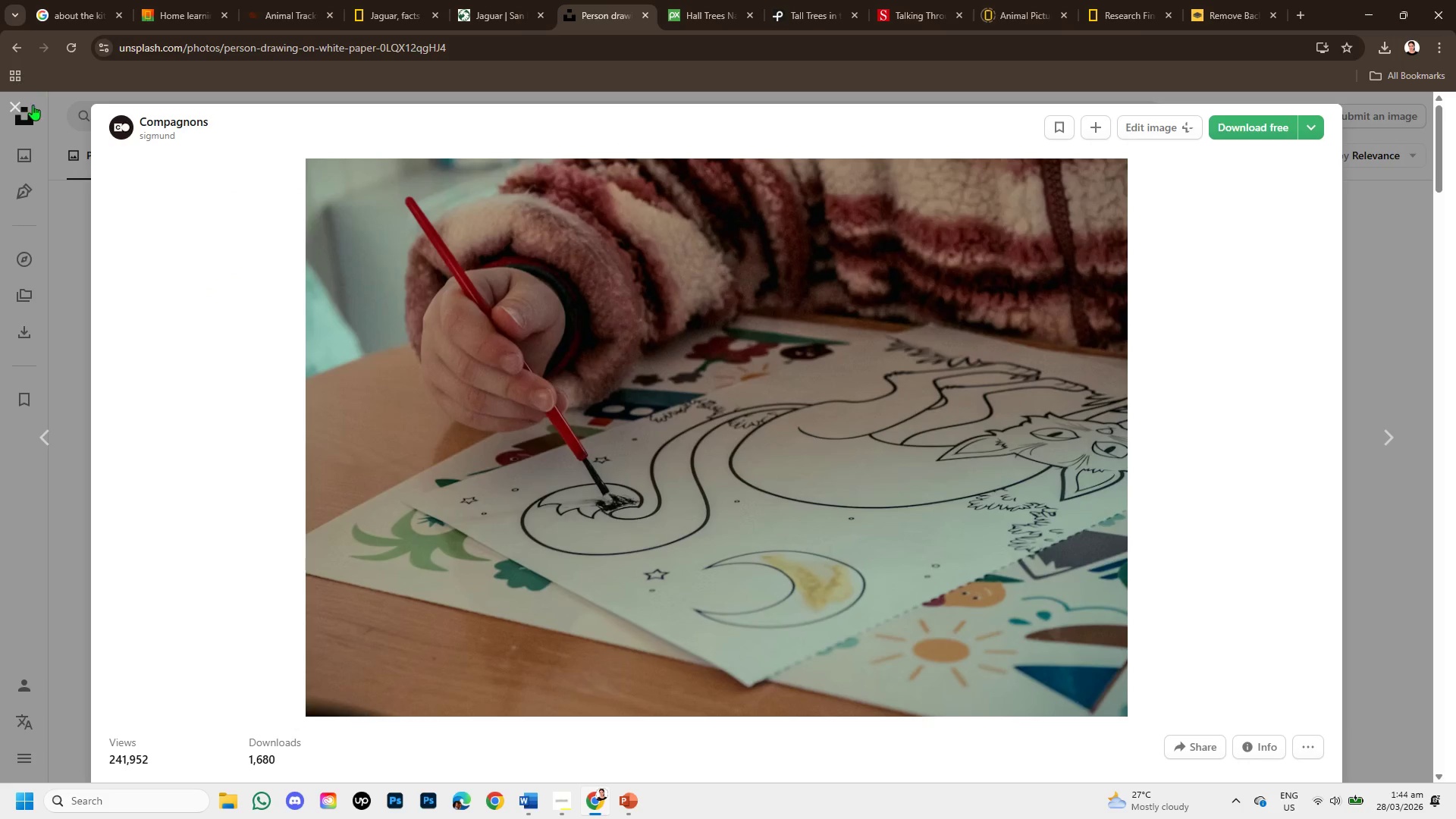 
left_click([17, 108])
 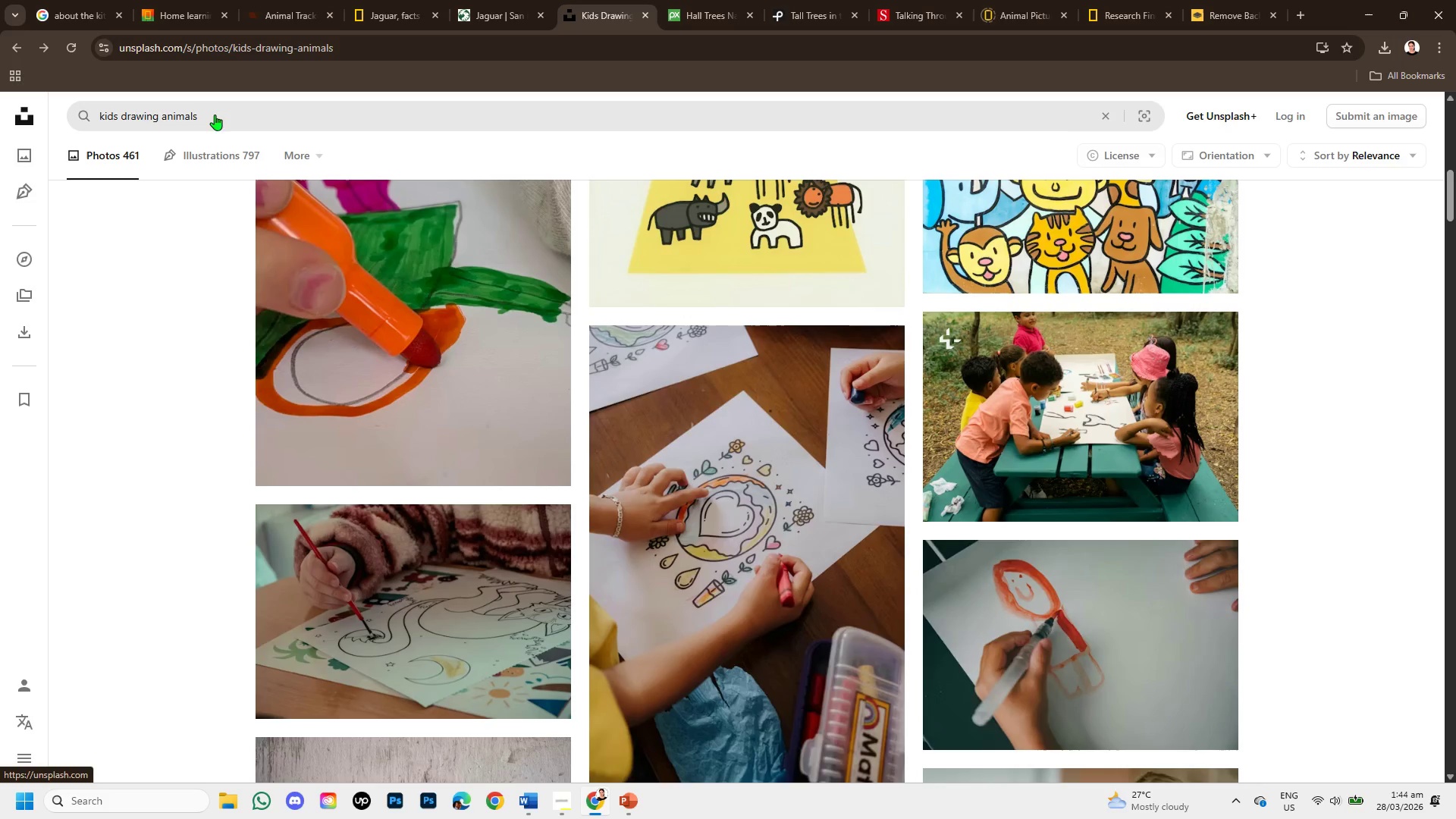 
left_click([218, 114])
 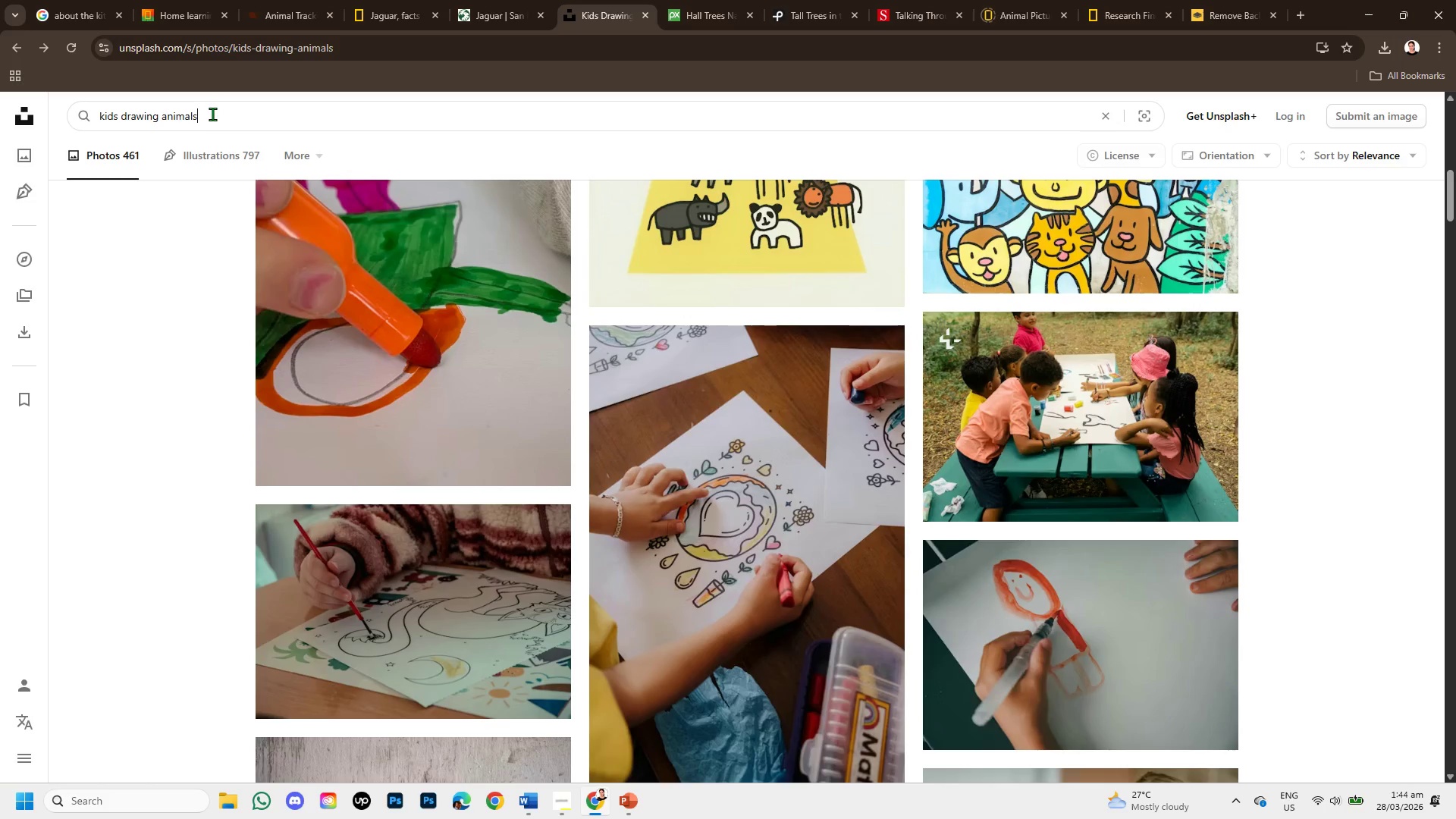 
left_click_drag(start_coordinate=[211, 114], to_coordinate=[83, 112])
 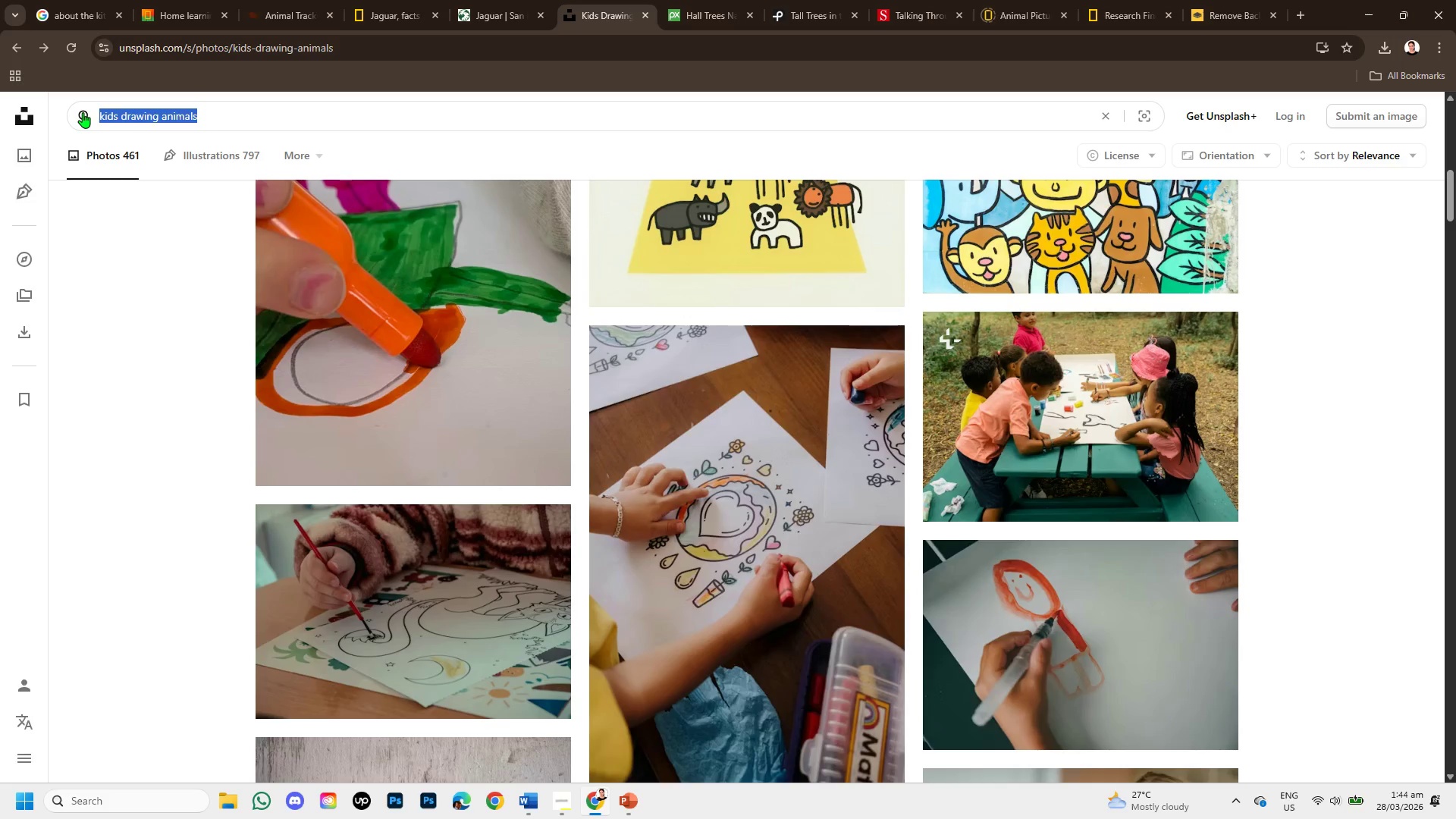 
key(Backspace)
type(CINEMATIC GREEN NATURE )
 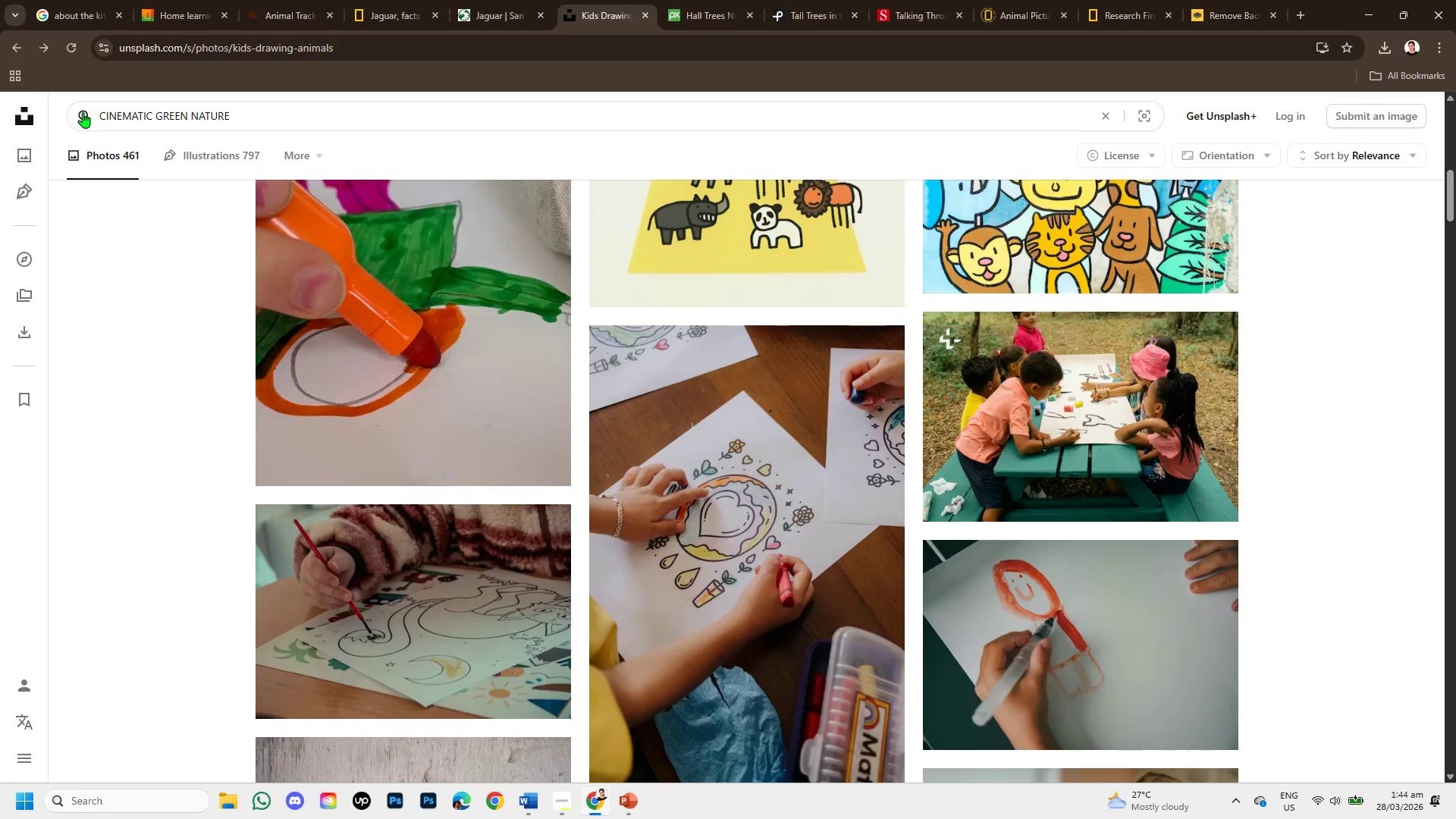 
key(Enter)
 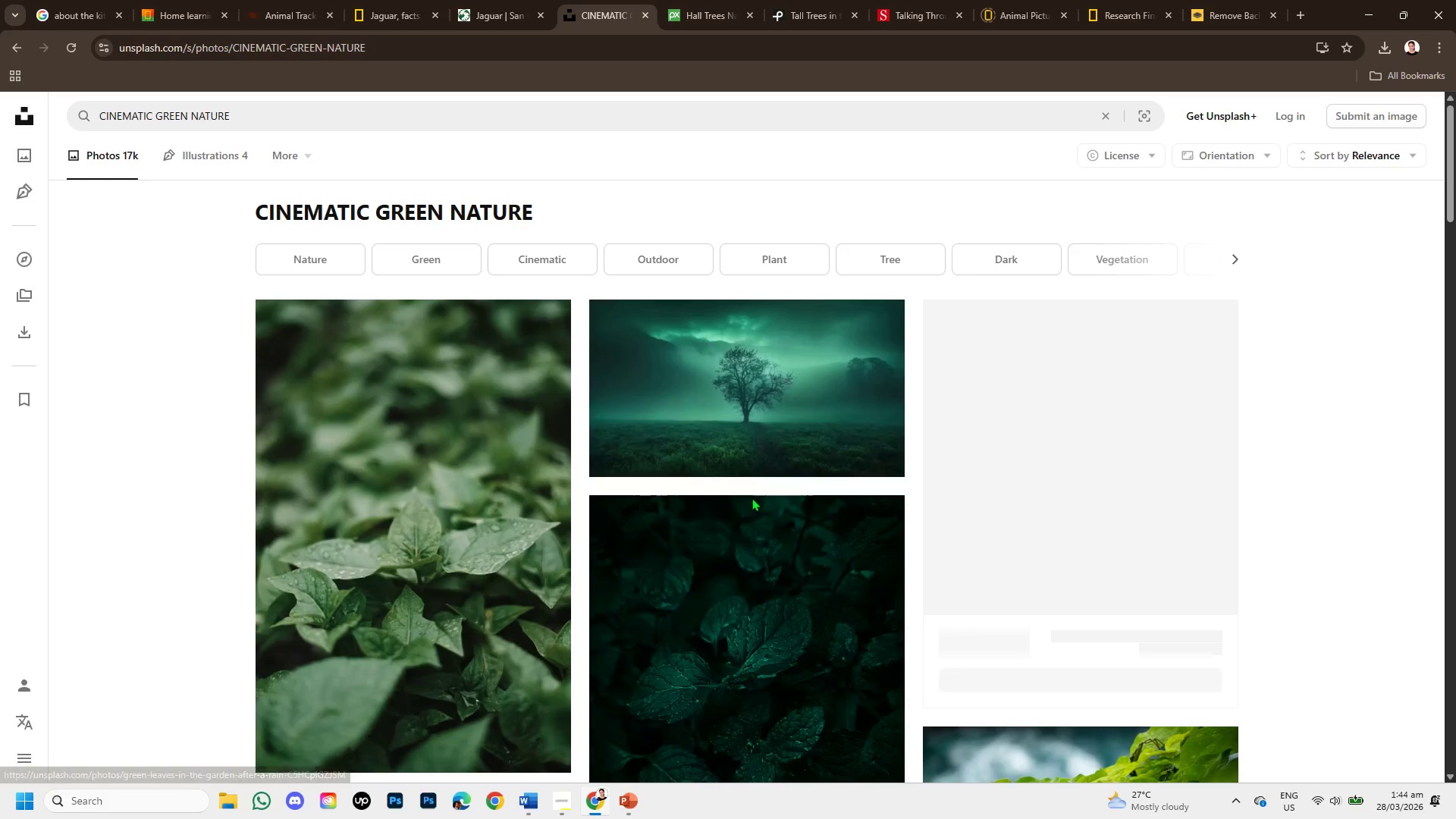 
scroll: coordinate [786, 579], scroll_direction: down, amount: 8.0
 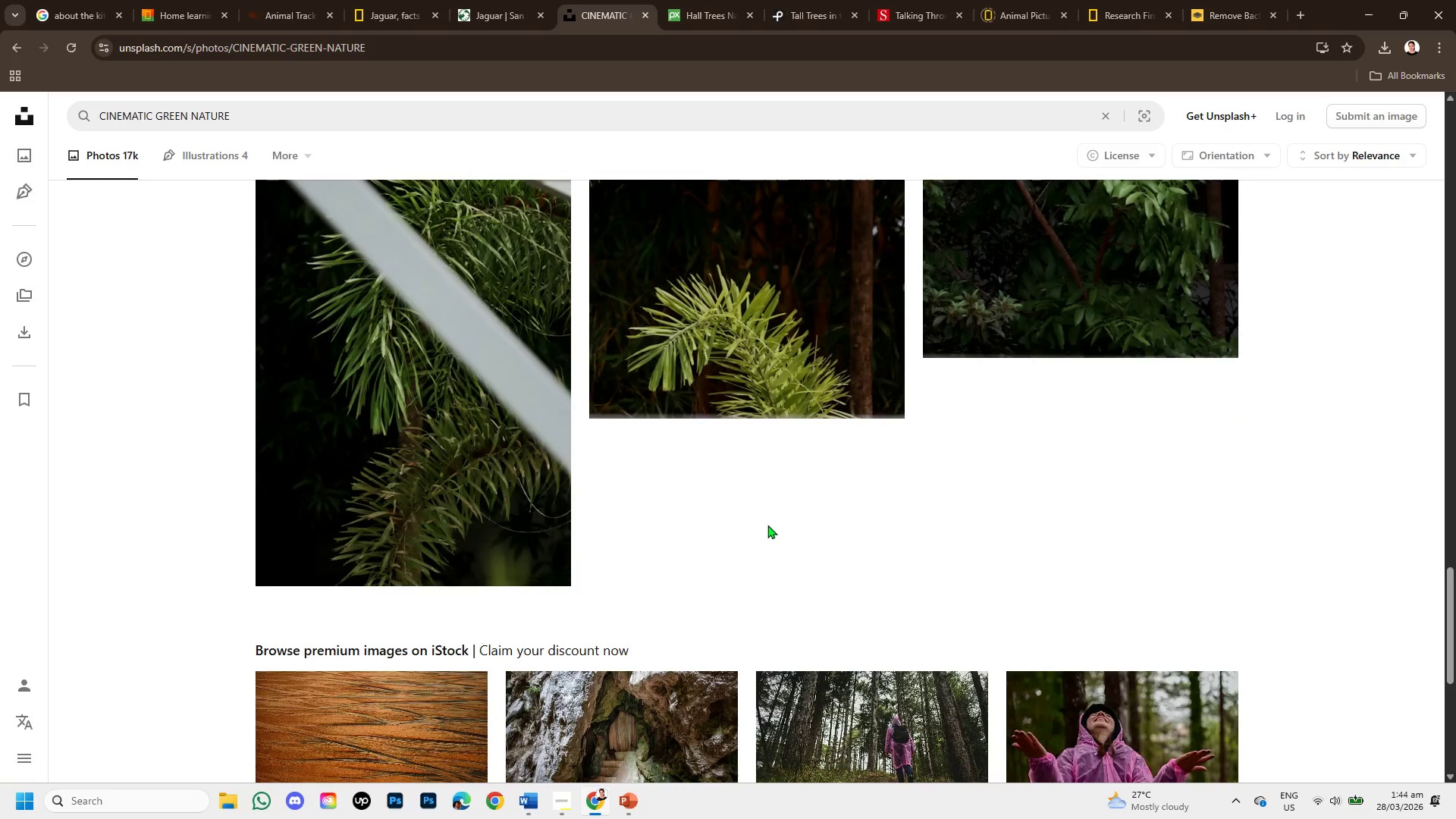 
scroll: coordinate [771, 521], scroll_direction: up, amount: 2.0
 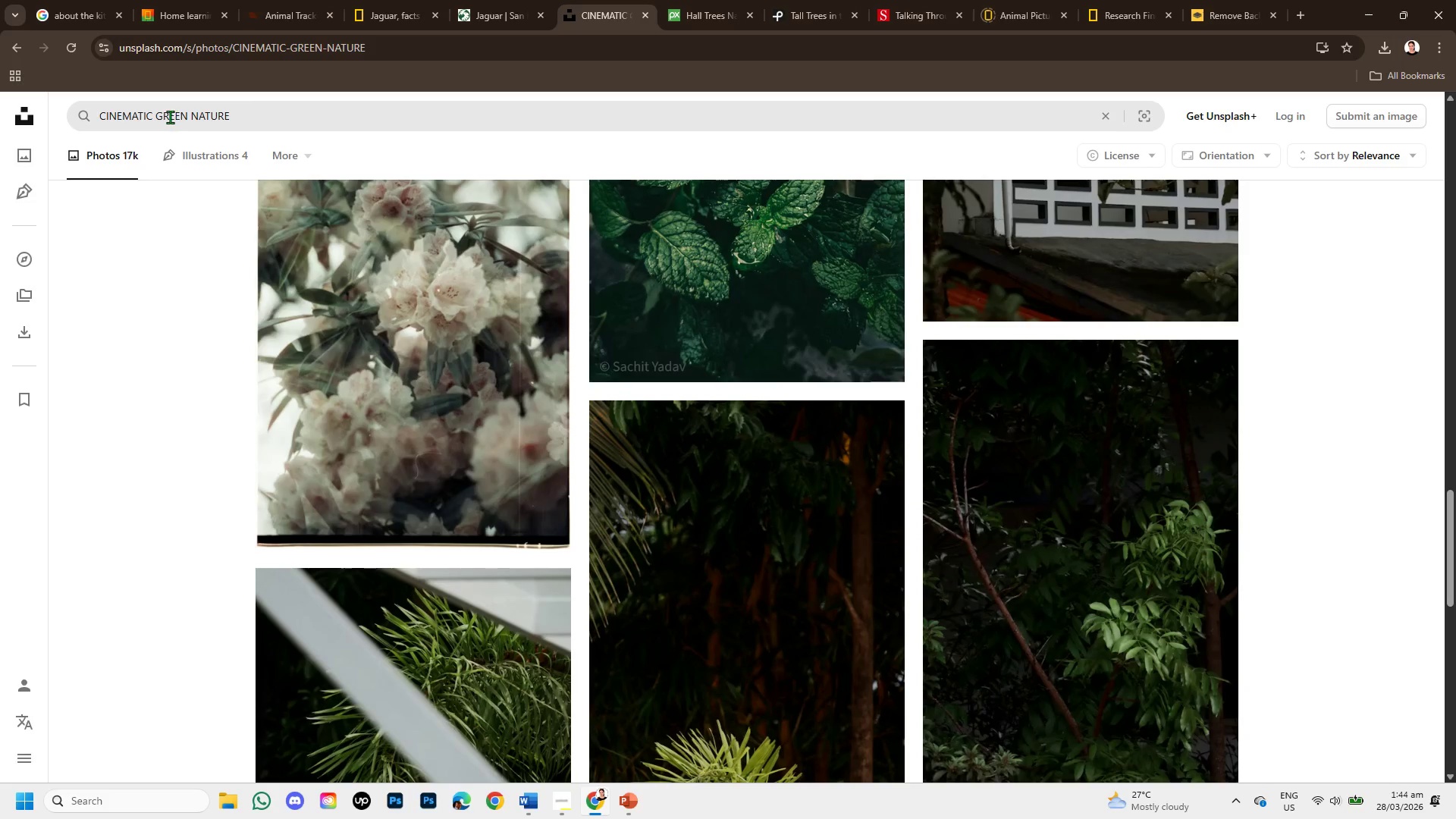 
left_click_drag(start_coordinate=[157, 114], to_coordinate=[83, 114])
 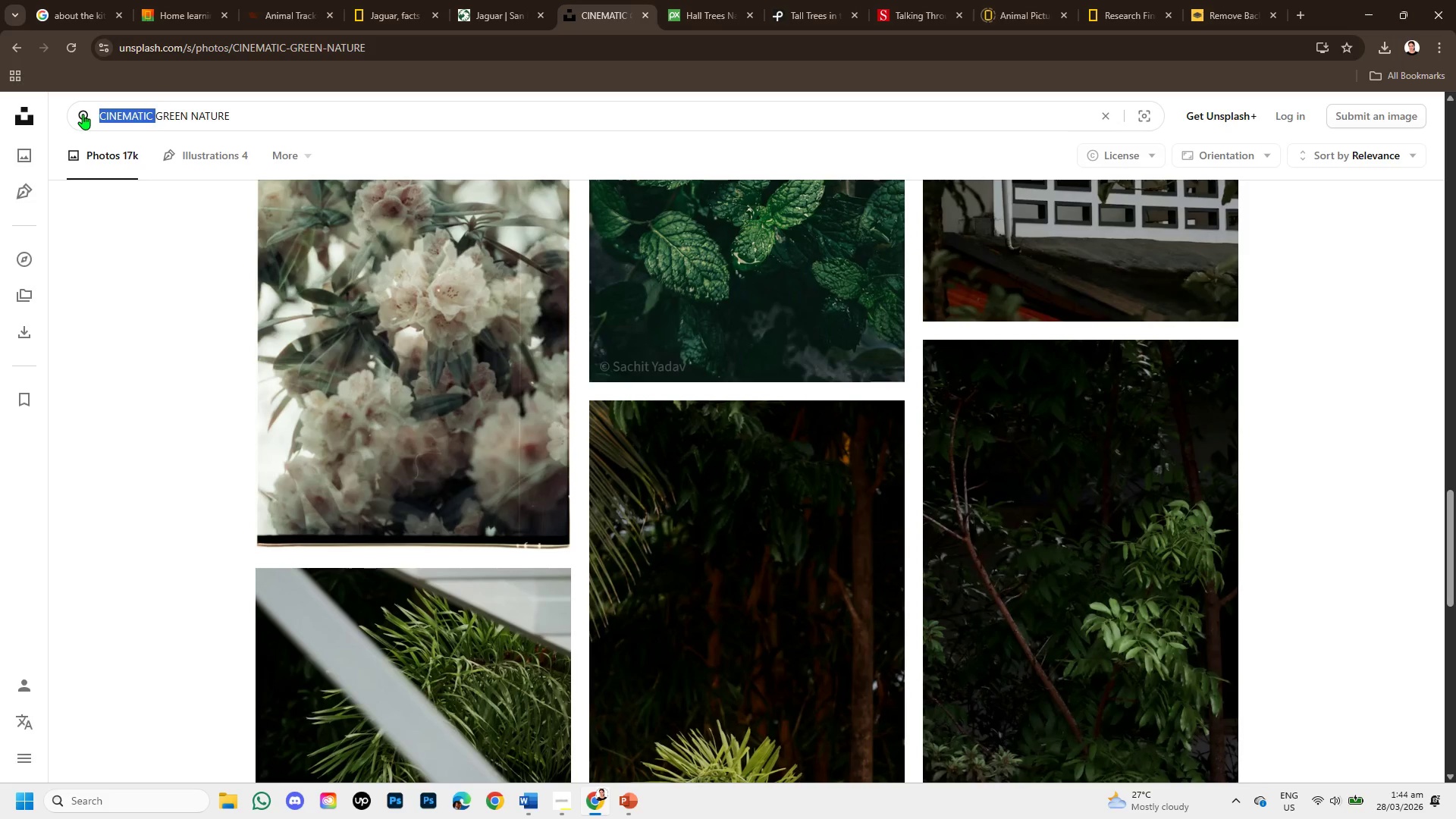 
key(Backspace)
 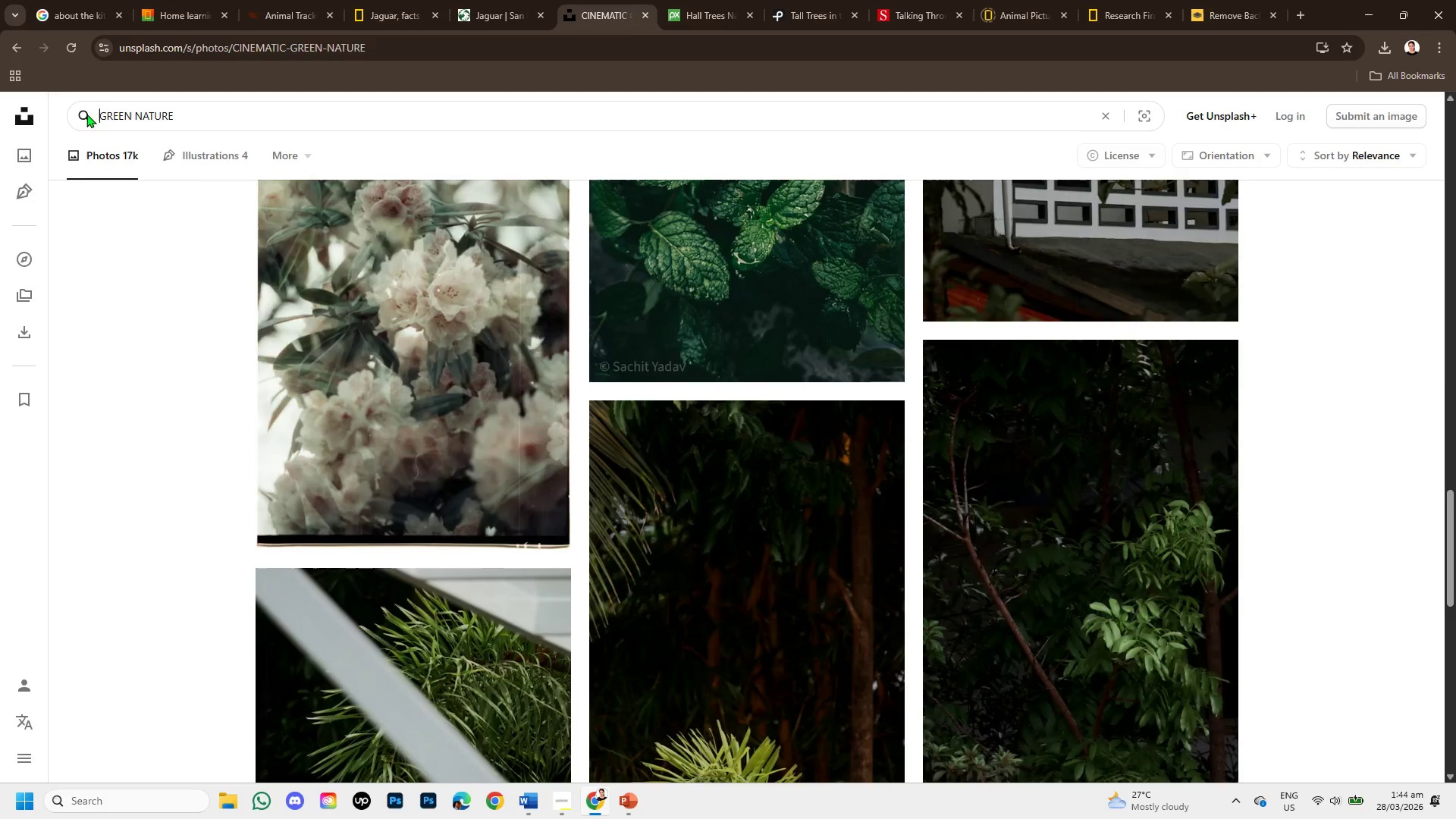 
key(Enter)
 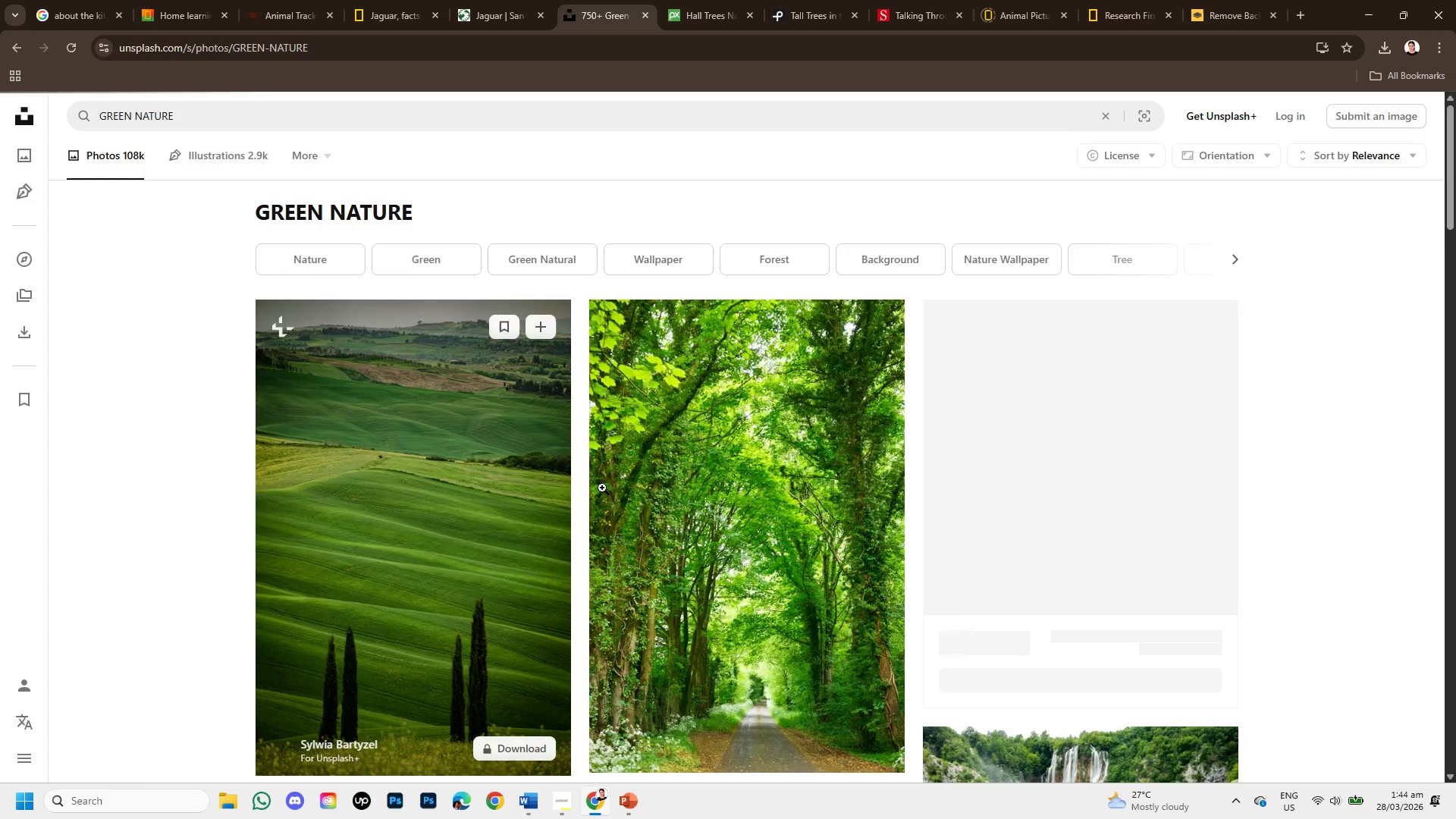 
scroll: coordinate [602, 498], scroll_direction: down, amount: 1.0
 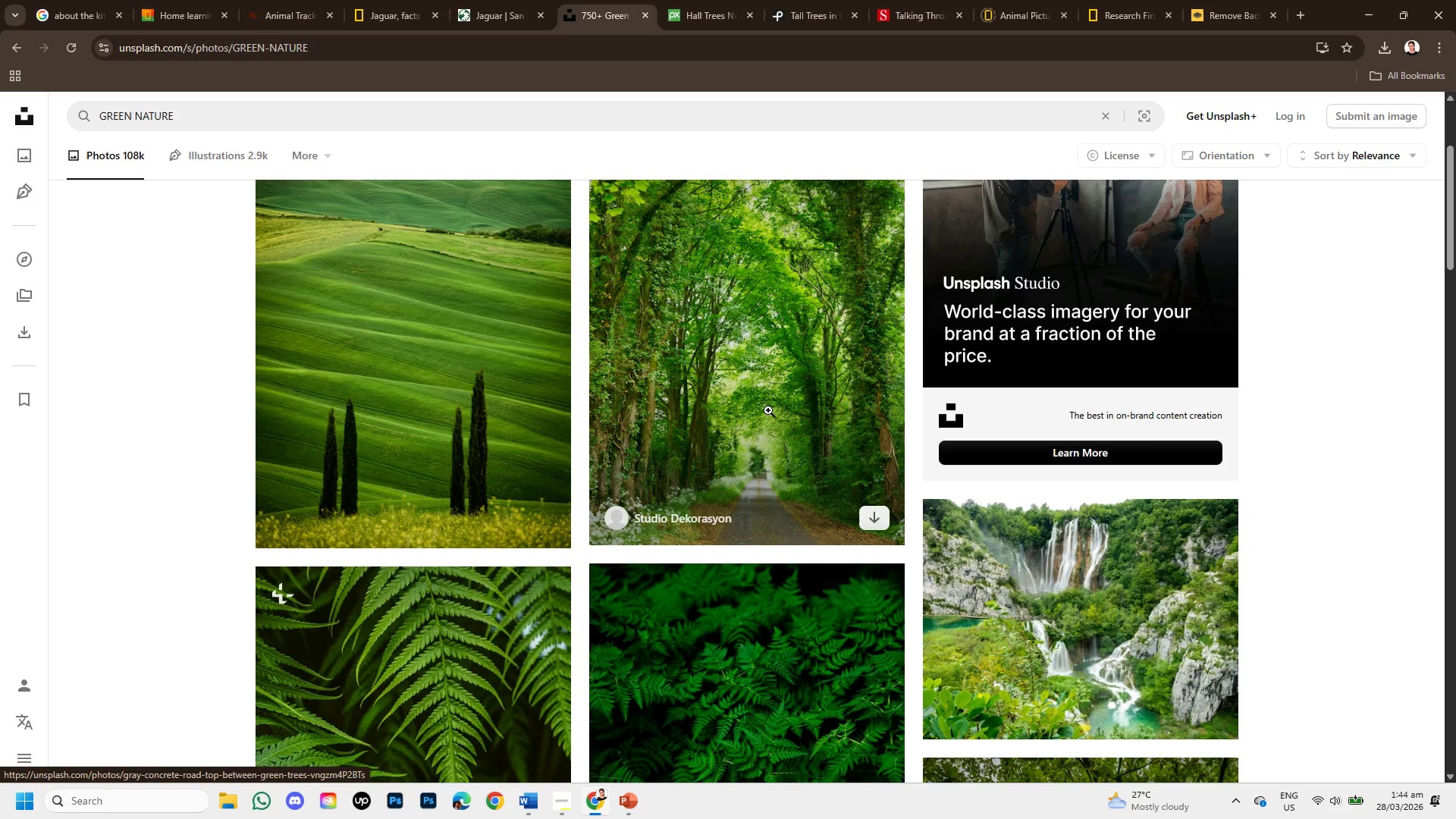 
left_click([757, 386])
 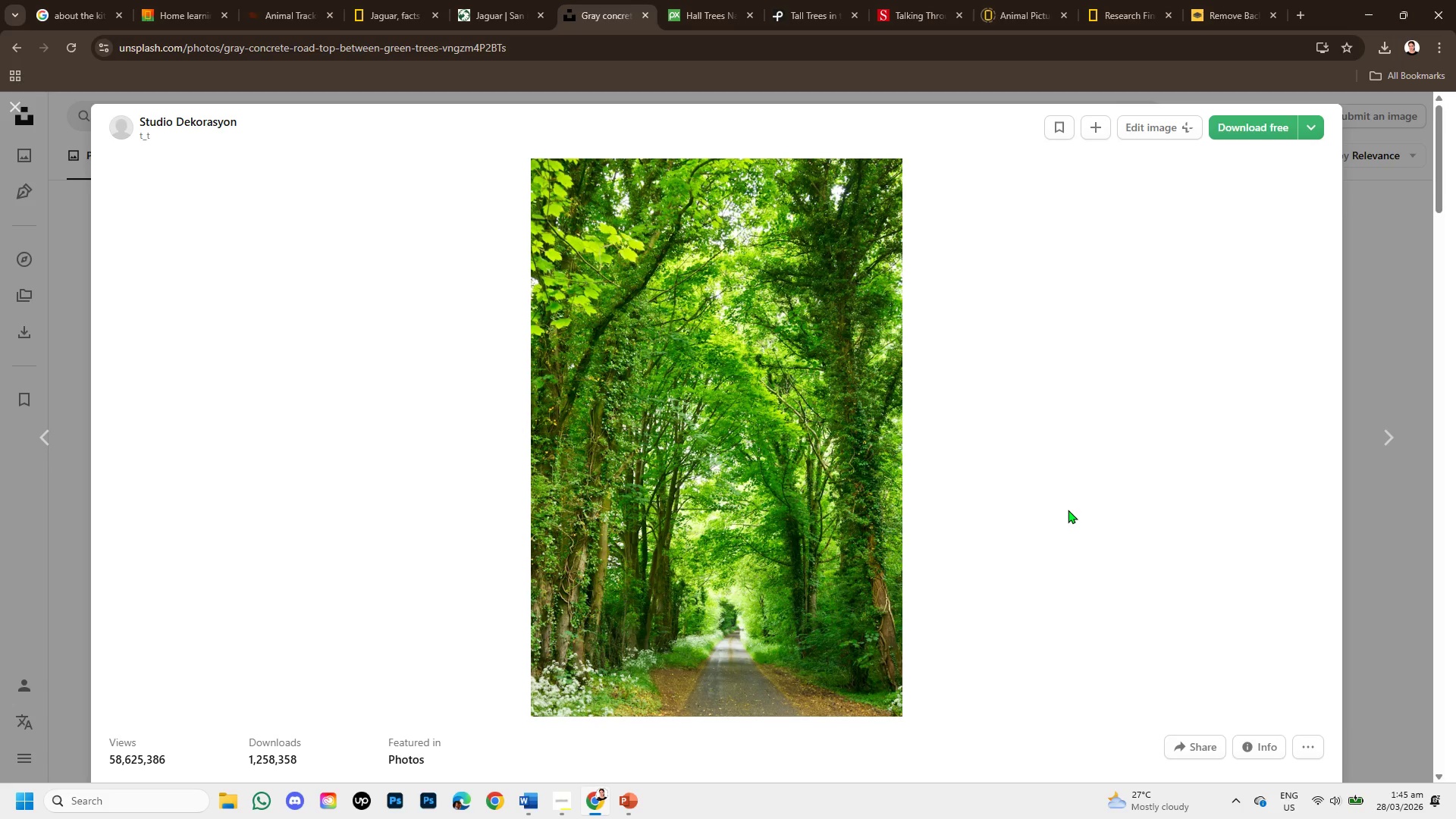 
scroll: coordinate [612, 498], scroll_direction: down, amount: 5.0
 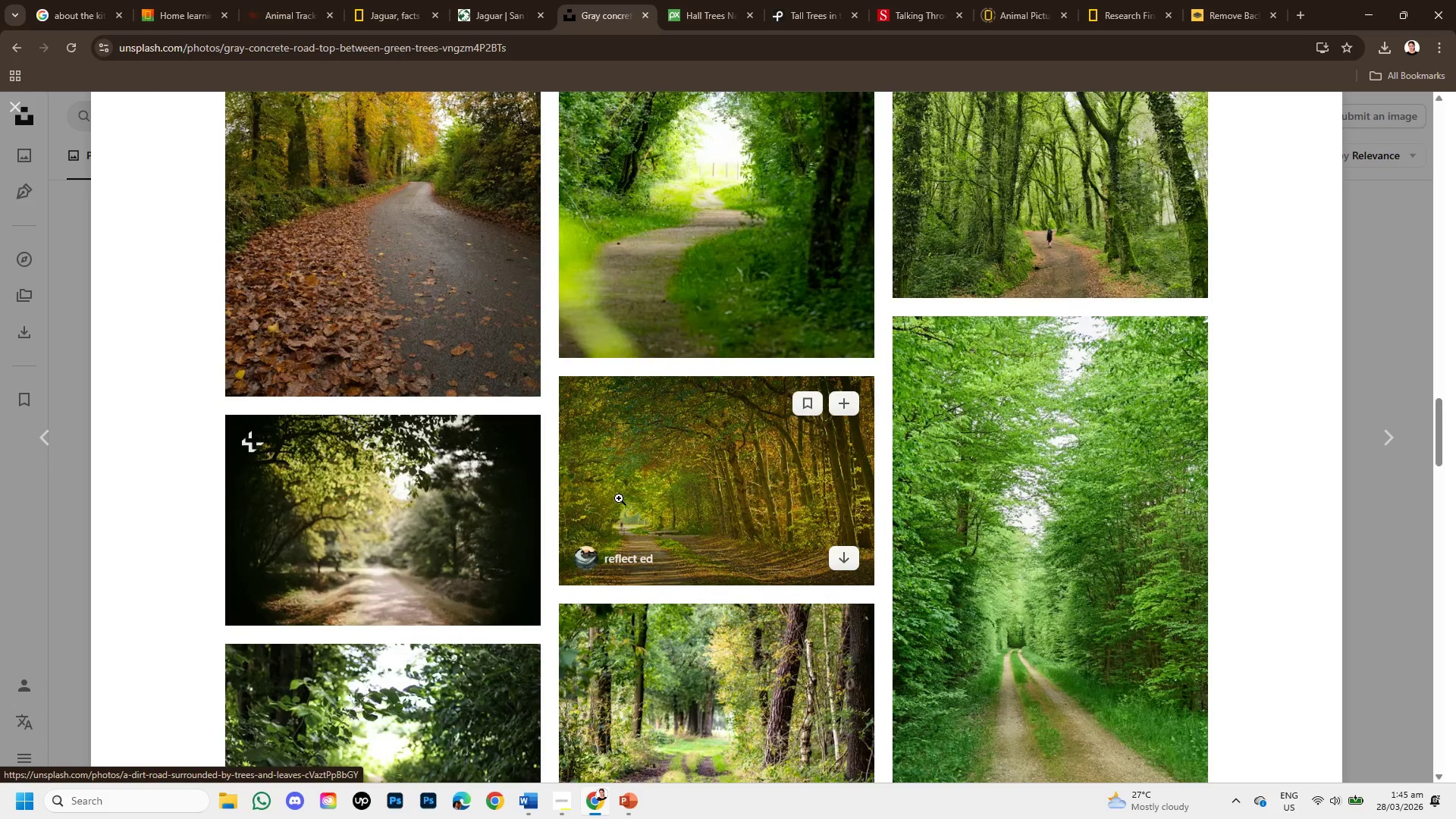 
scroll: coordinate [619, 498], scroll_direction: up, amount: 1.0
 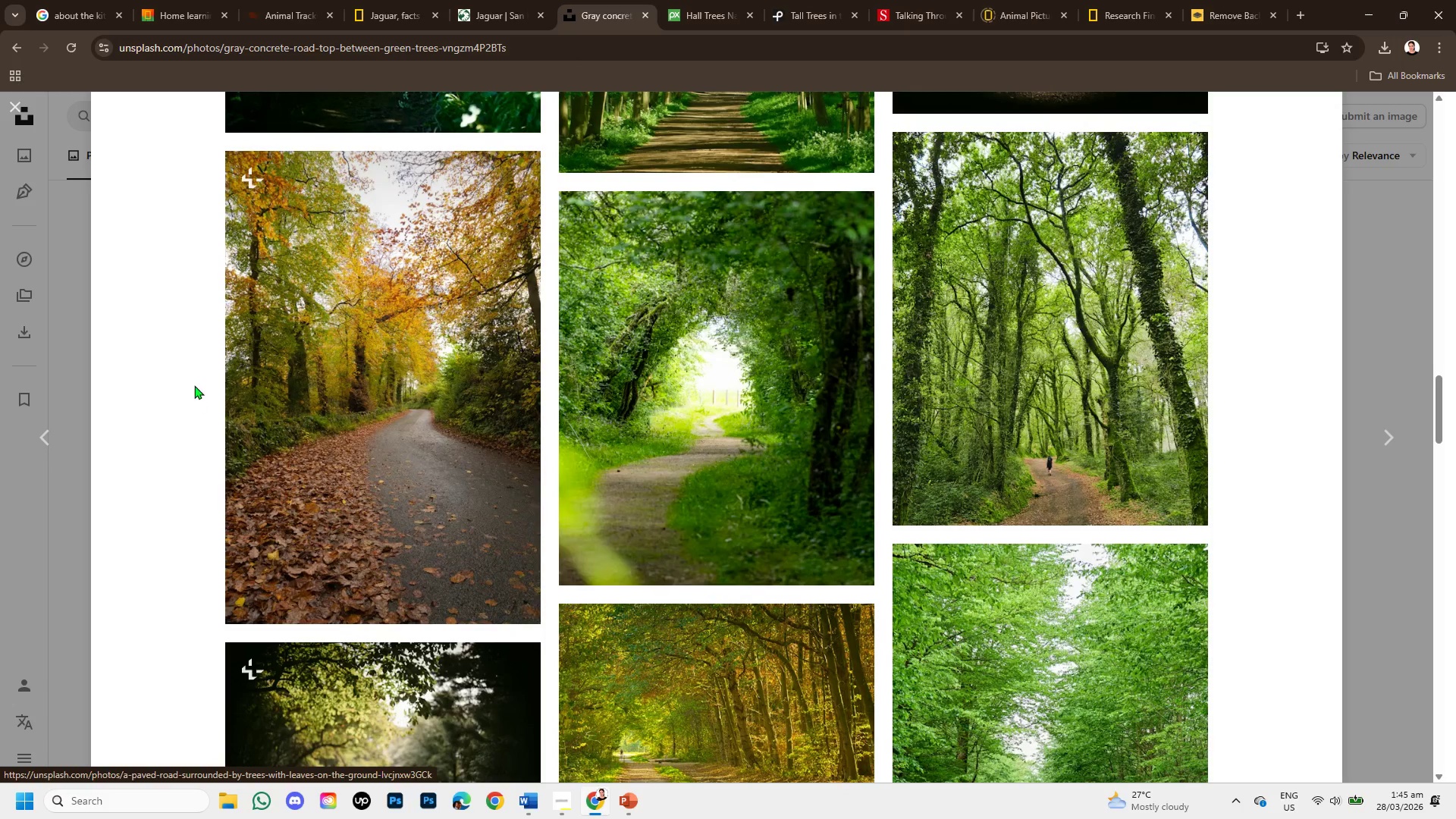 
left_click([347, 410])
 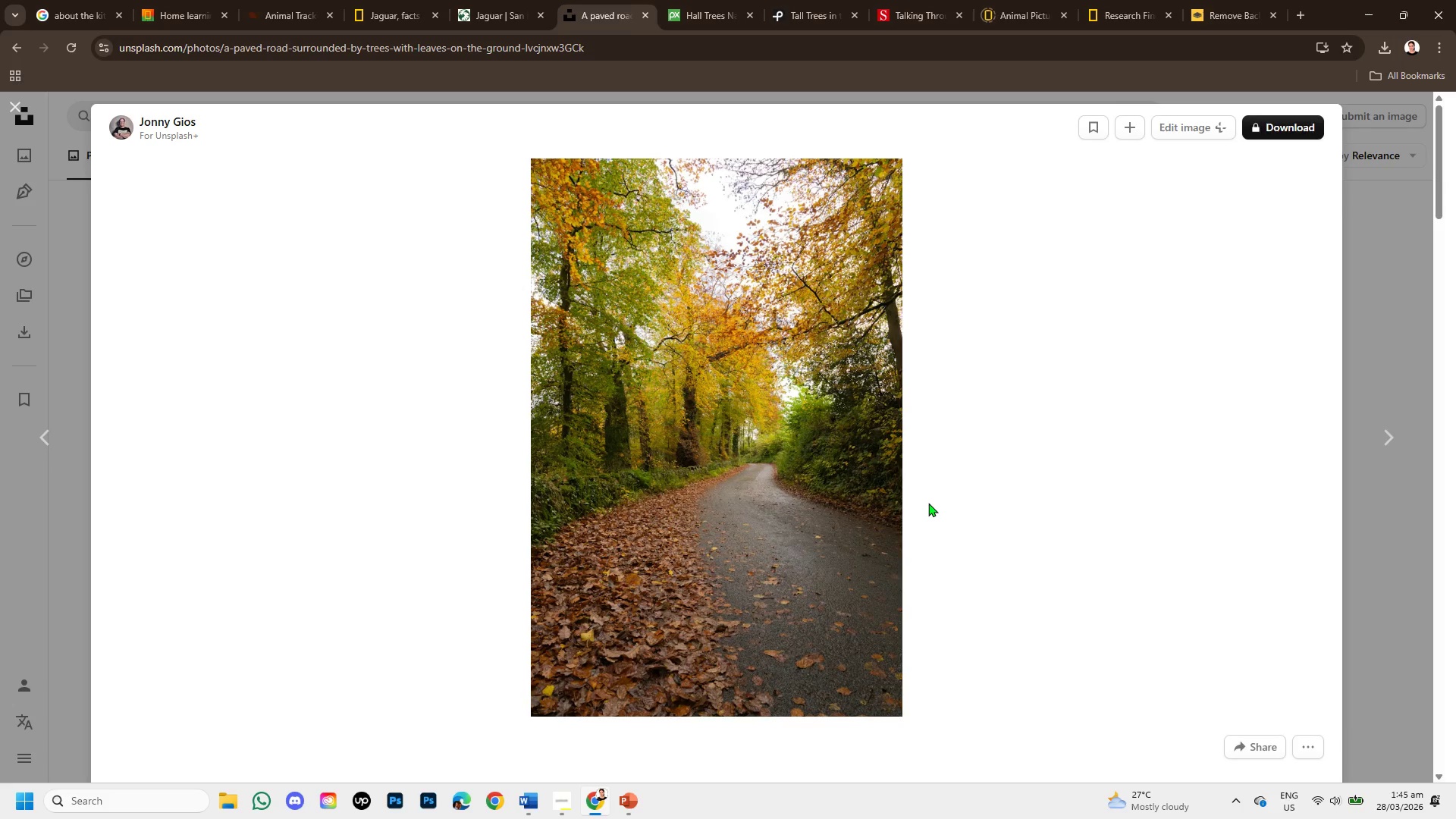 
scroll: coordinate [928, 503], scroll_direction: down, amount: 4.0
 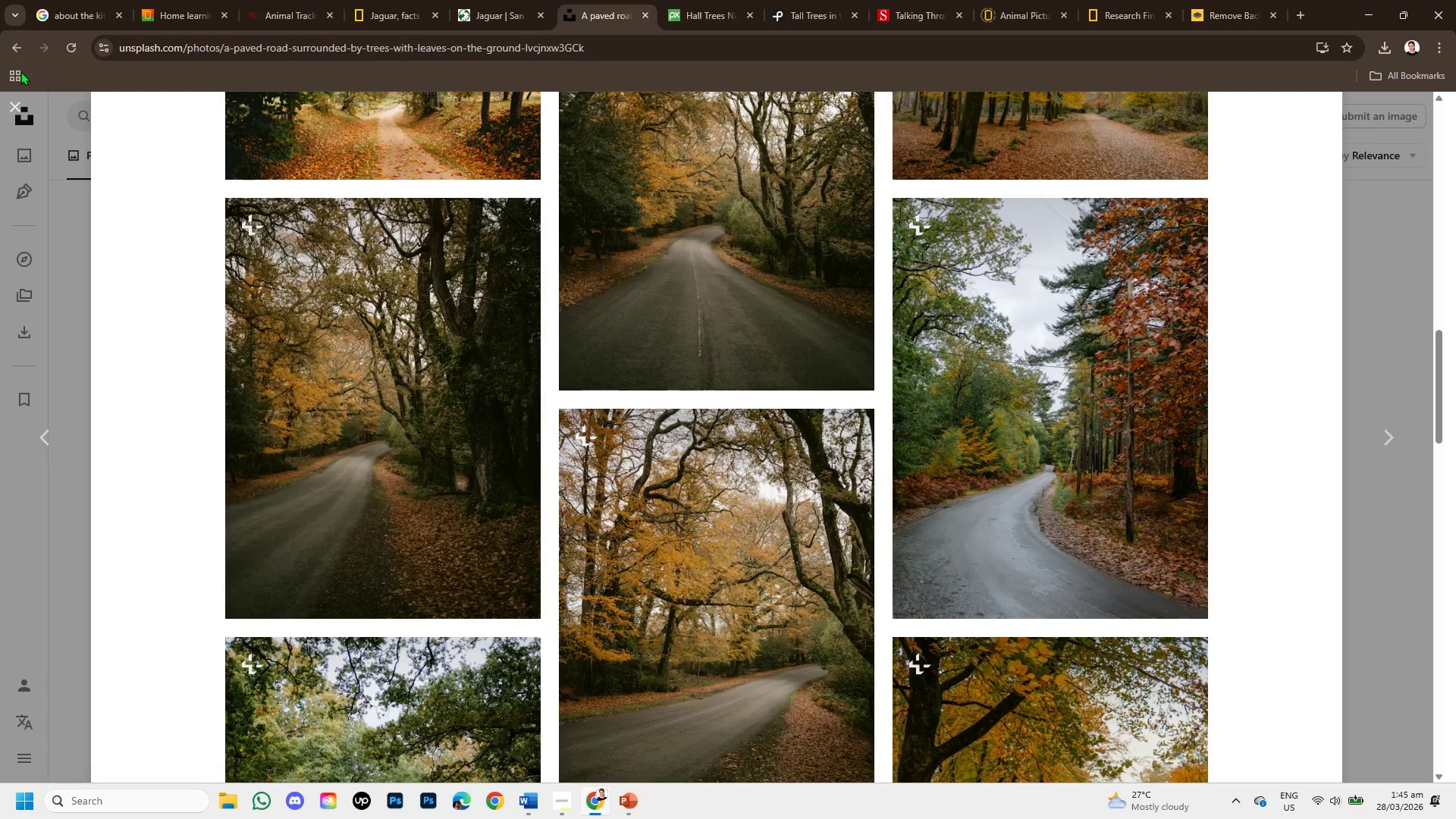 
left_click([9, 100])
 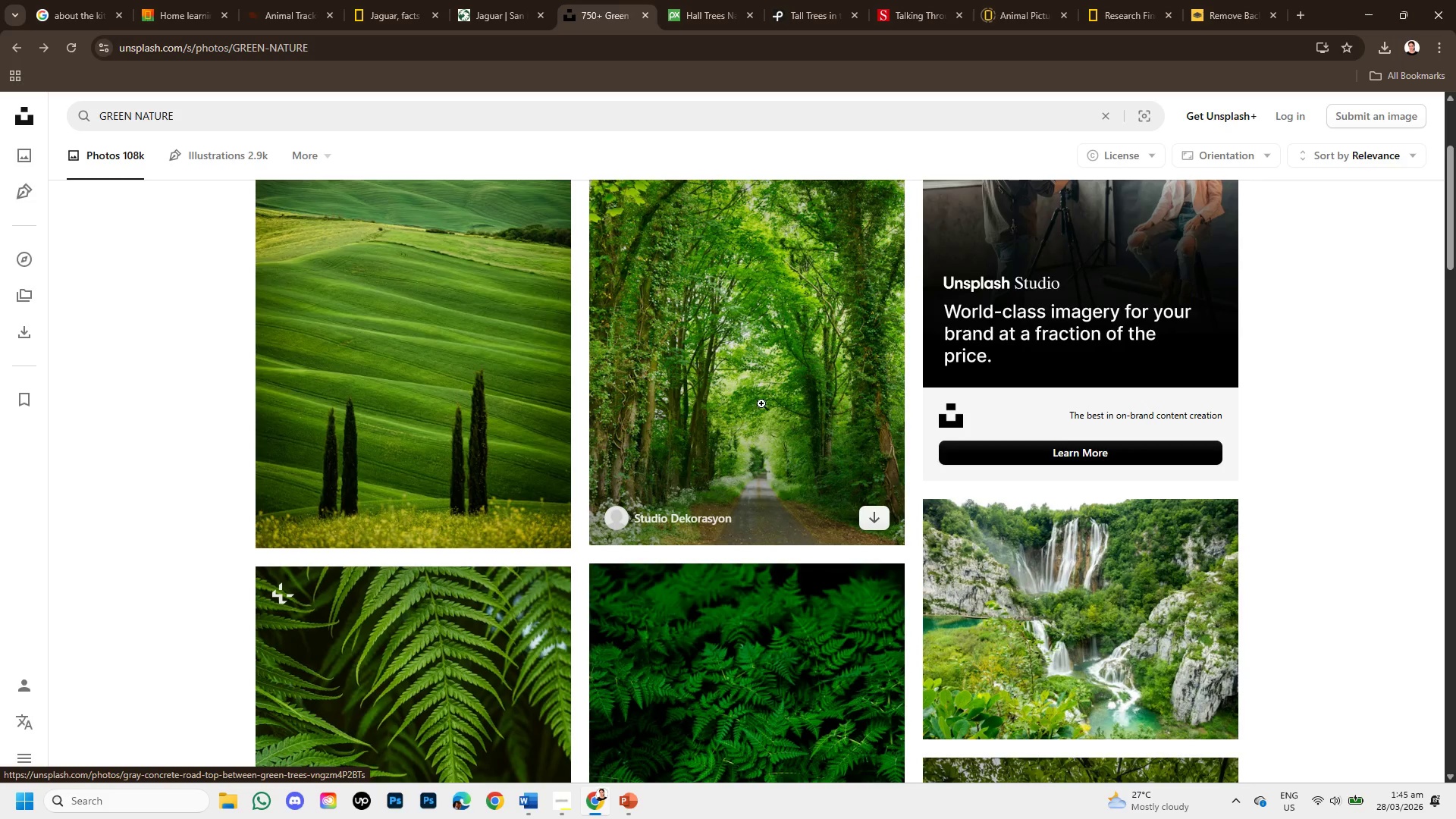 
left_click([759, 397])
 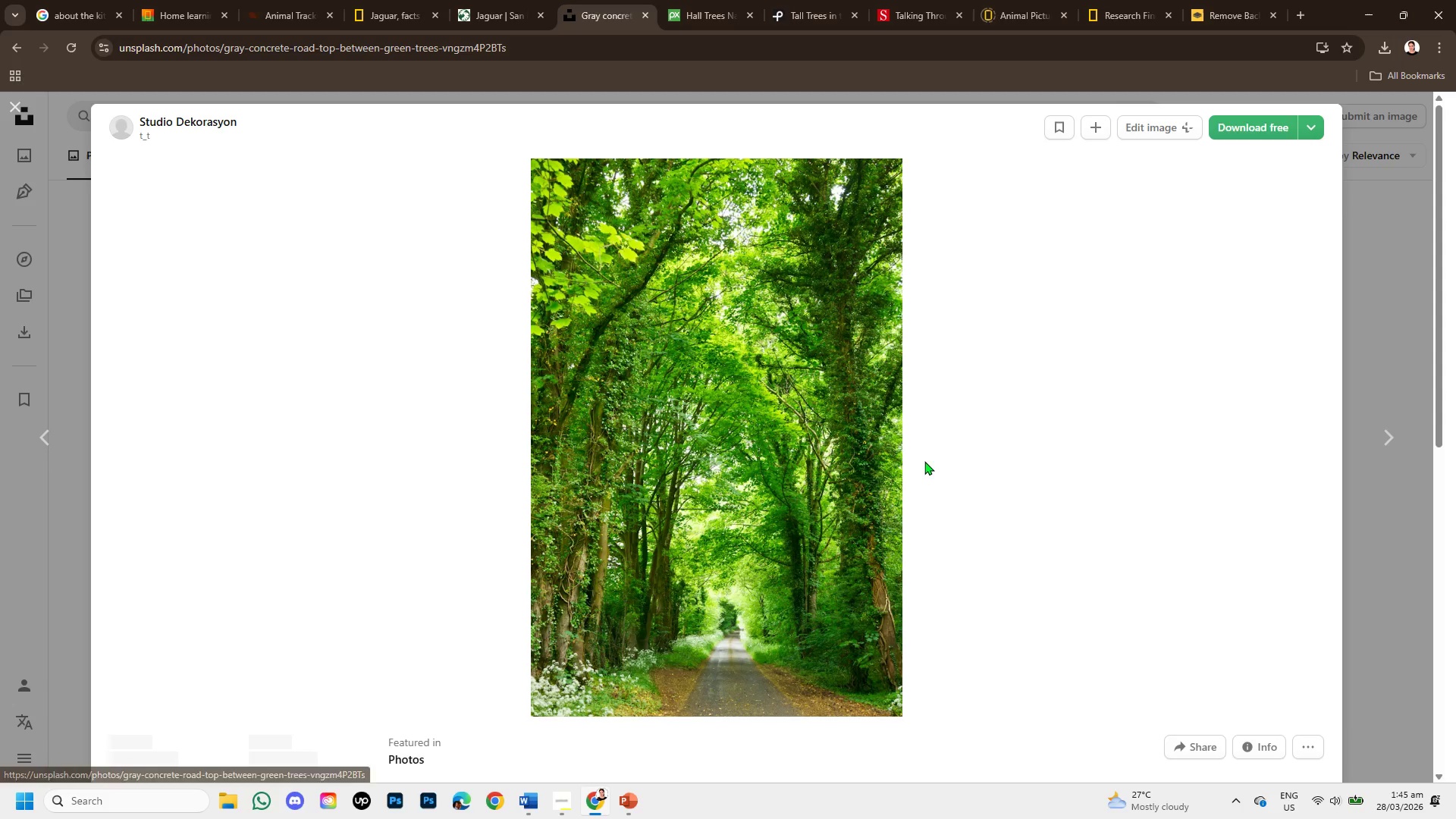 
scroll: coordinate [868, 432], scroll_direction: down, amount: 10.0
 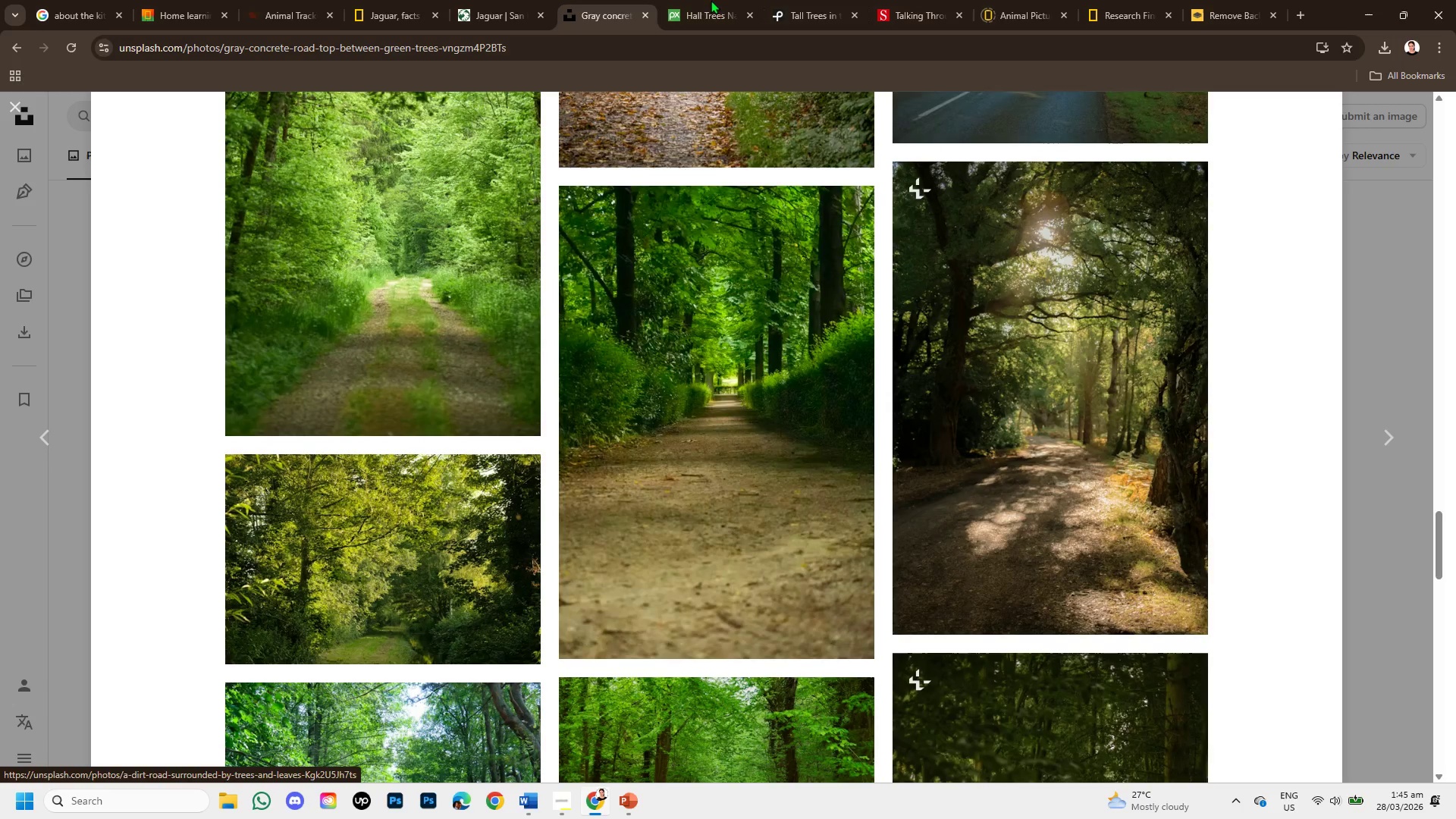 
left_click([701, 2])
 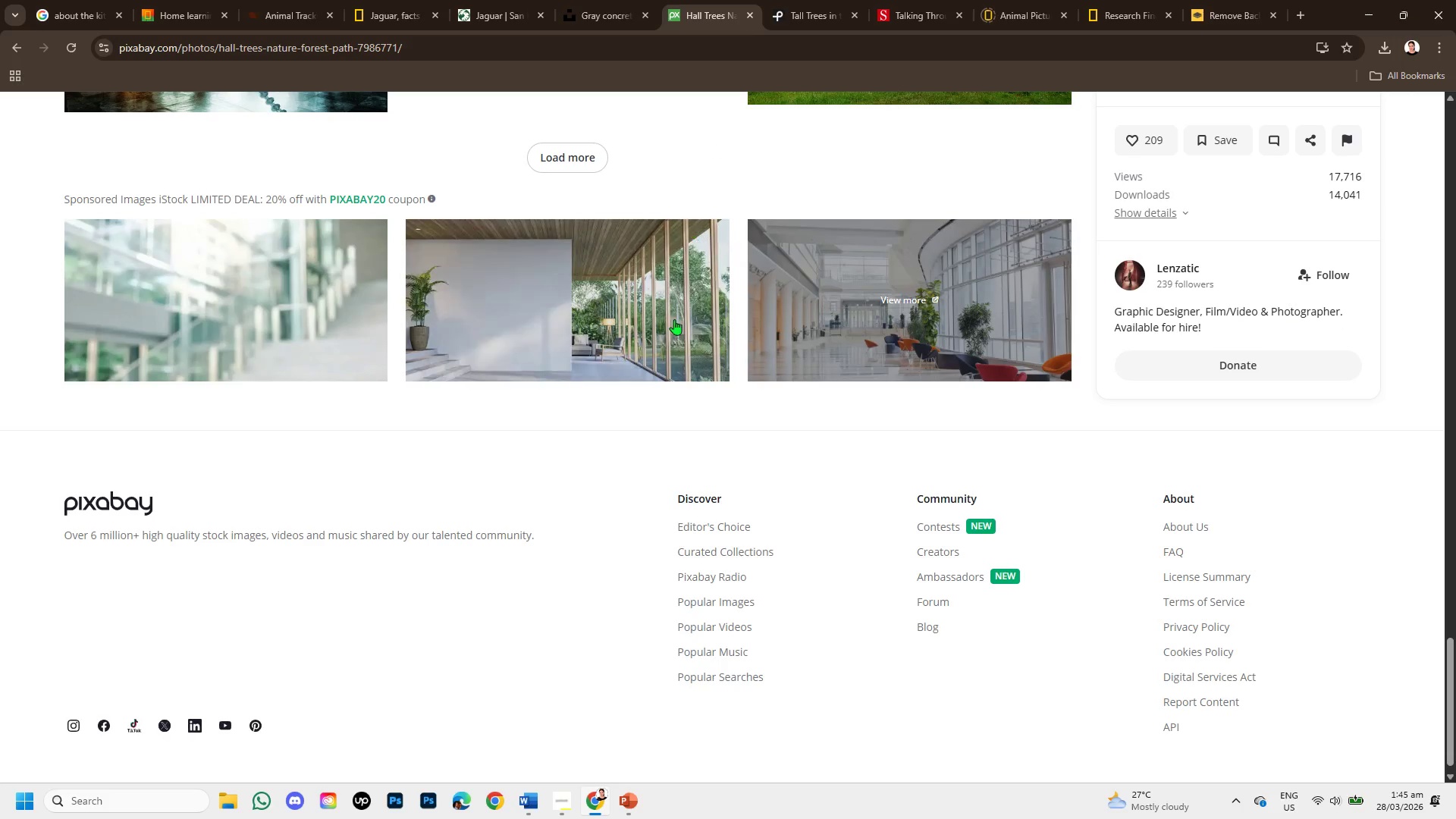 
scroll: coordinate [1003, 460], scroll_direction: up, amount: 31.0
 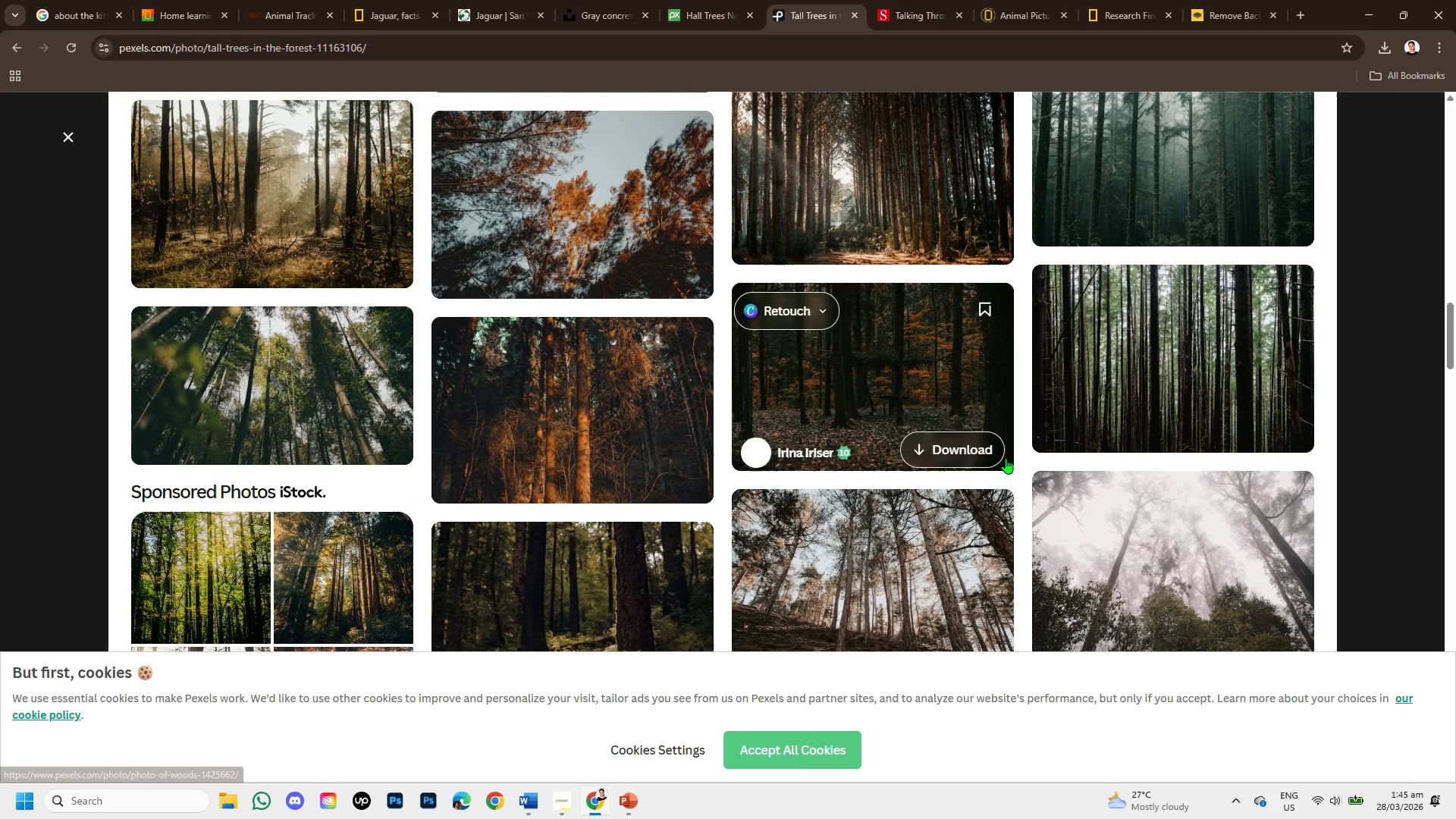 
scroll: coordinate [1006, 457], scroll_direction: up, amount: 5.0
 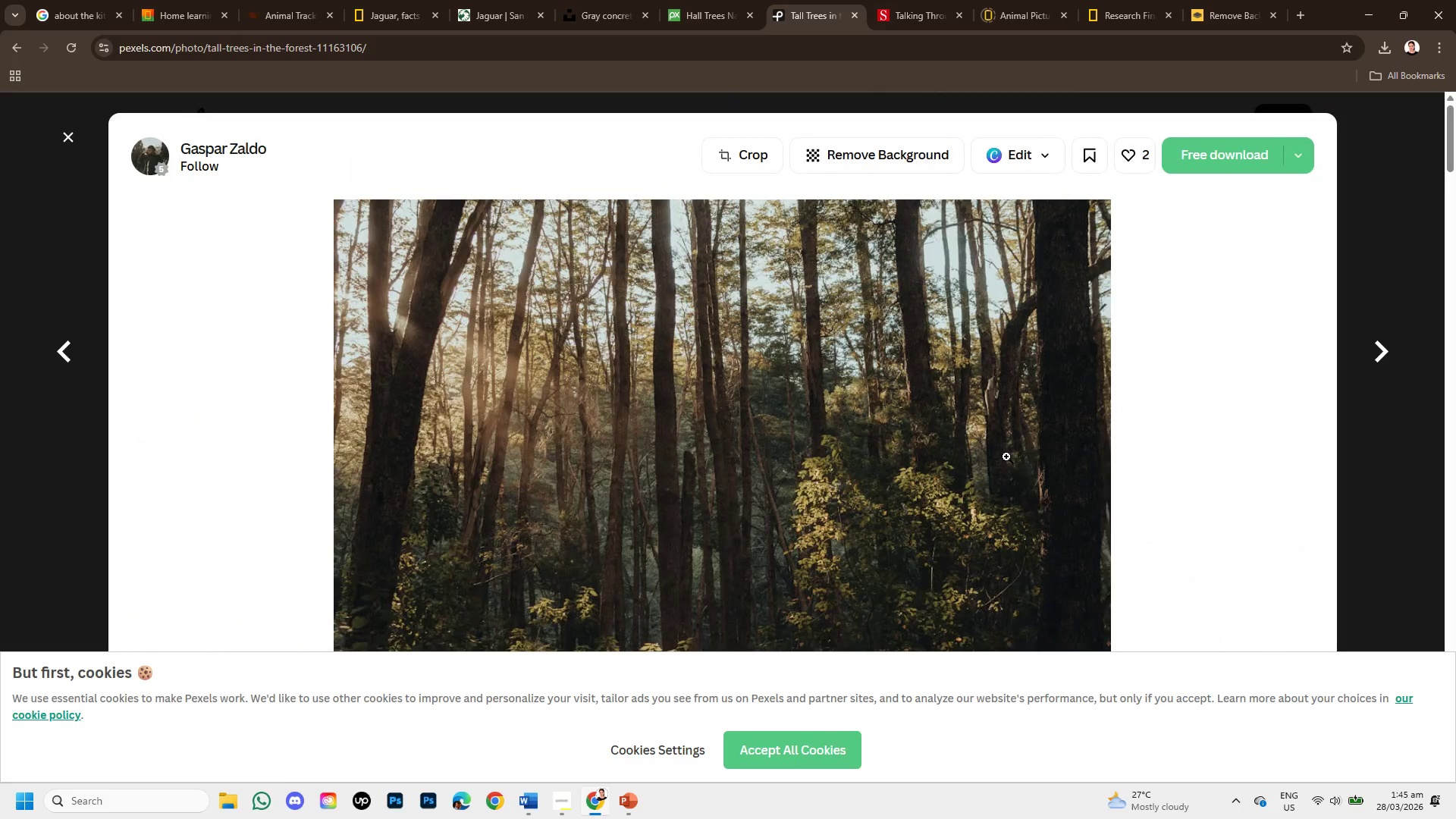 
scroll: coordinate [1006, 457], scroll_direction: none, amount: 0.0
 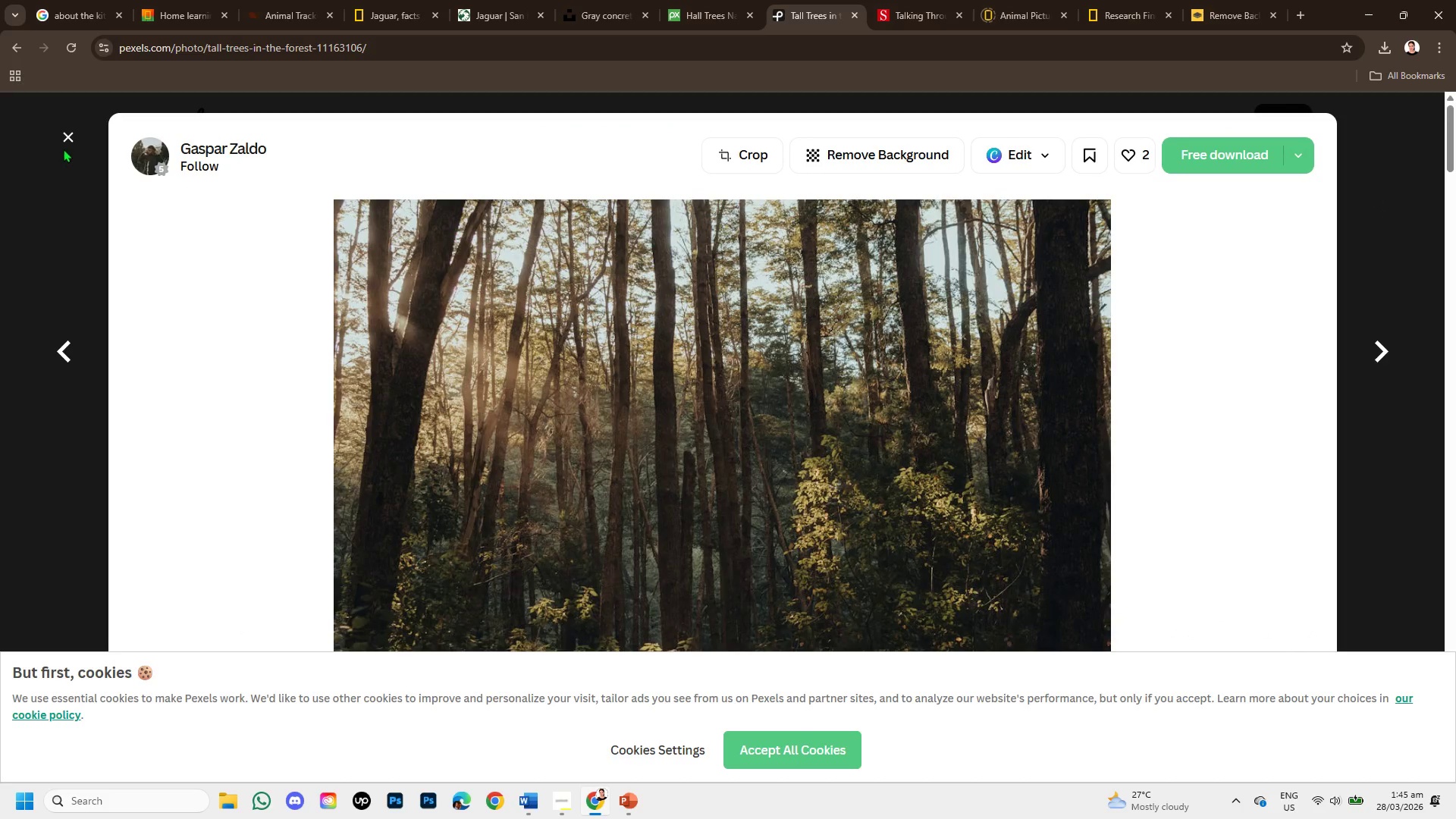 
left_click([64, 131])
 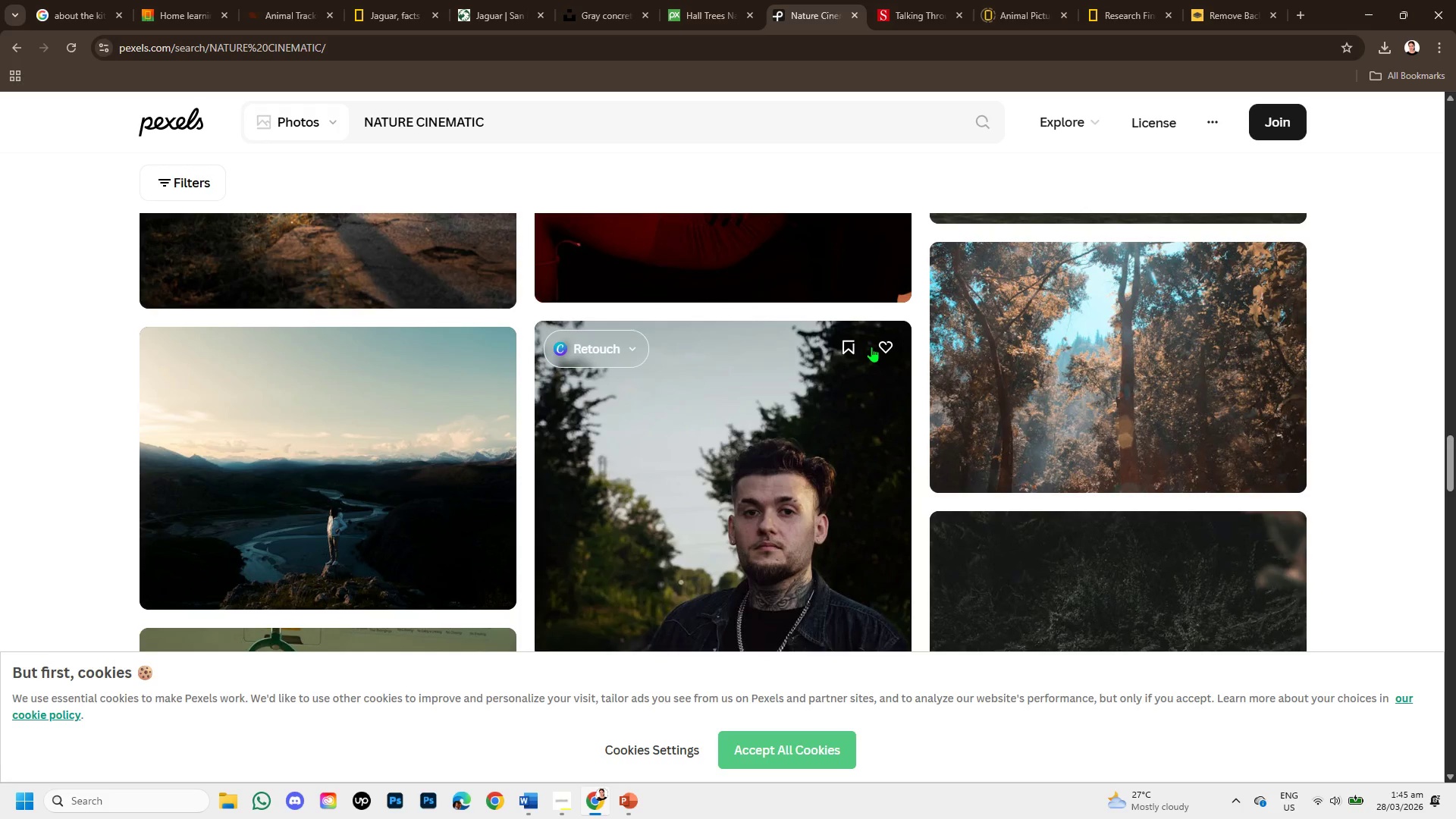 
scroll: coordinate [875, 371], scroll_direction: down, amount: 3.0
 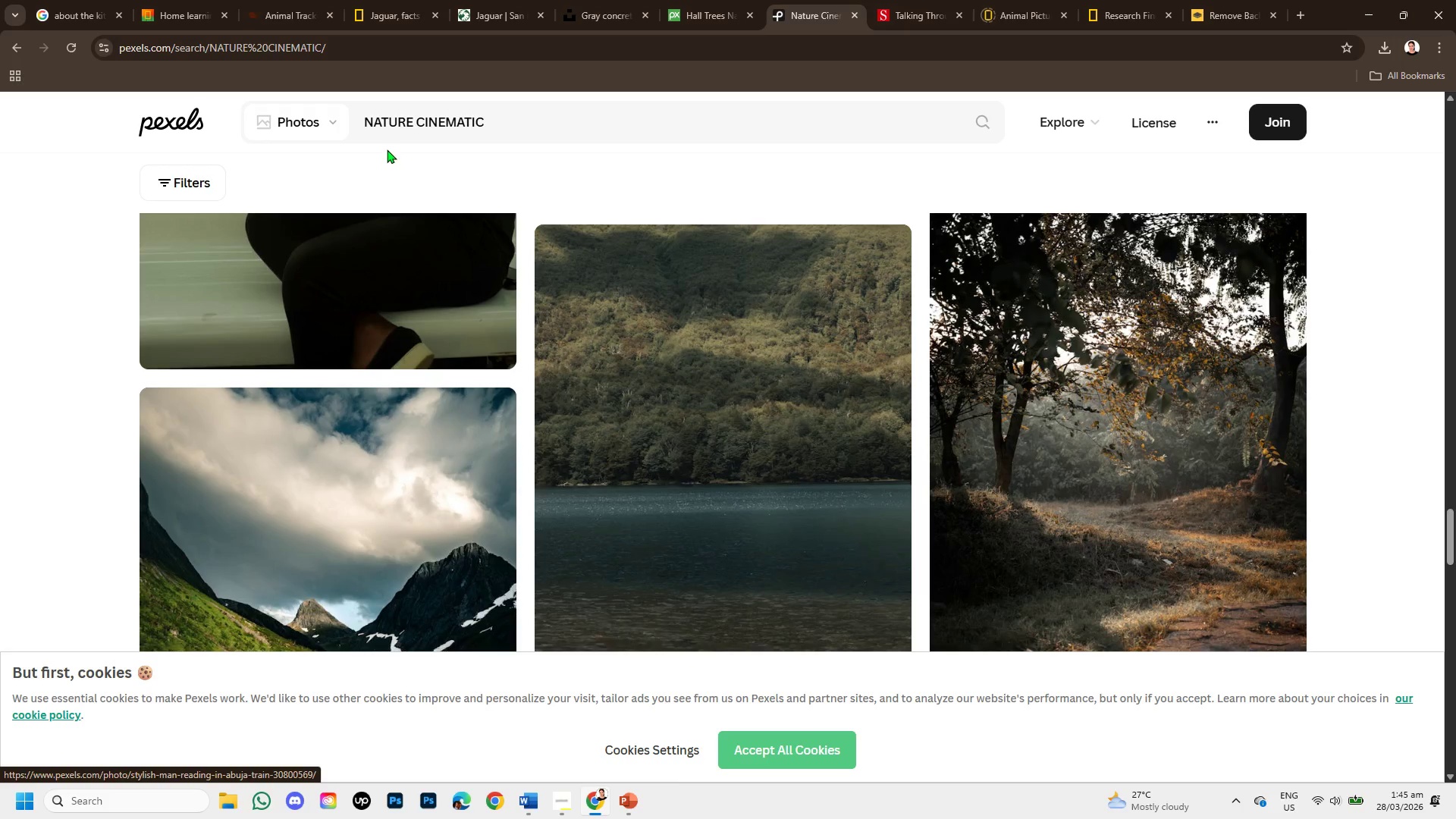 
scroll: coordinate [620, 221], scroll_direction: up, amount: 3.0
 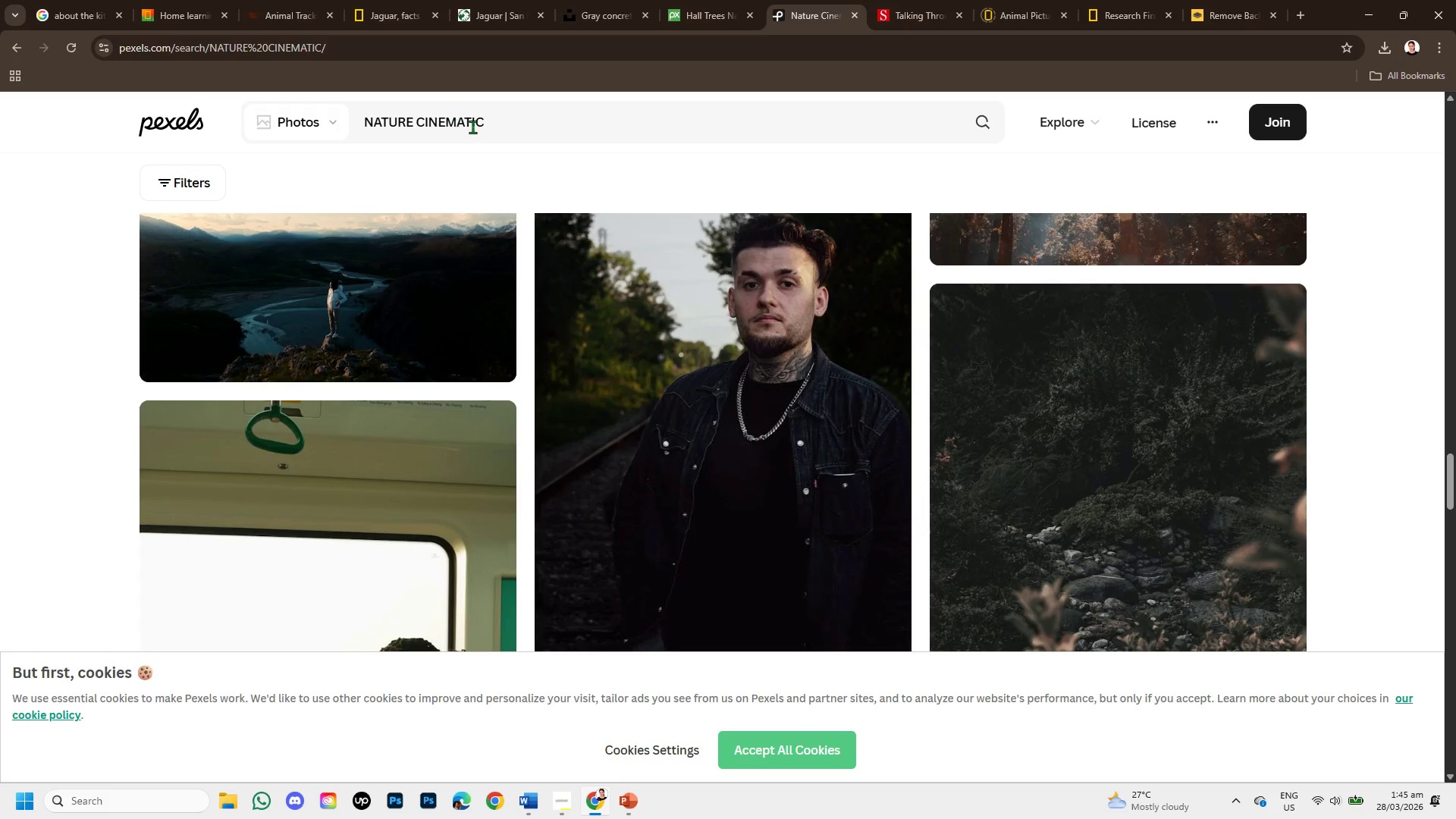 
left_click([492, 129])
 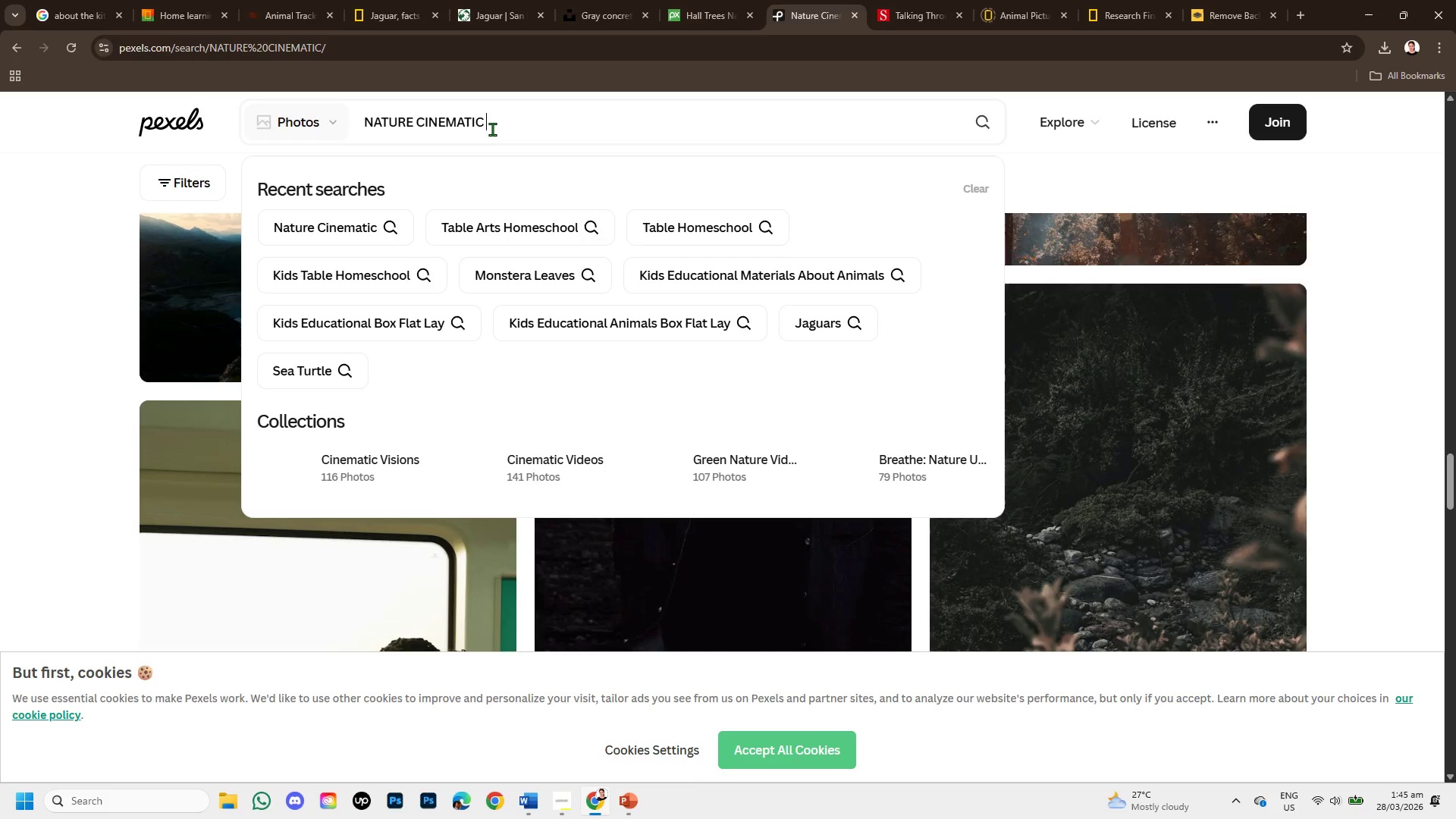 
type( PHOTOGRAPHY )
 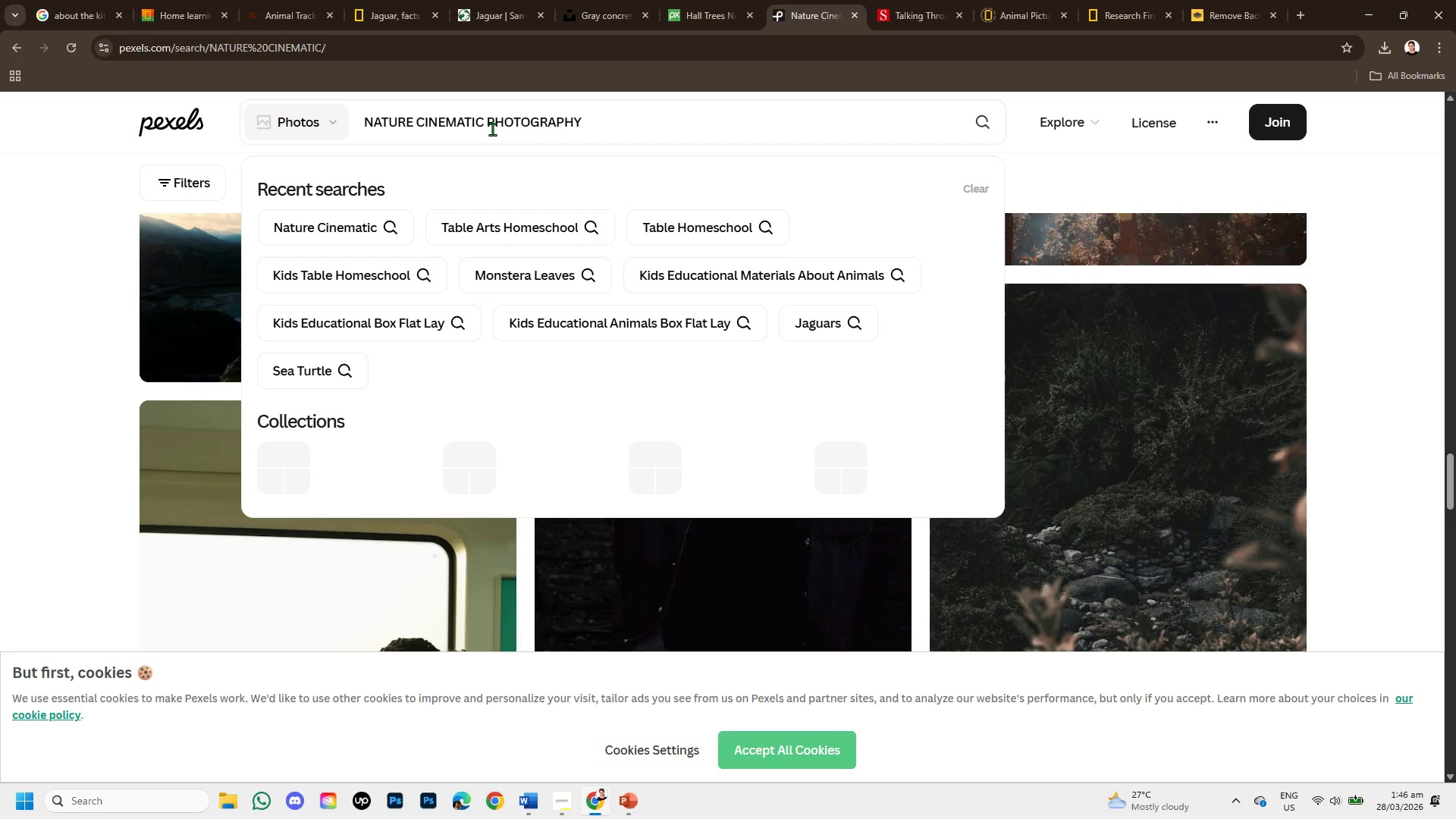 
key(Enter)
 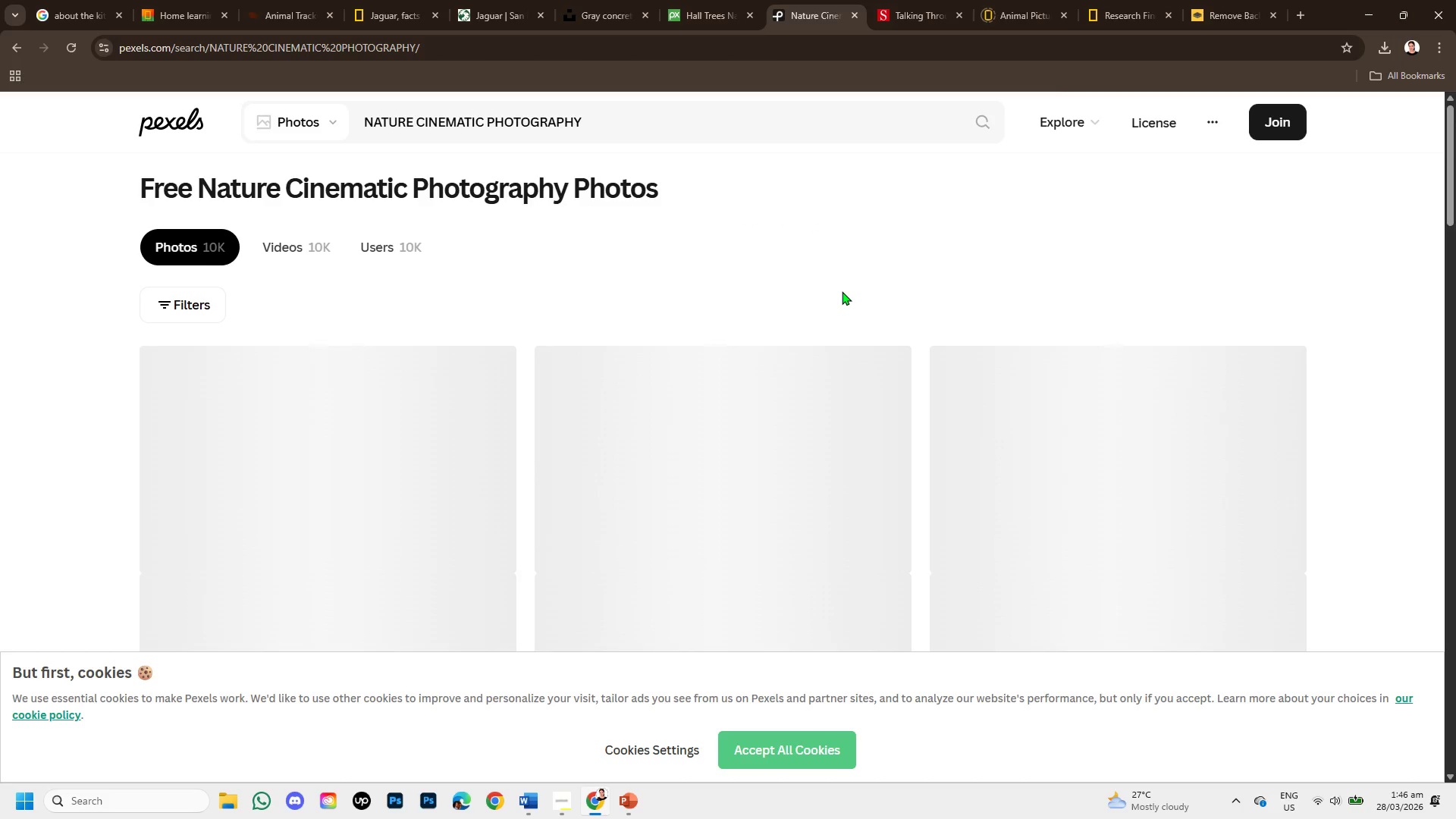 
scroll: coordinate [866, 375], scroll_direction: down, amount: 6.0
 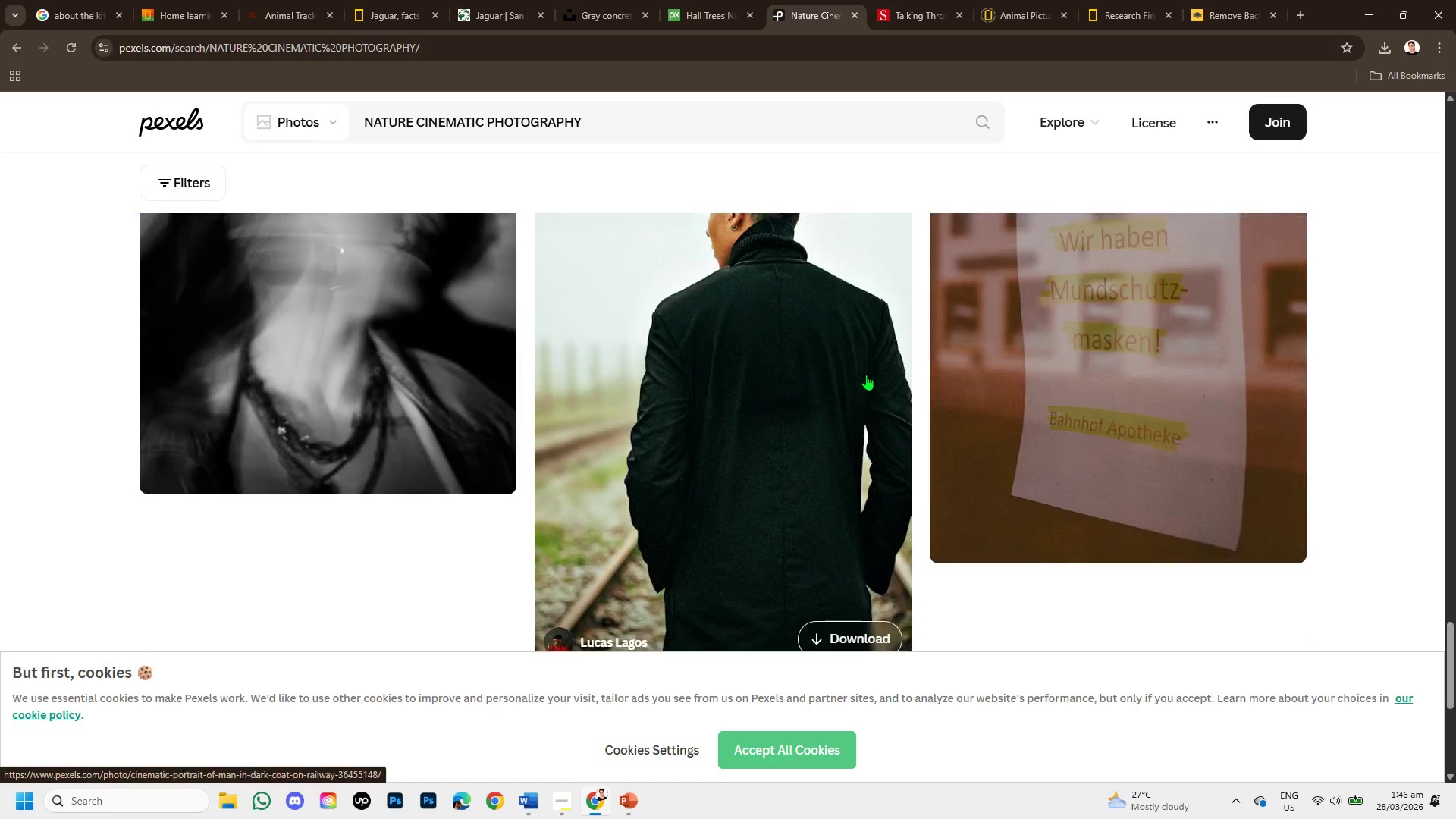 
scroll: coordinate [683, 188], scroll_direction: up, amount: 8.0
 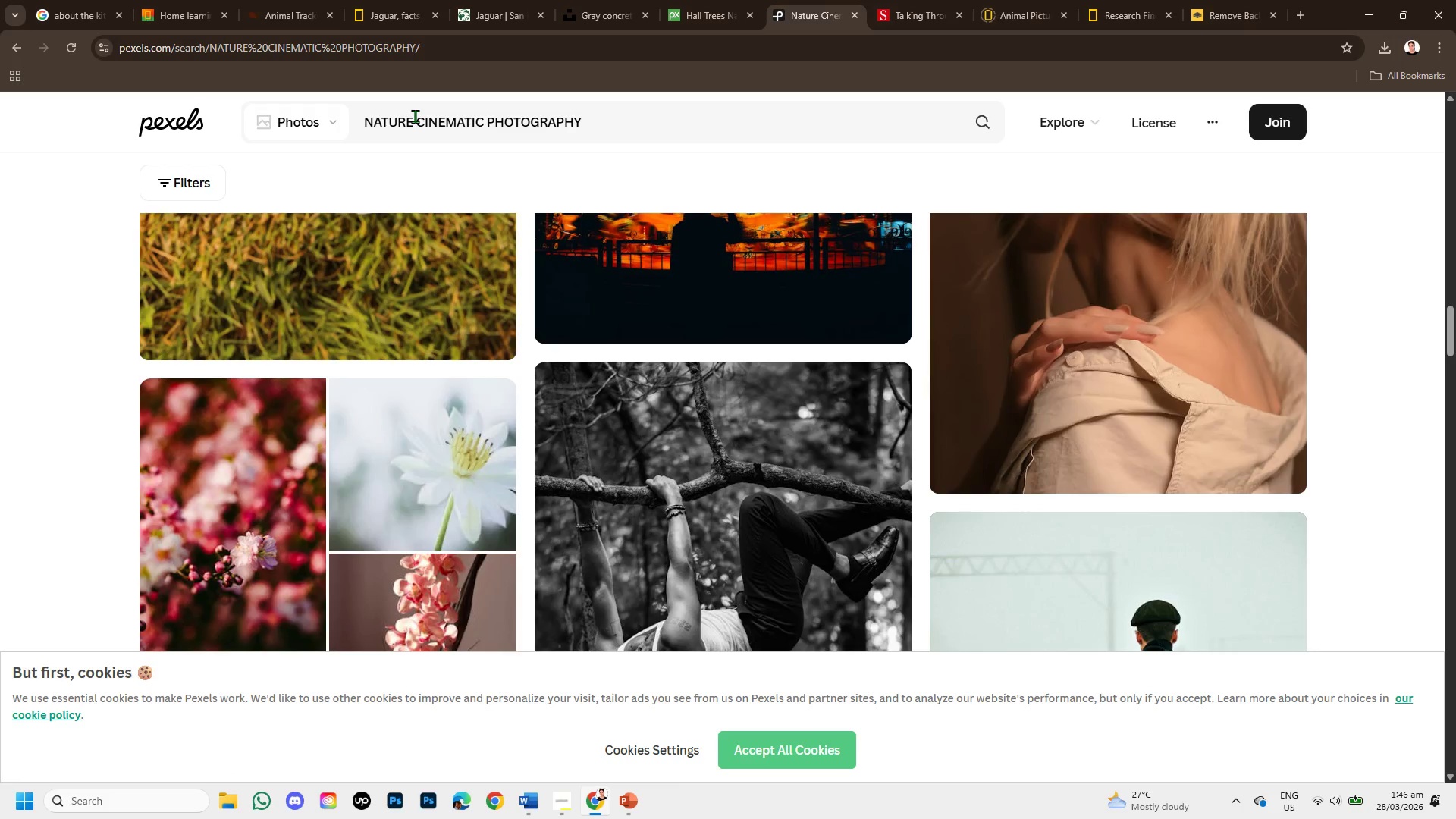 
left_click_drag(start_coordinate=[417, 116], to_coordinate=[359, 107])
 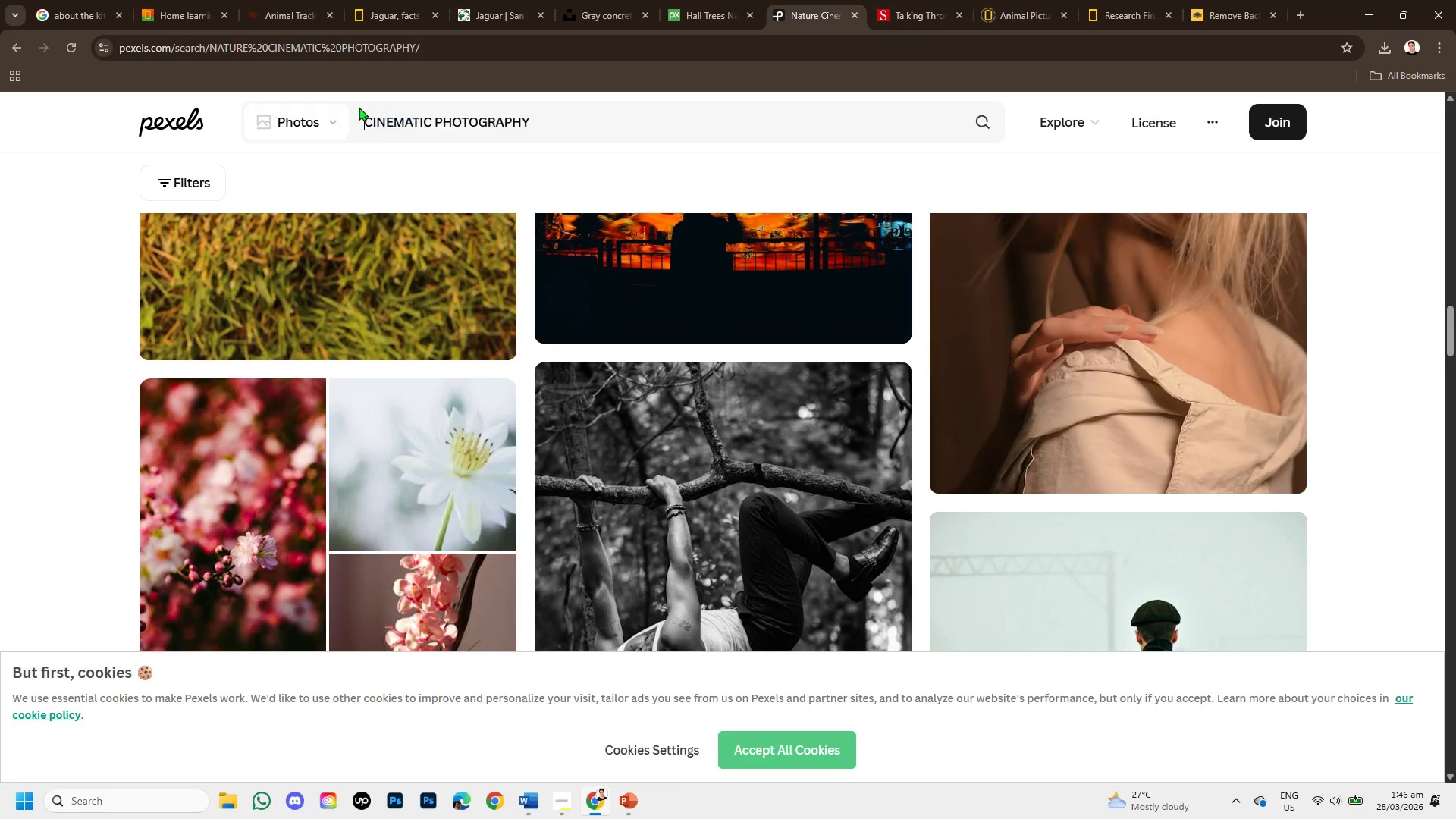 
key(Backspace)
 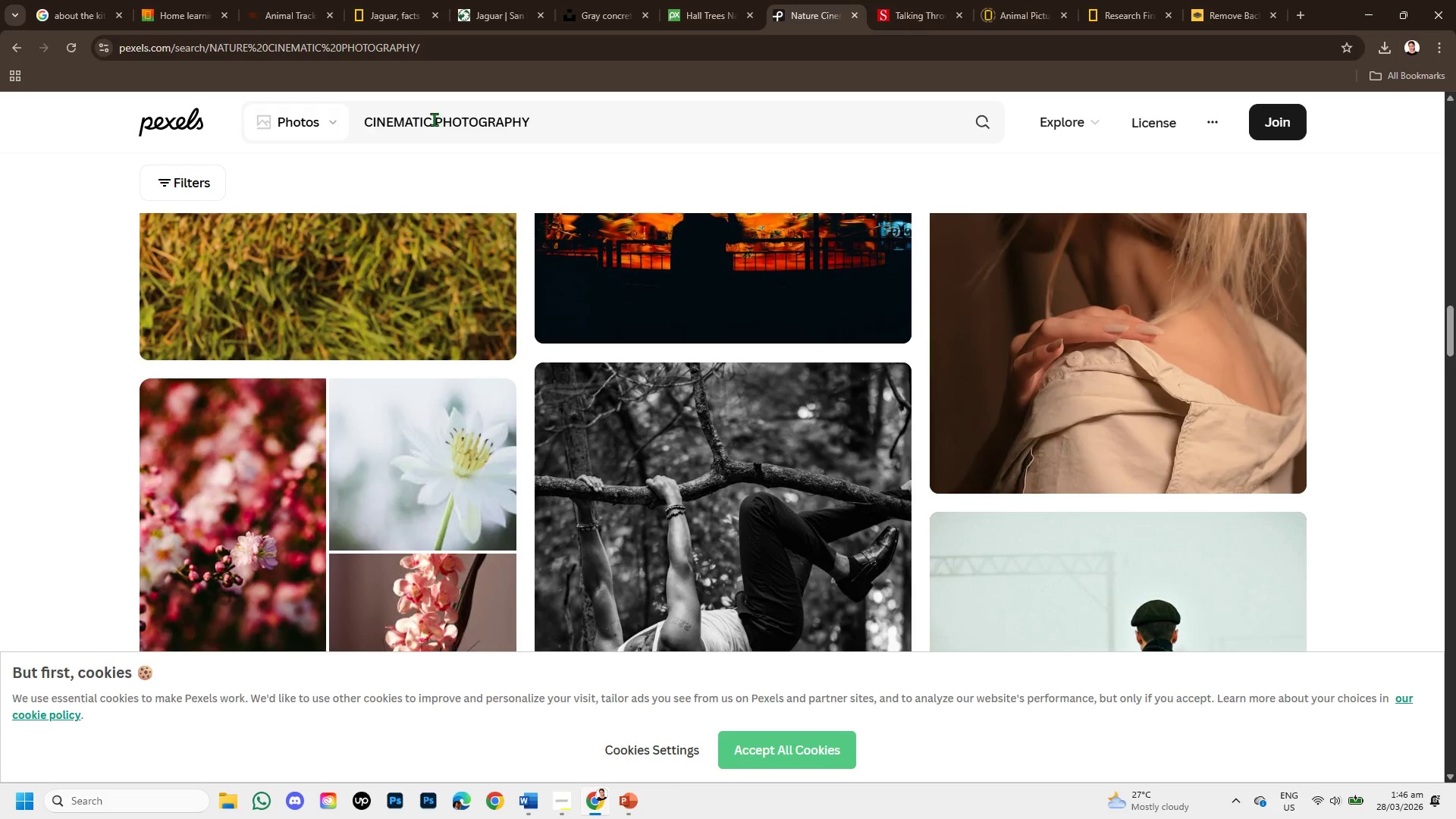 
left_click([434, 119])
 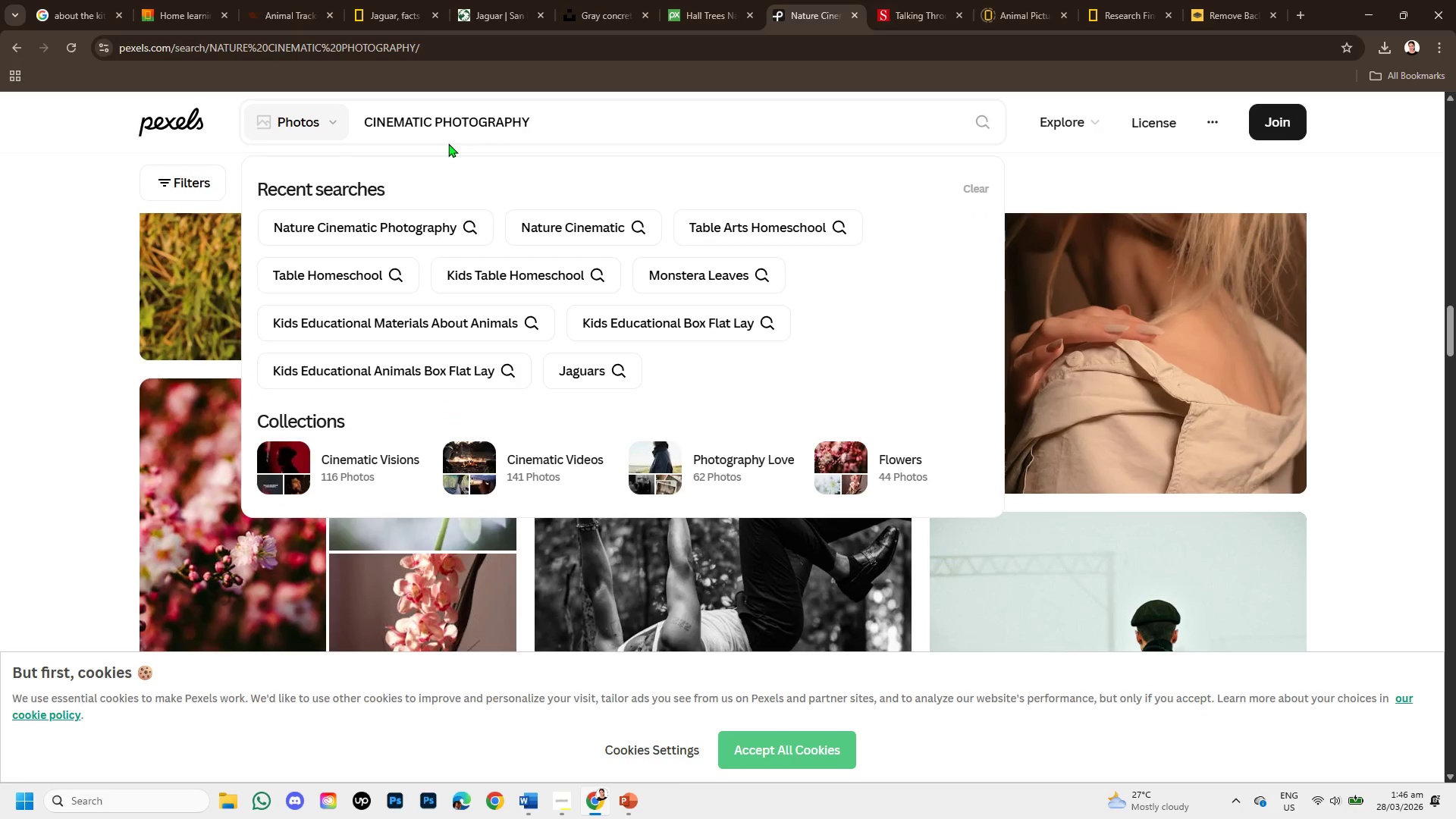 
type(NATUR)
key(Backspace)
type(RE )
 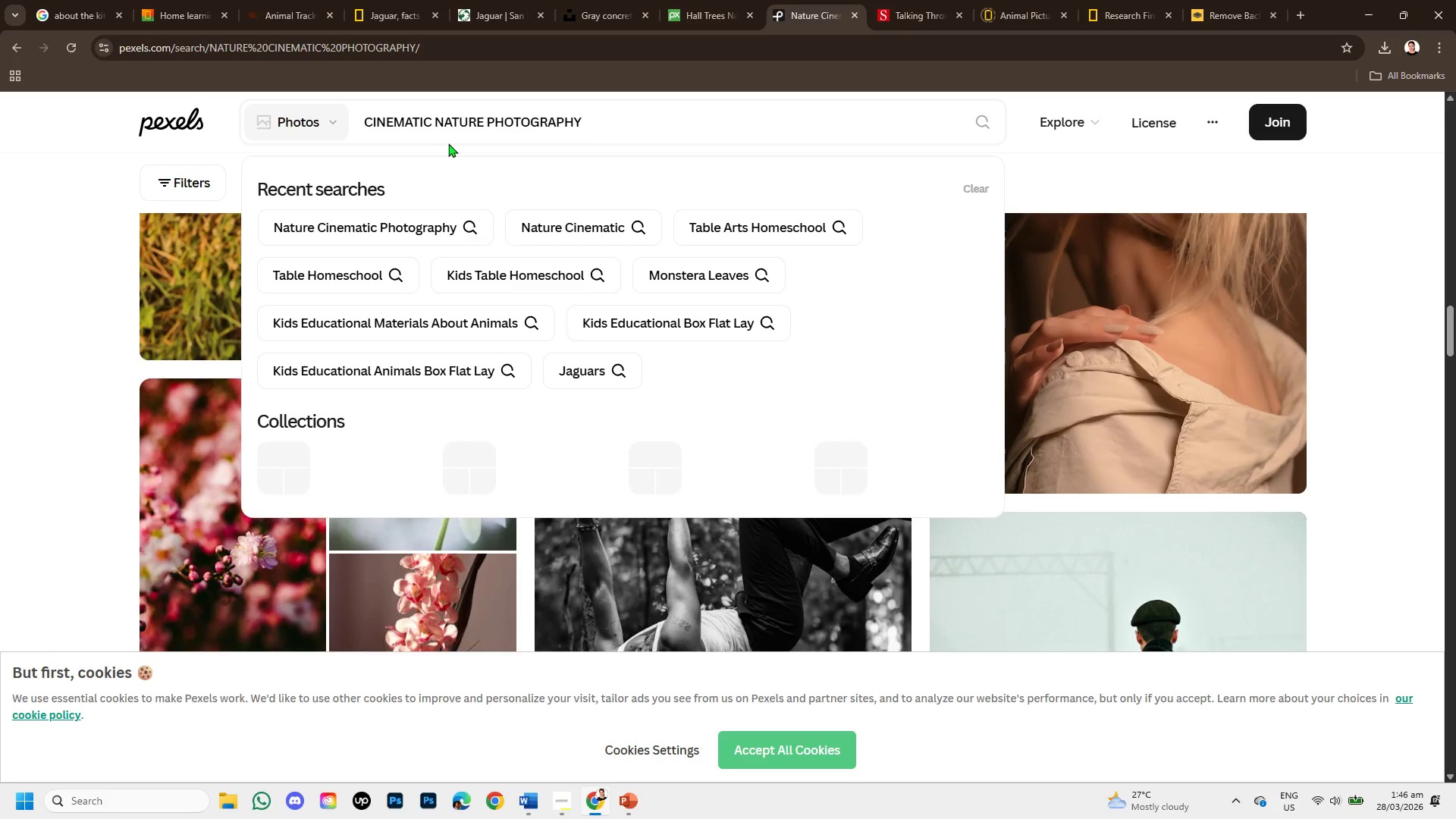 
key(Enter)
 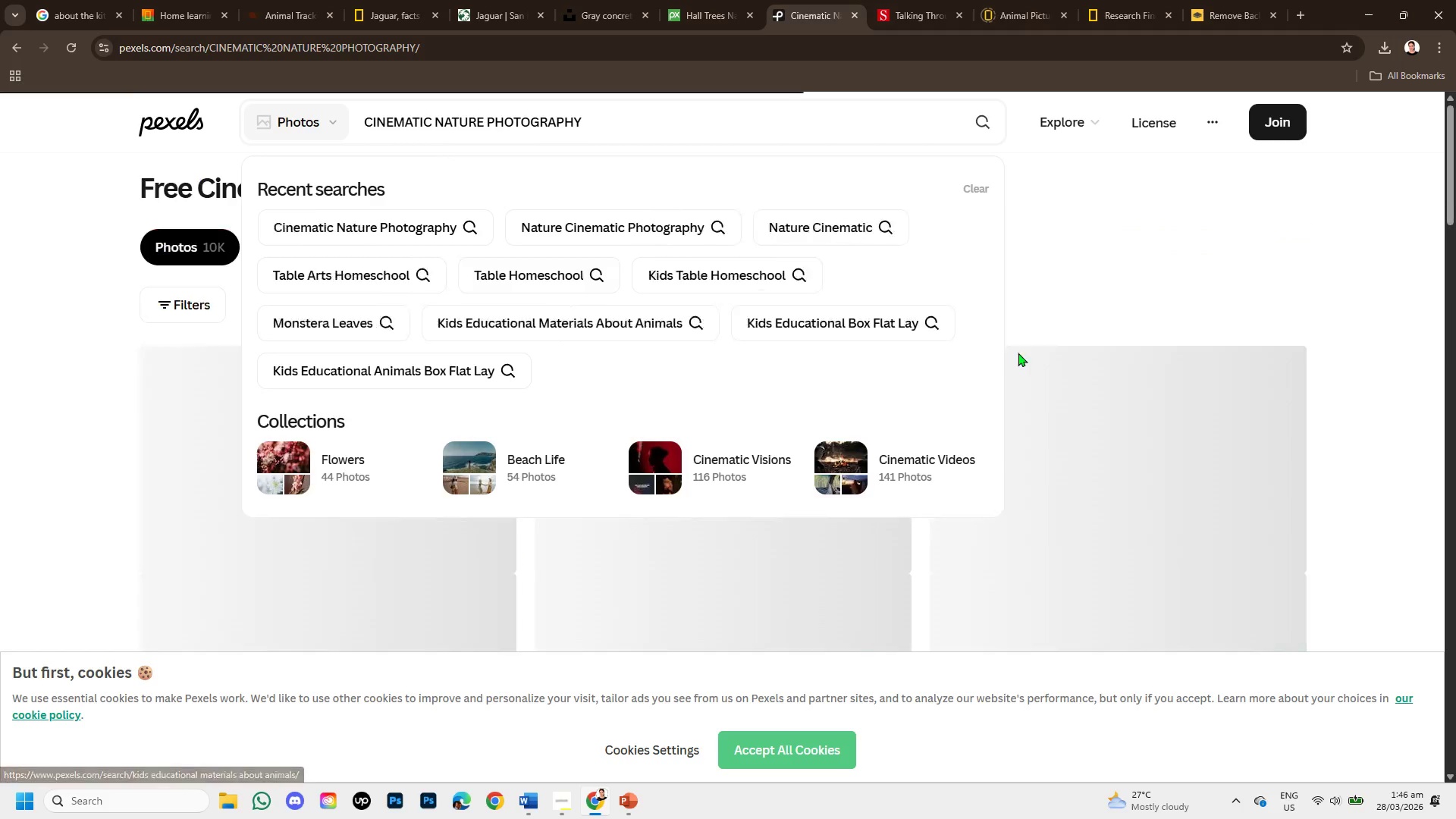 
scroll: coordinate [960, 401], scroll_direction: down, amount: 5.0
 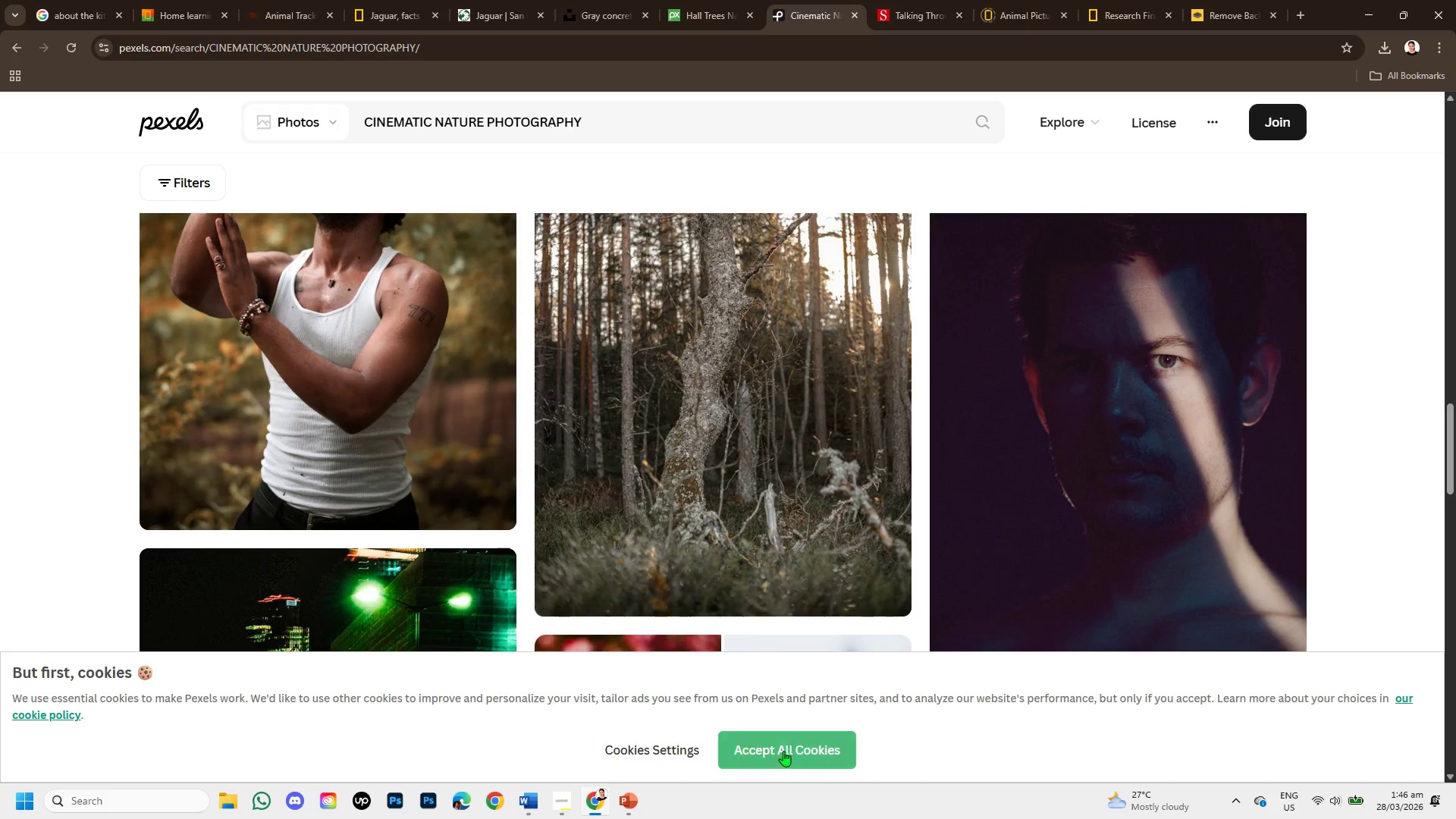 
left_click([784, 742])
 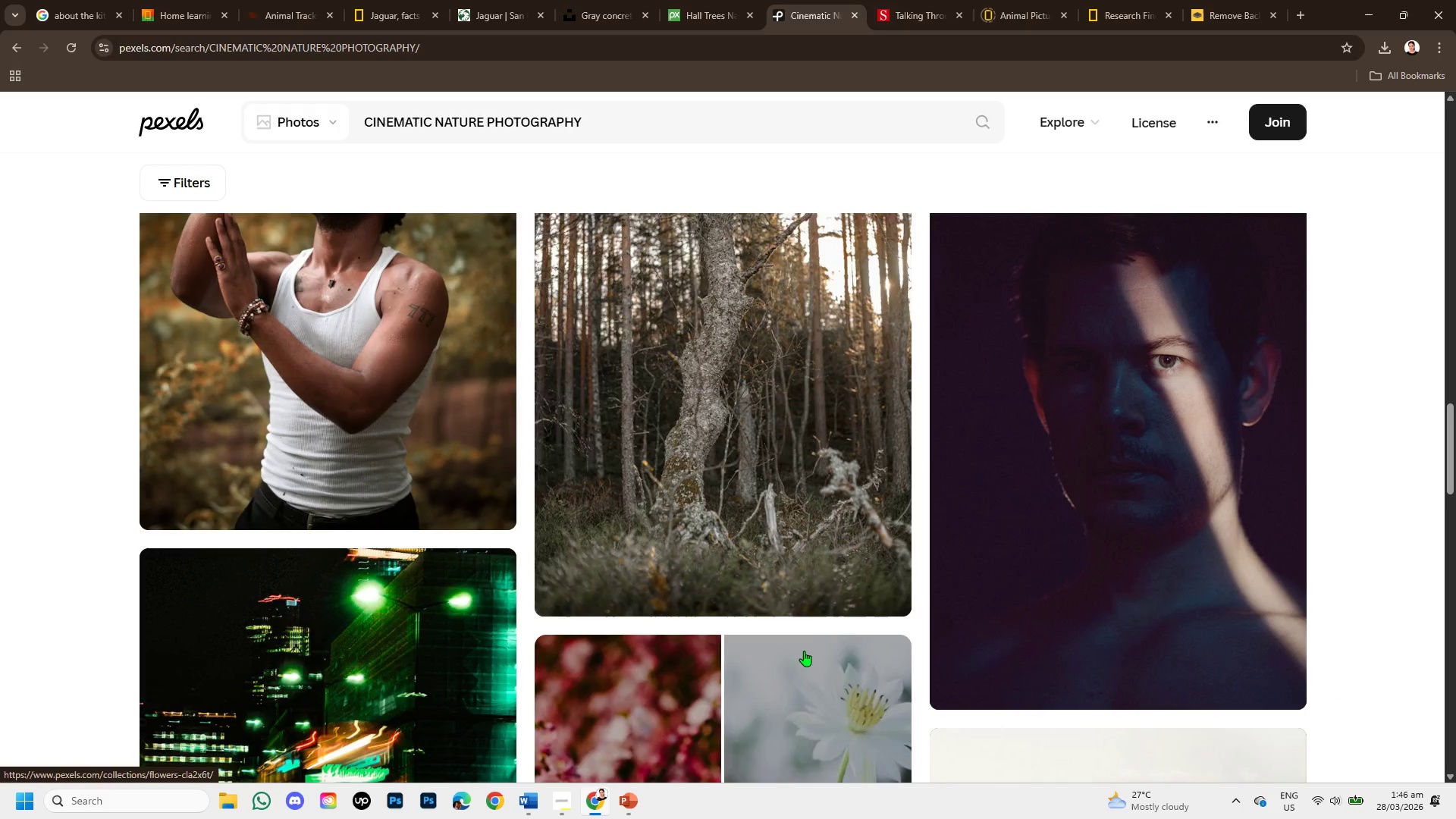 
scroll: coordinate [863, 568], scroll_direction: down, amount: 5.0
 